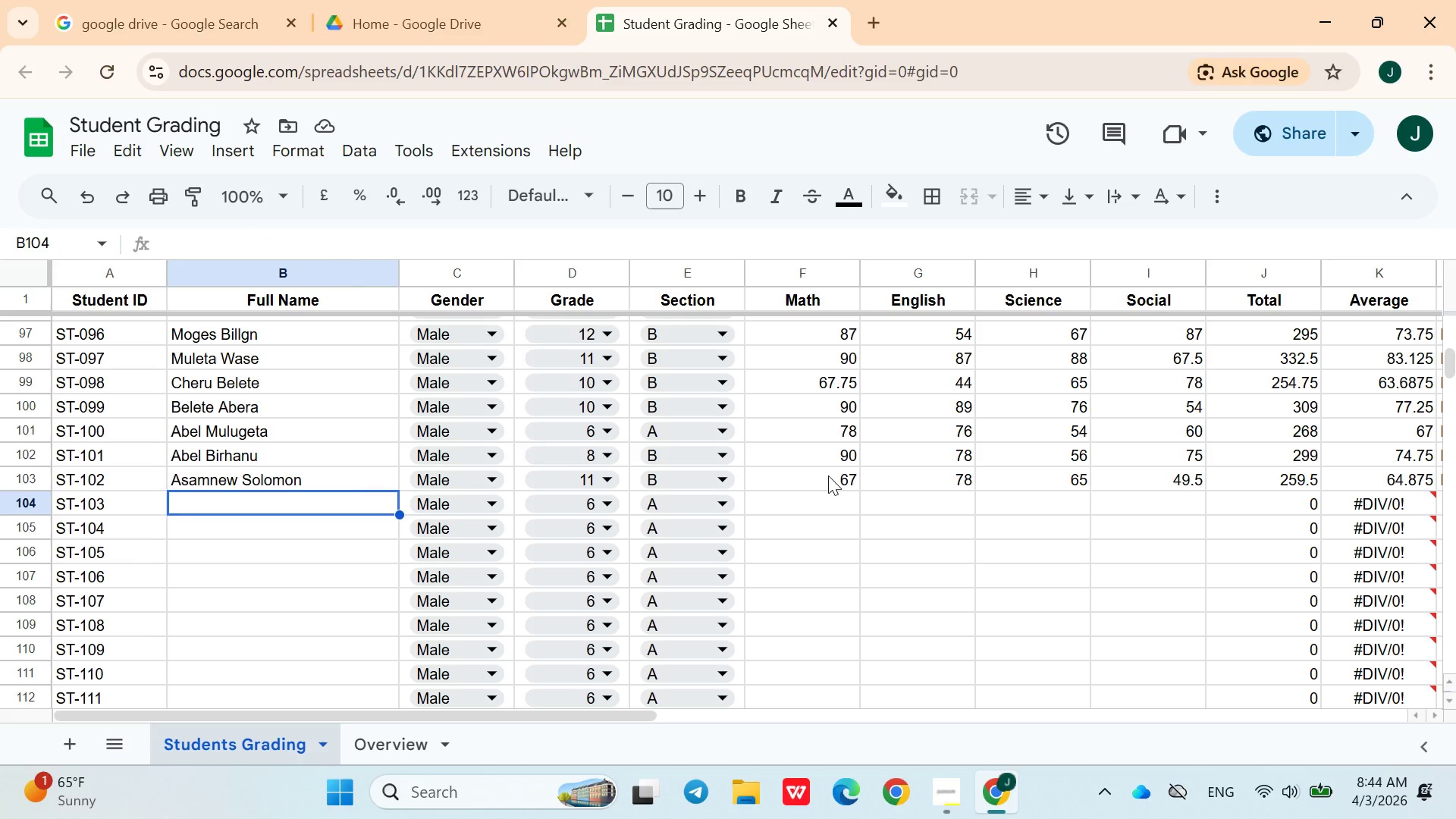 
wait(11.88)
 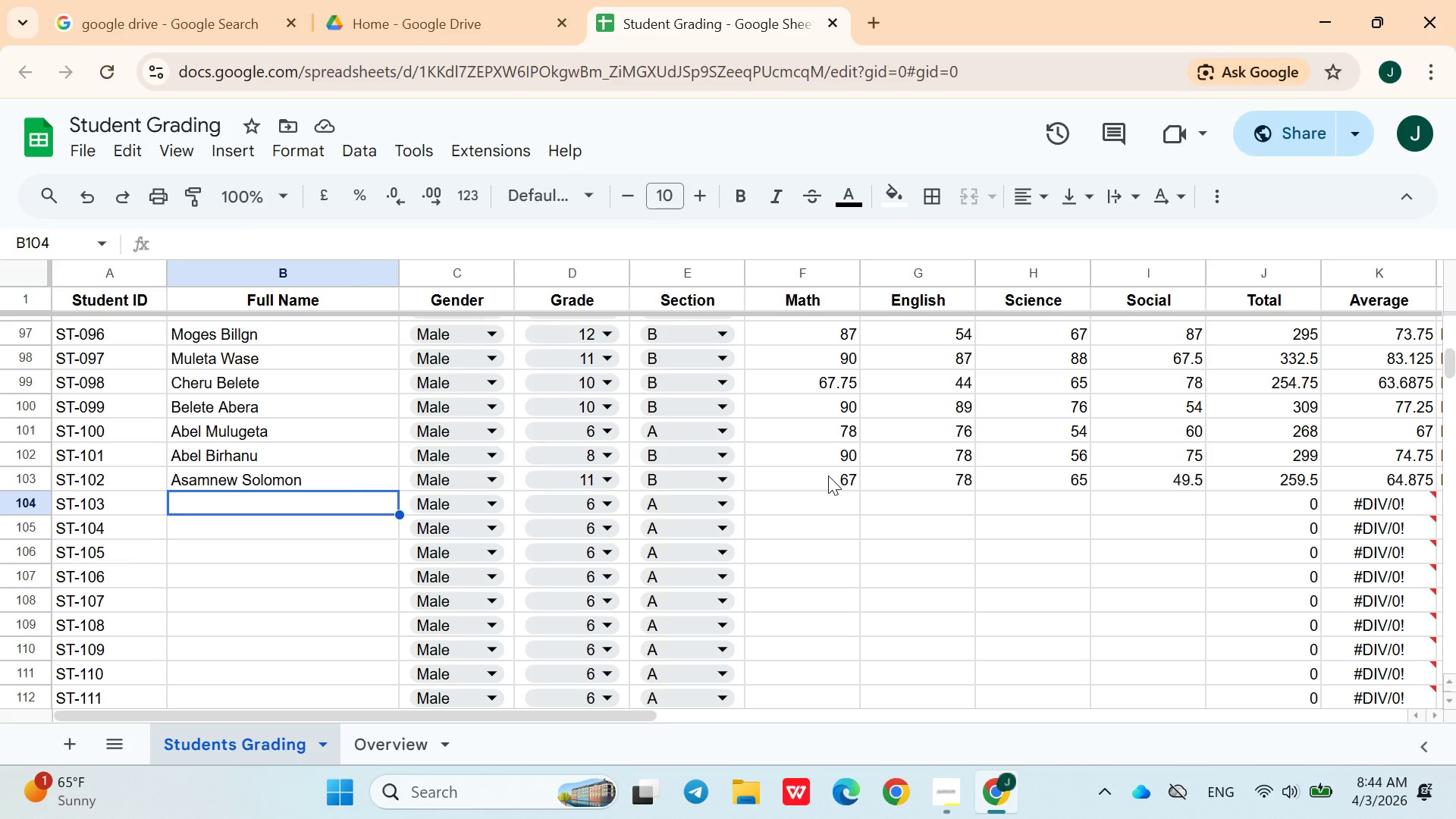 
type(Adonay Mekonen)
 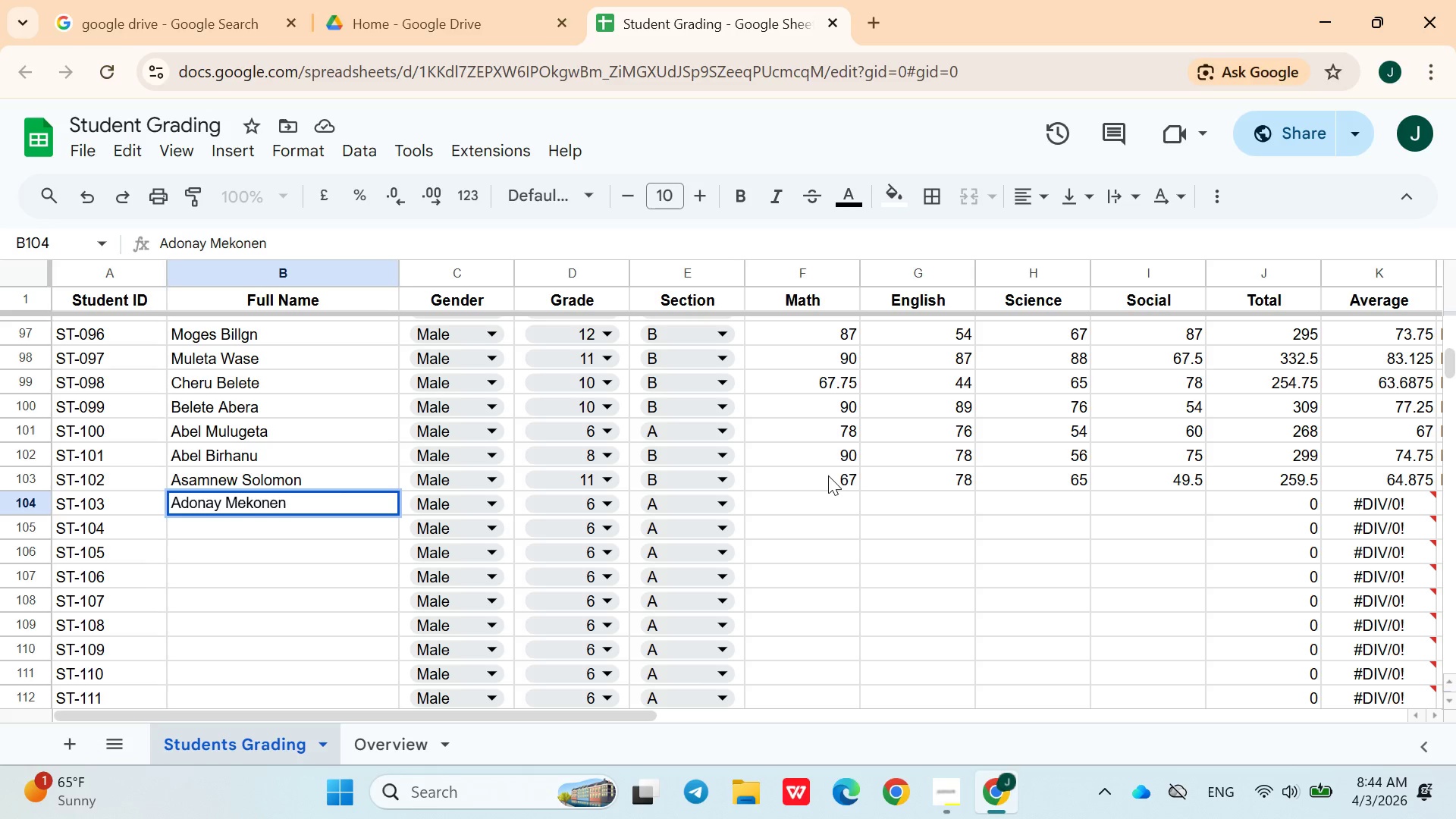 
left_click([623, 500])
 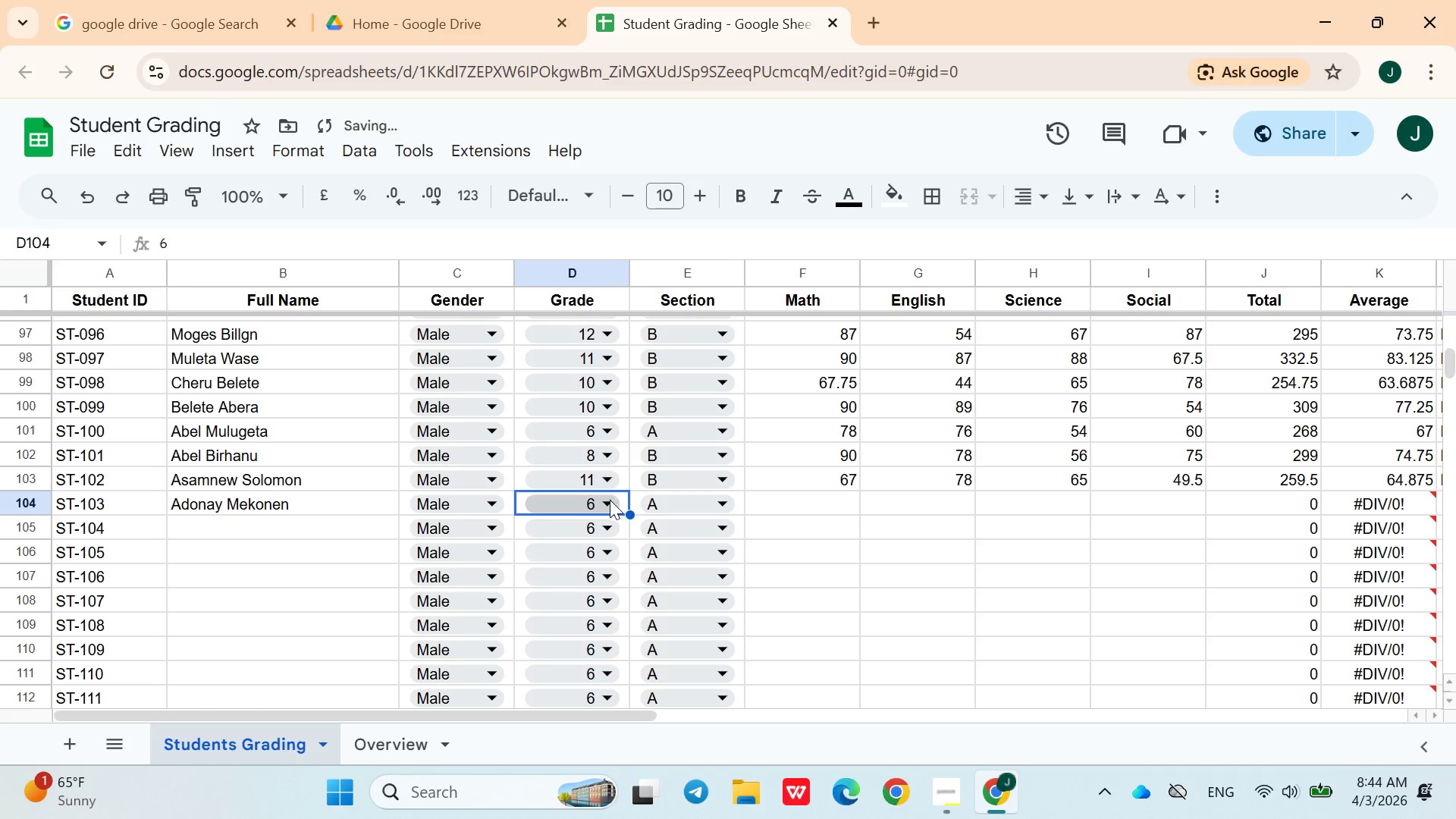 
left_click([607, 500])
 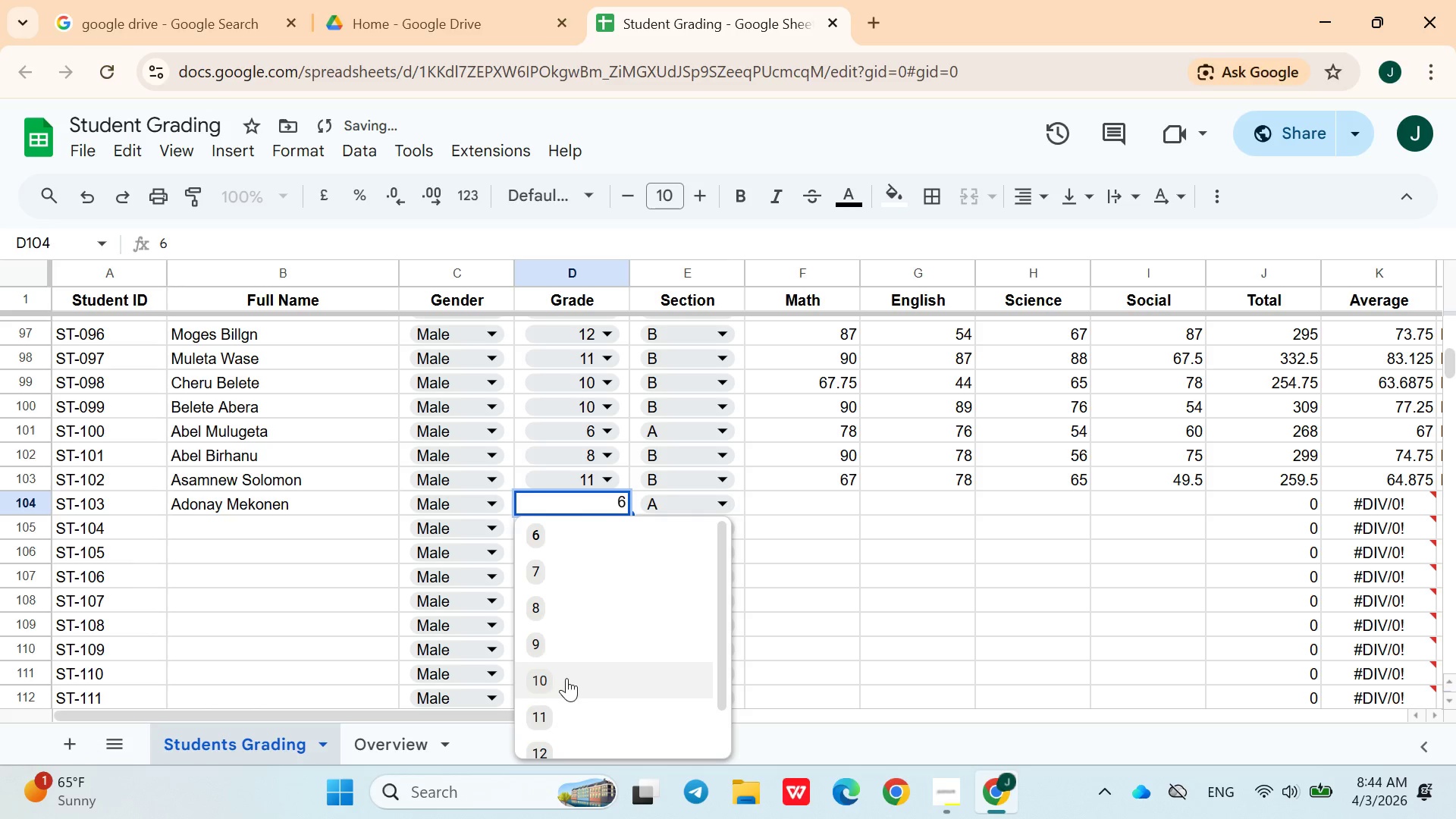 
left_click([566, 678])
 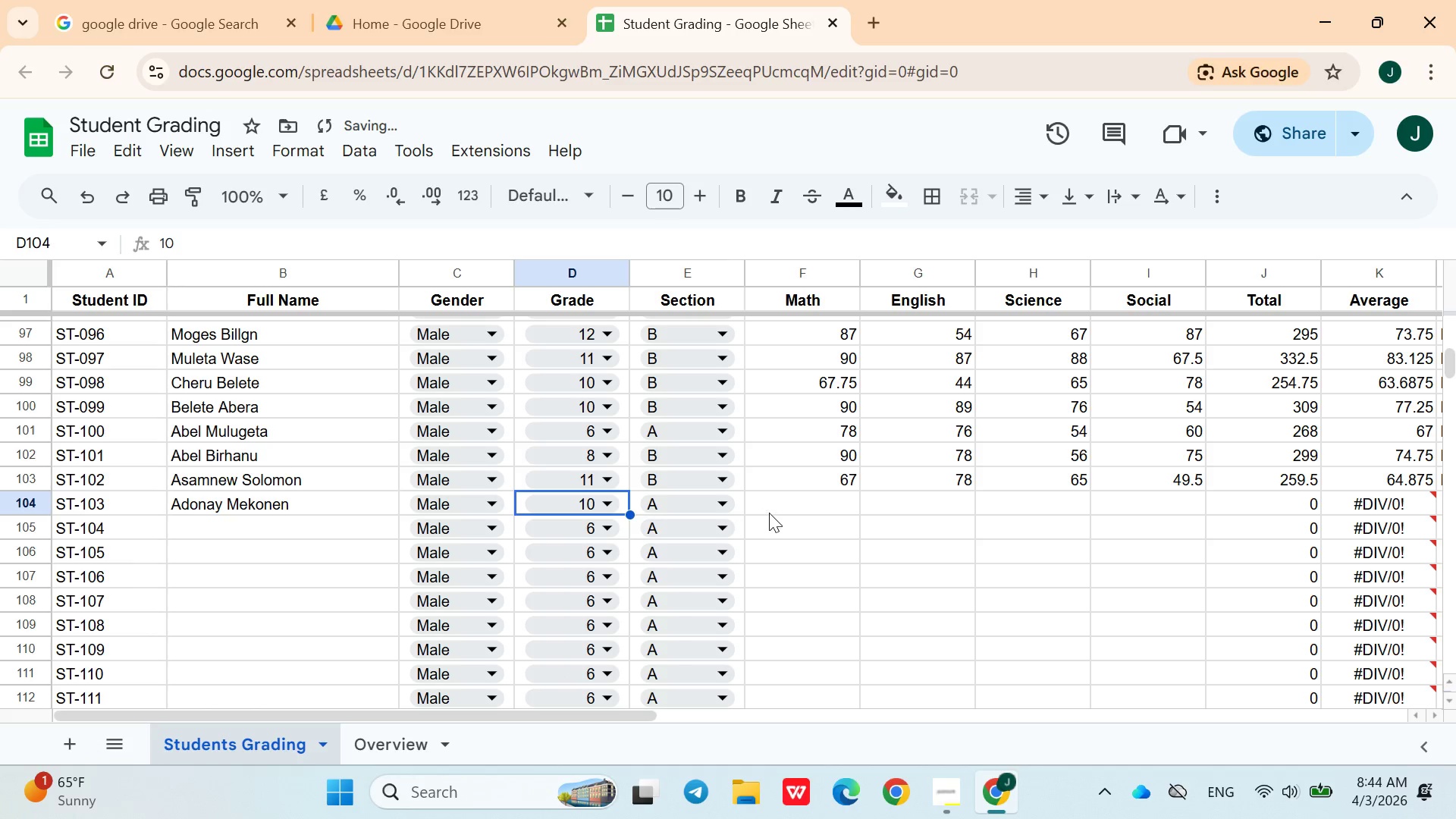 
left_click([785, 507])
 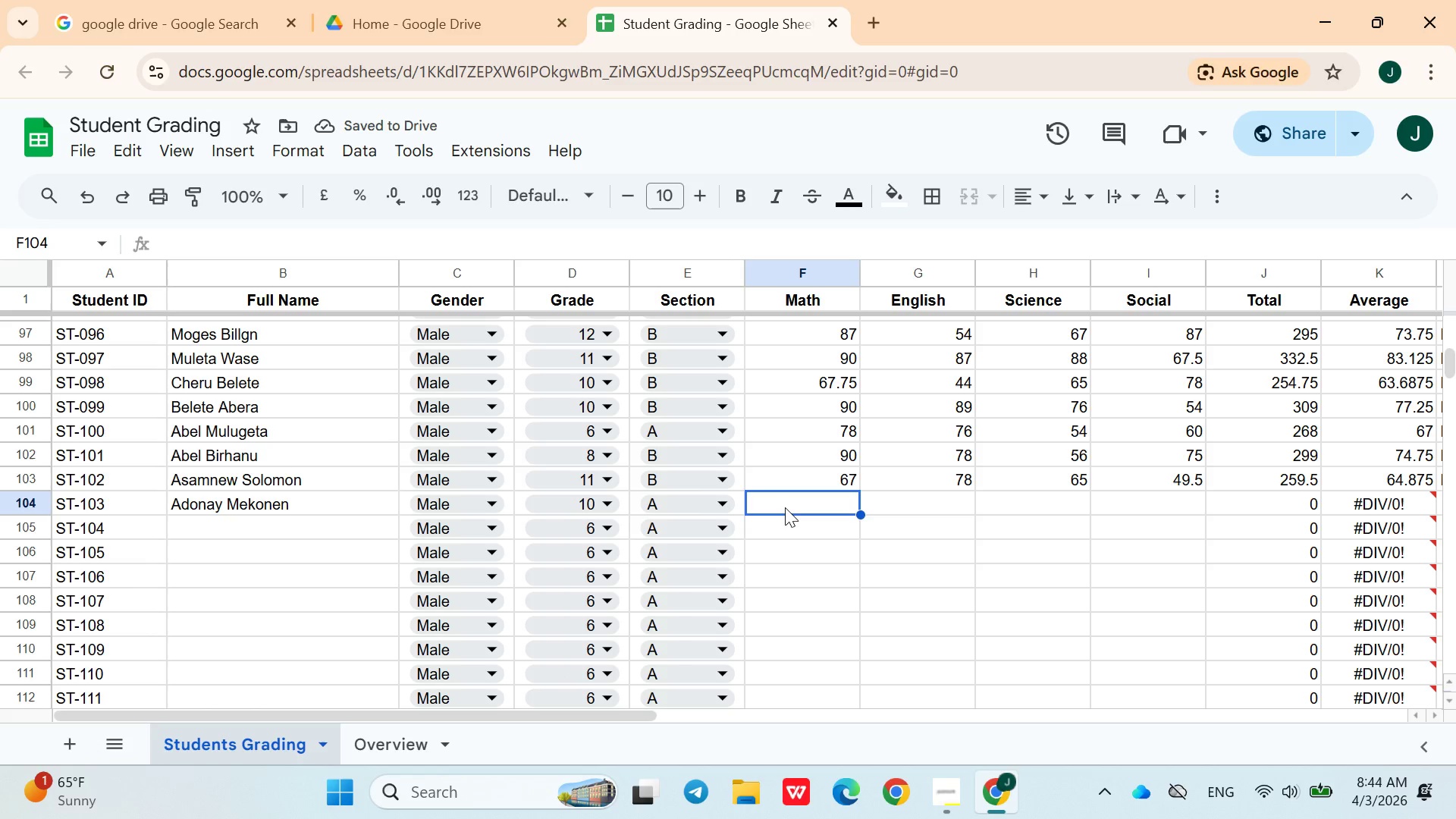 
type(98)
 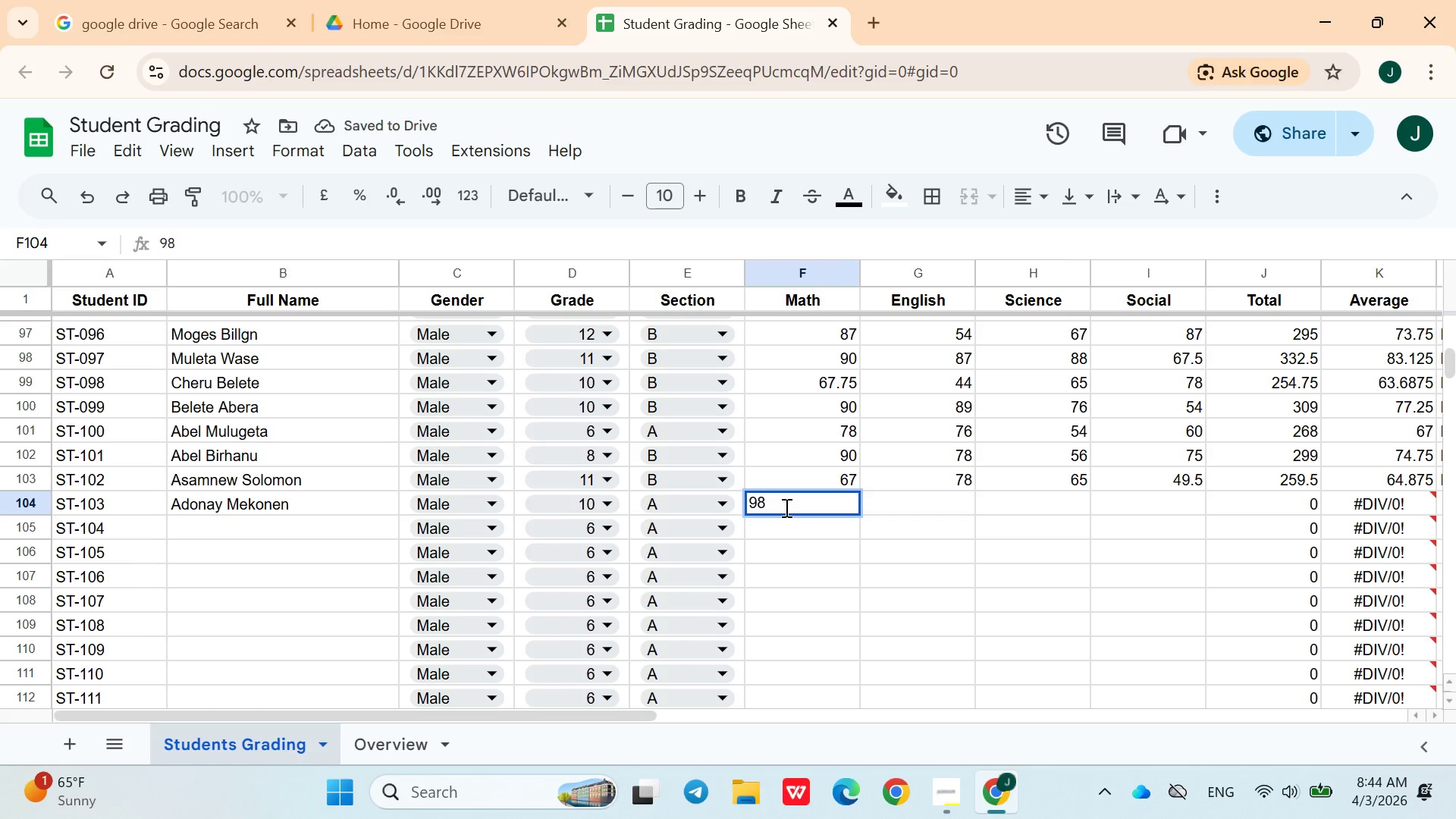 
key(ArrowRight)
 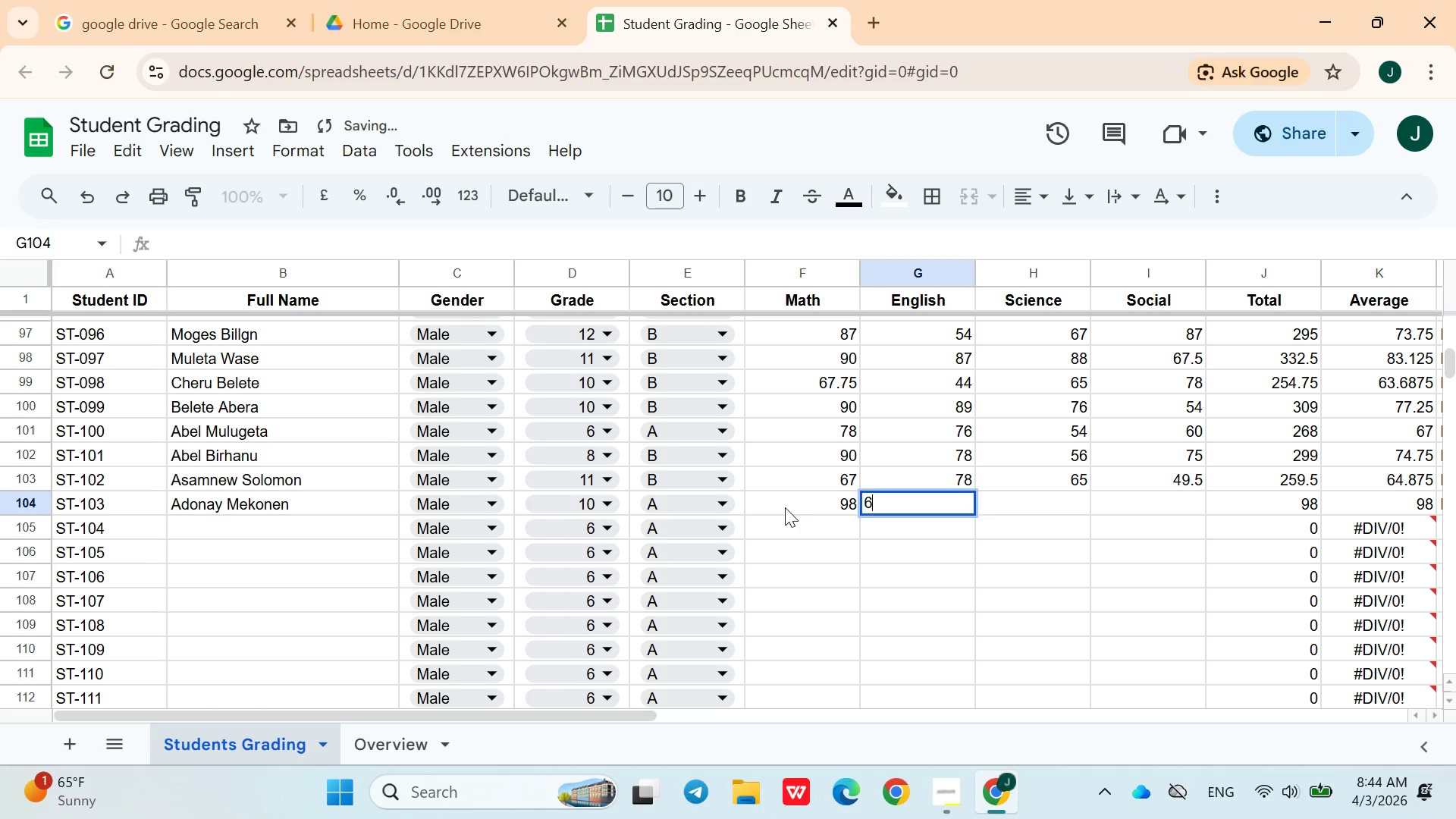 
type(65)
 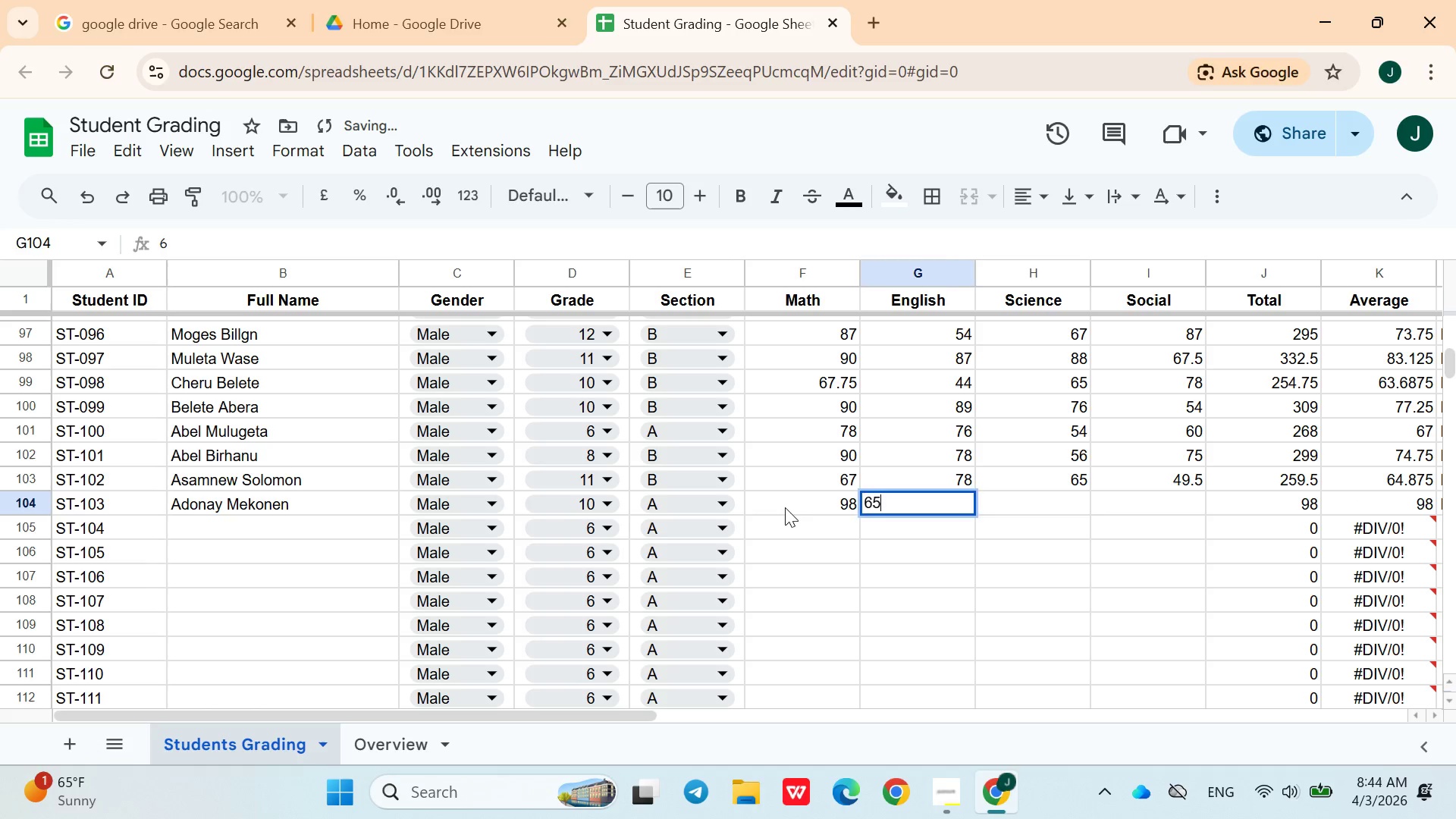 
key(ArrowRight)
 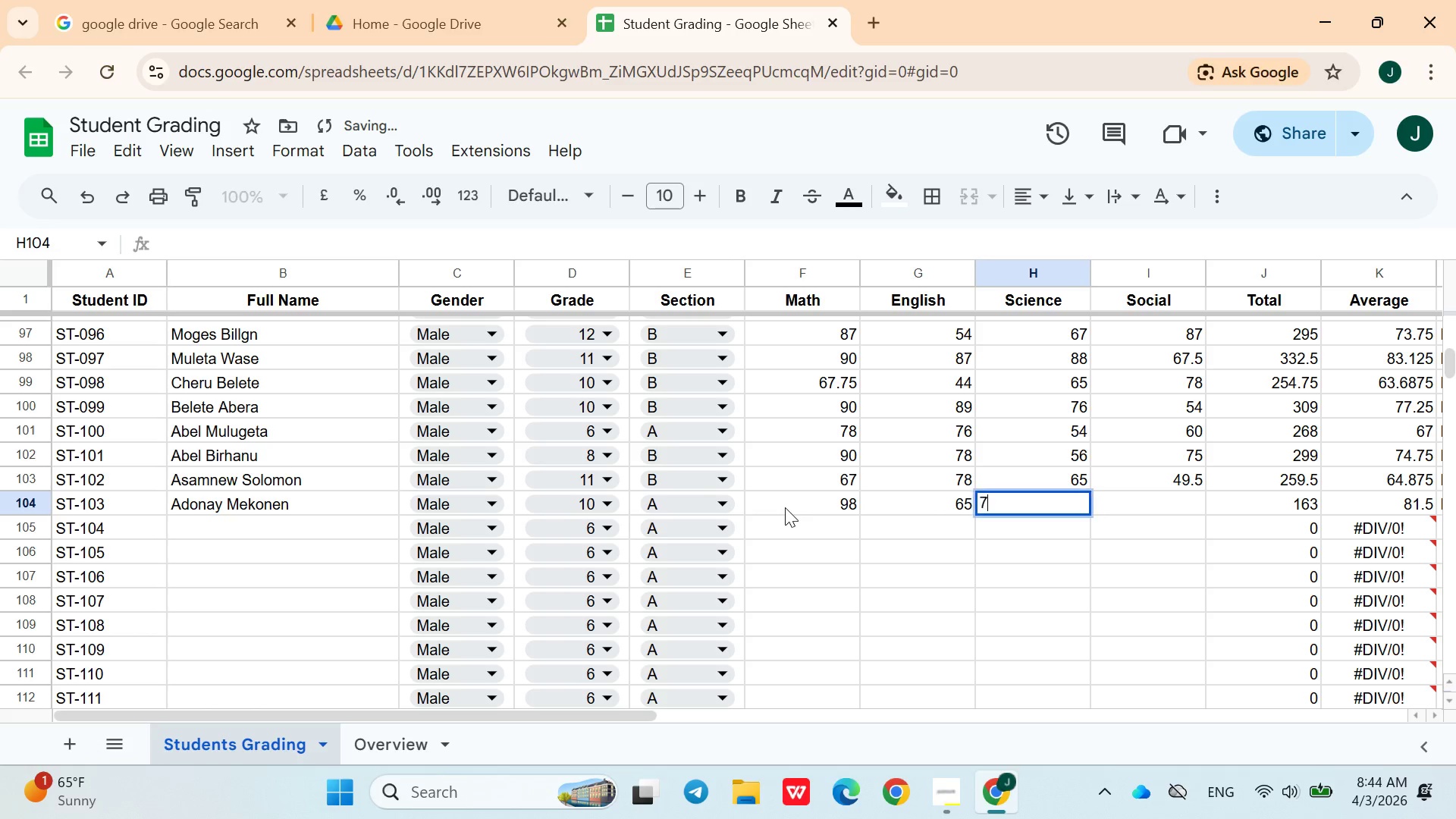 
type(78)
 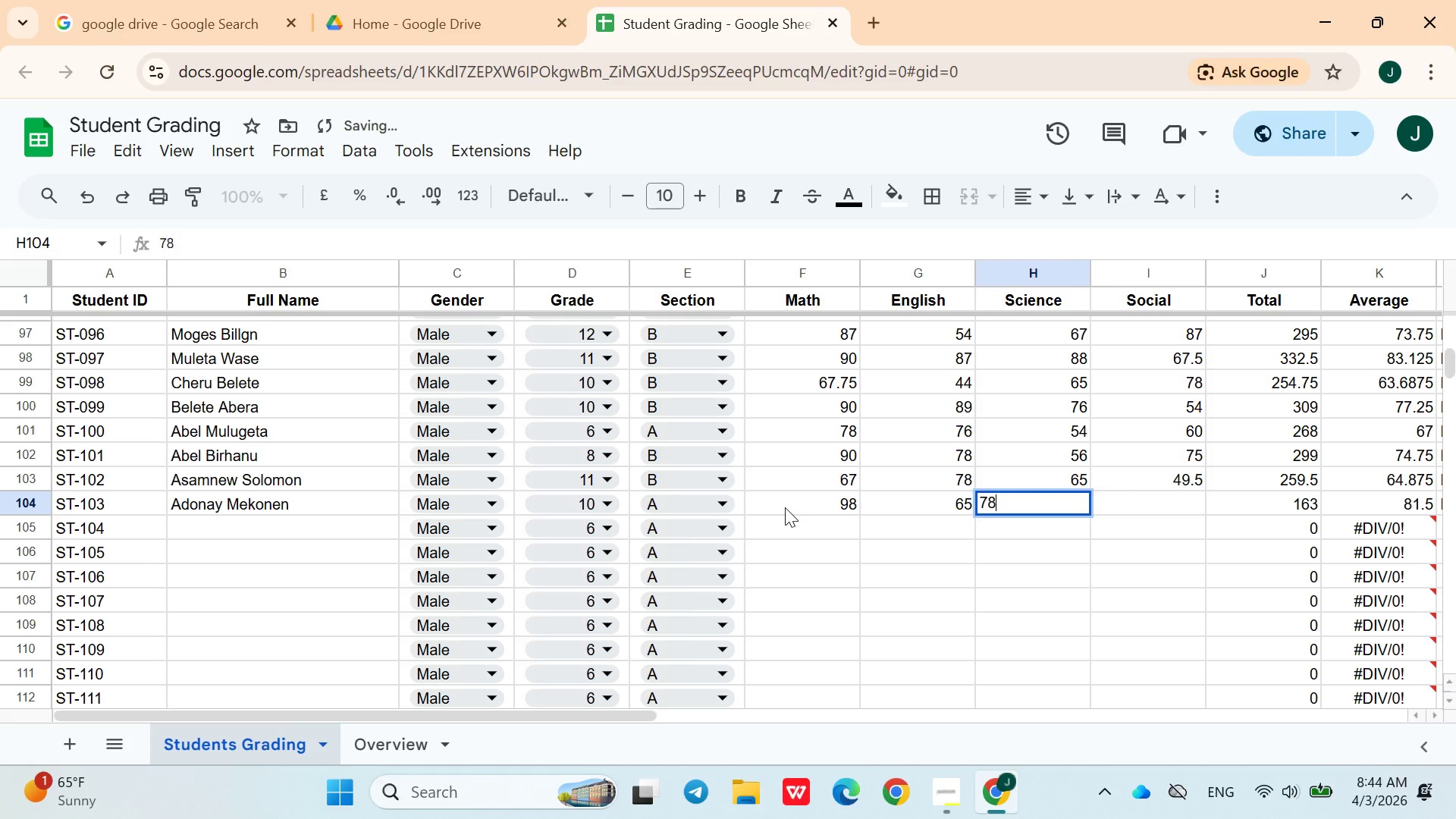 
key(ArrowRight)
 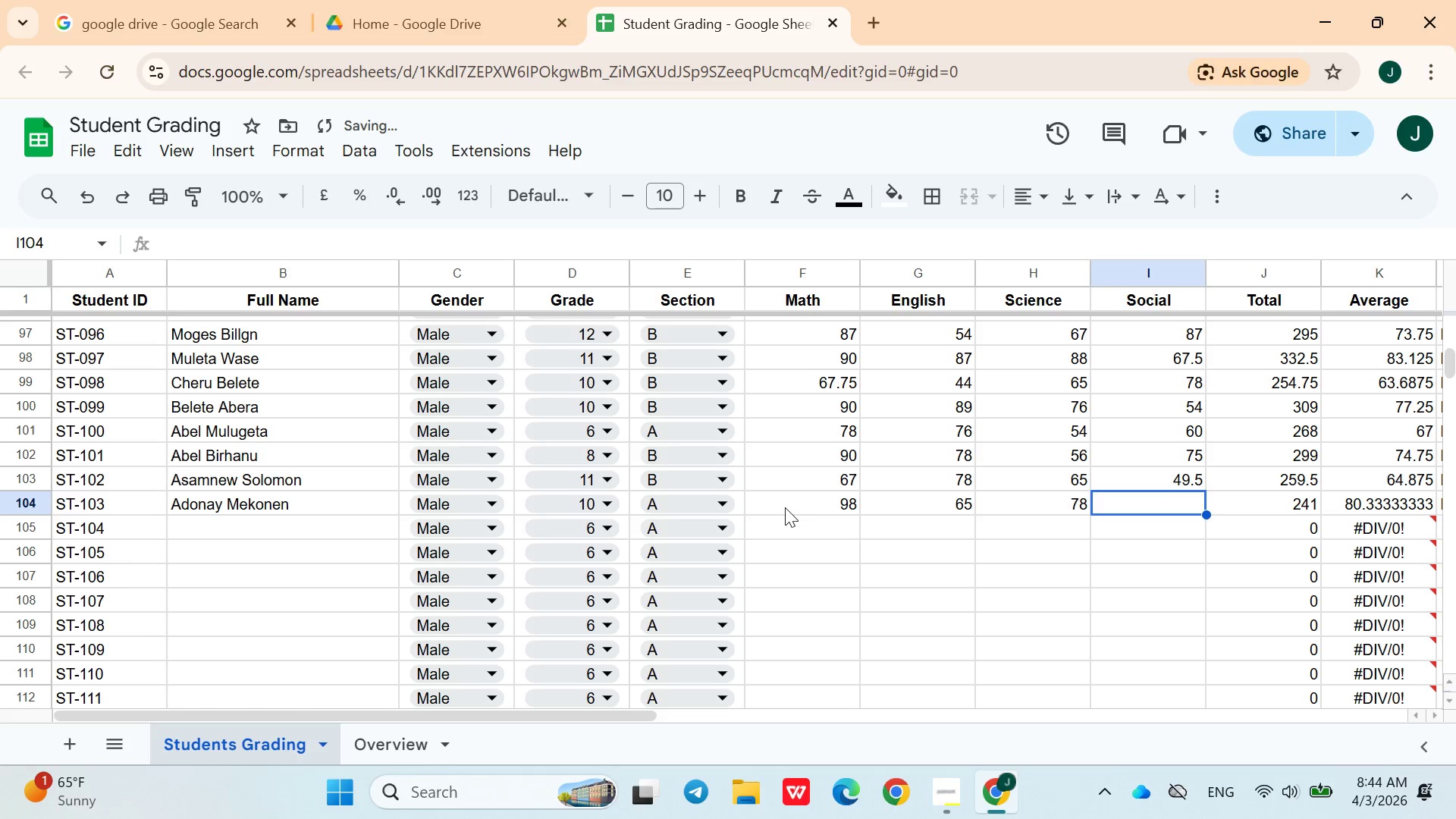 
type(90)
 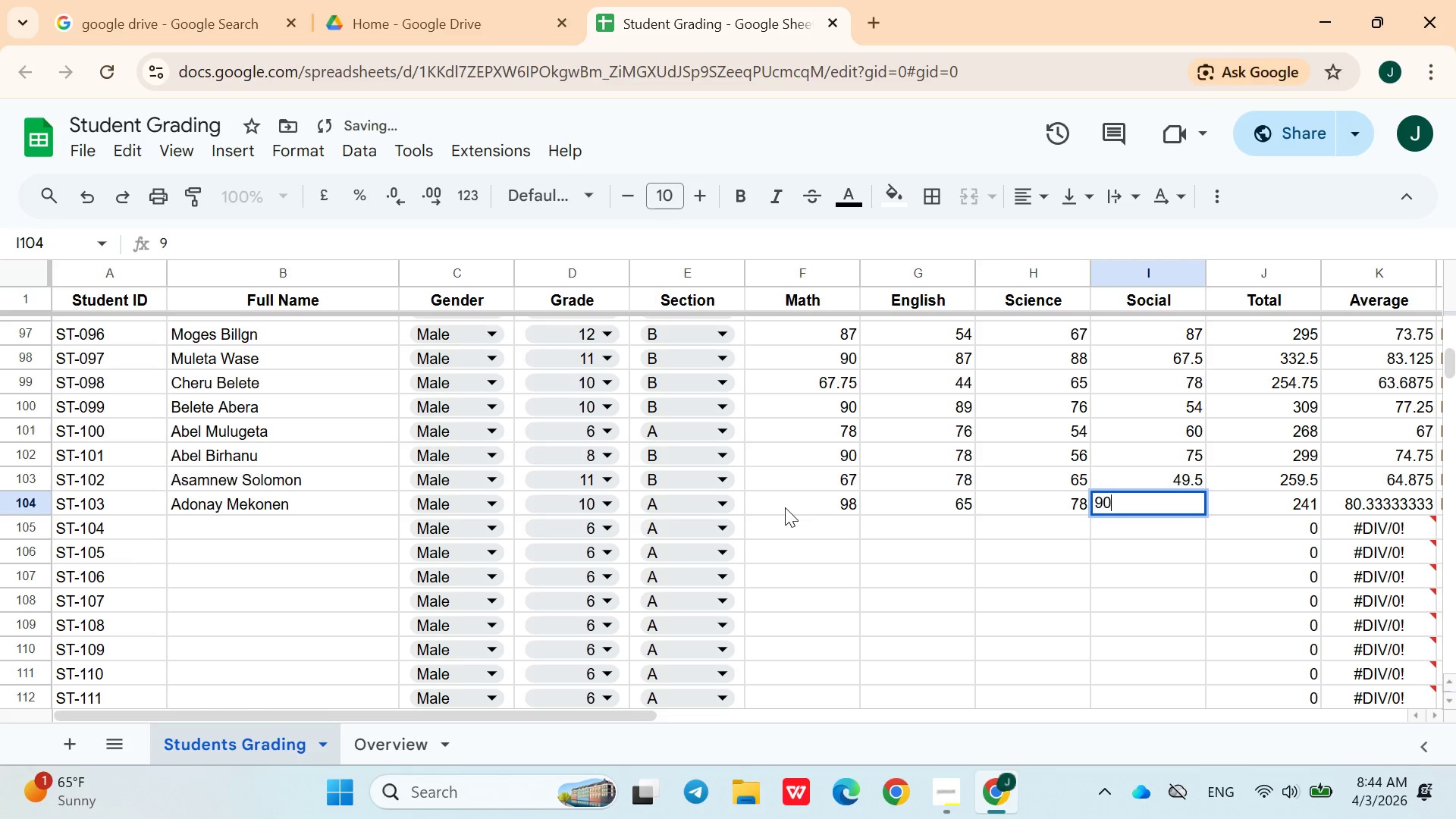 
key(ArrowRight)
 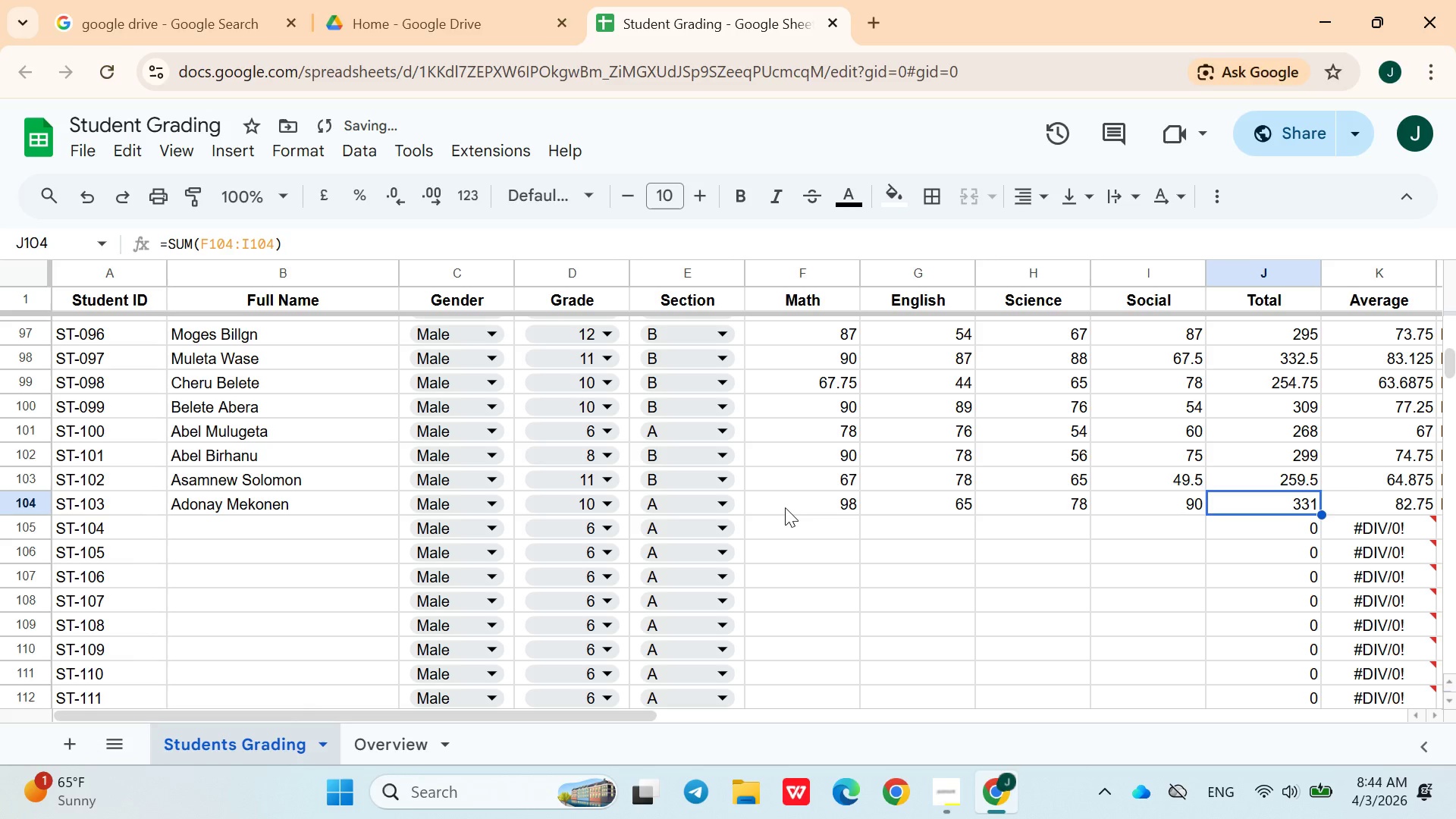 
key(ArrowDown)
 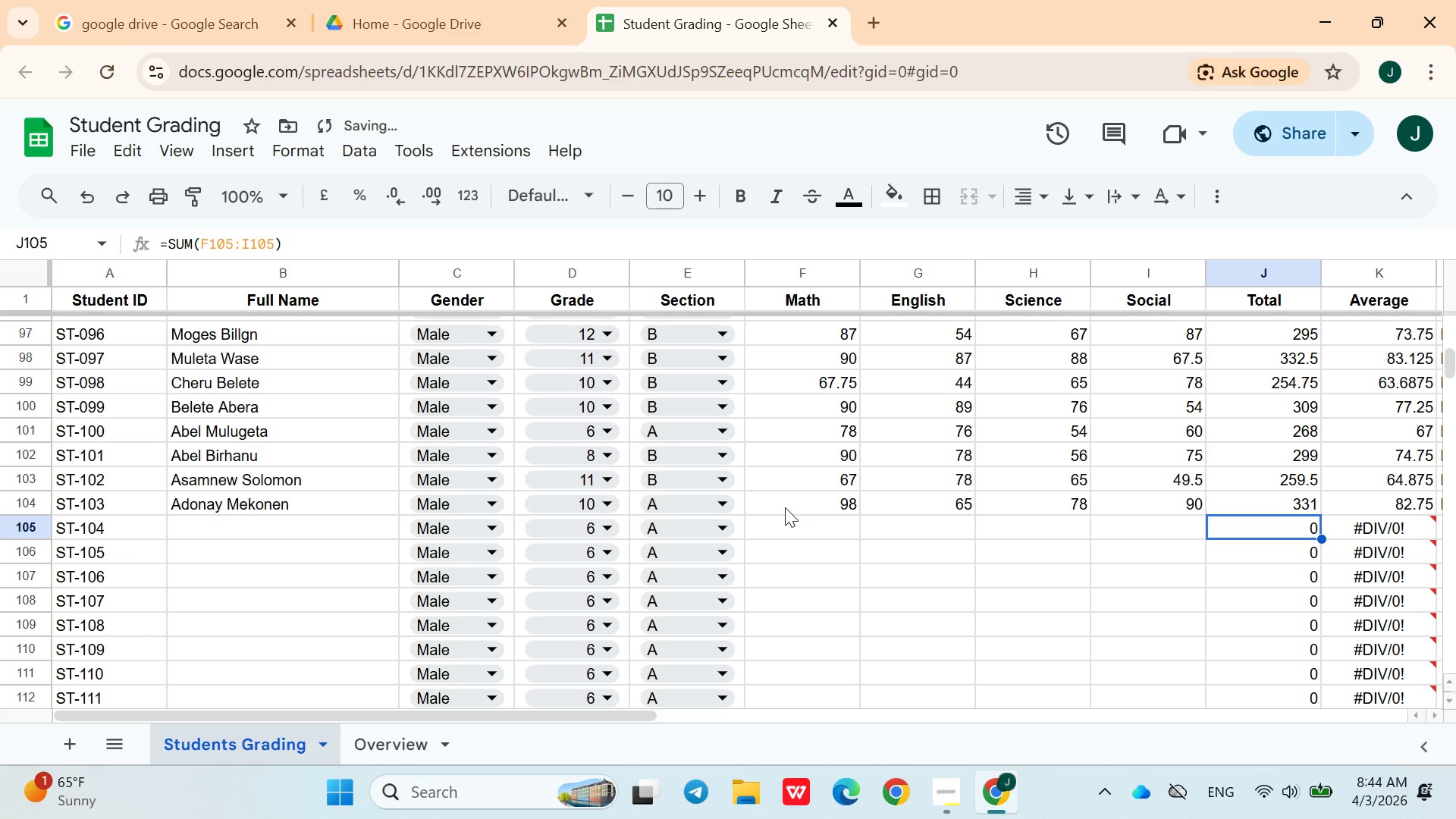 
hold_key(key=ArrowLeft, duration=0.94)
 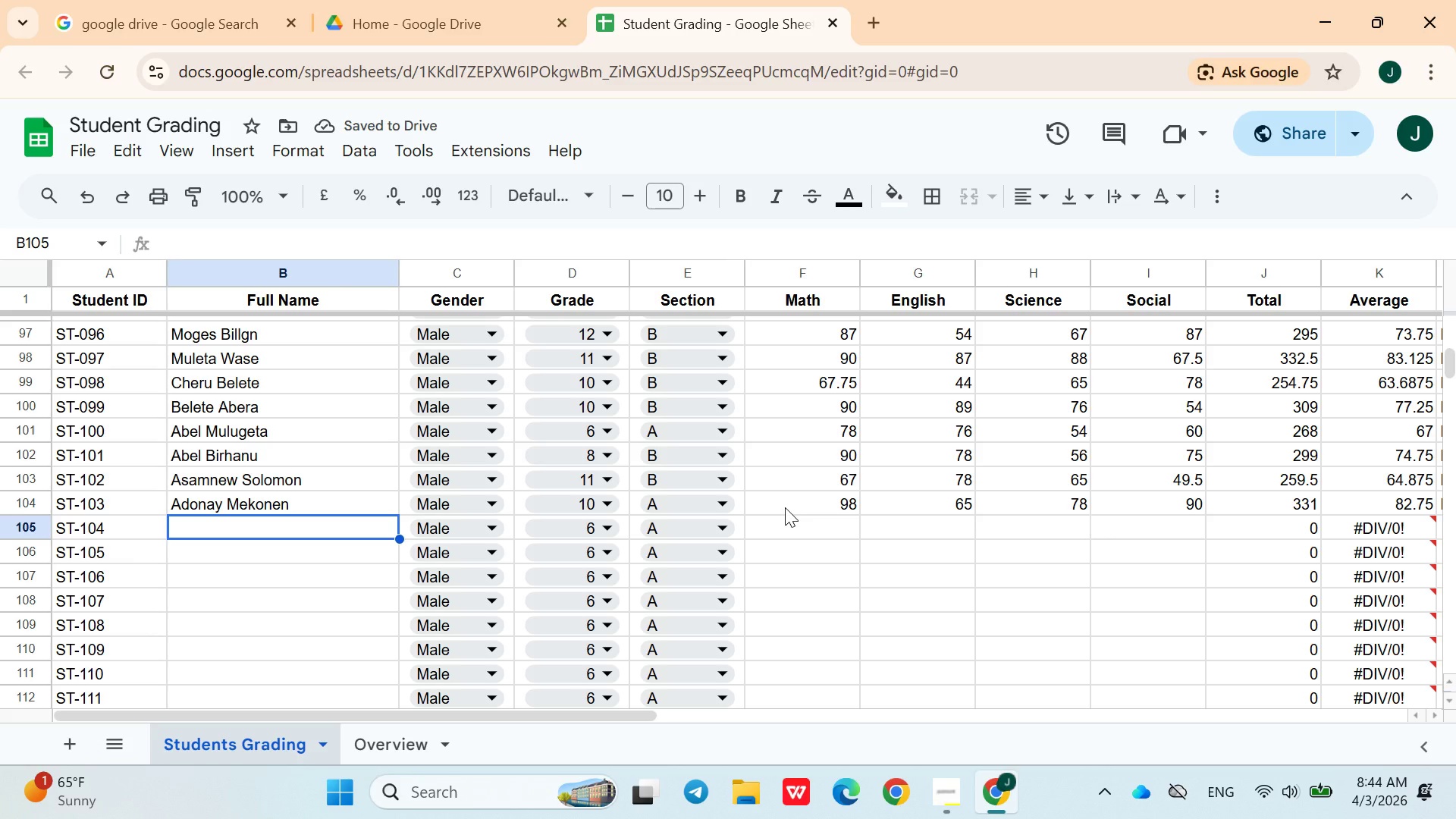 
key(ArrowRight)
 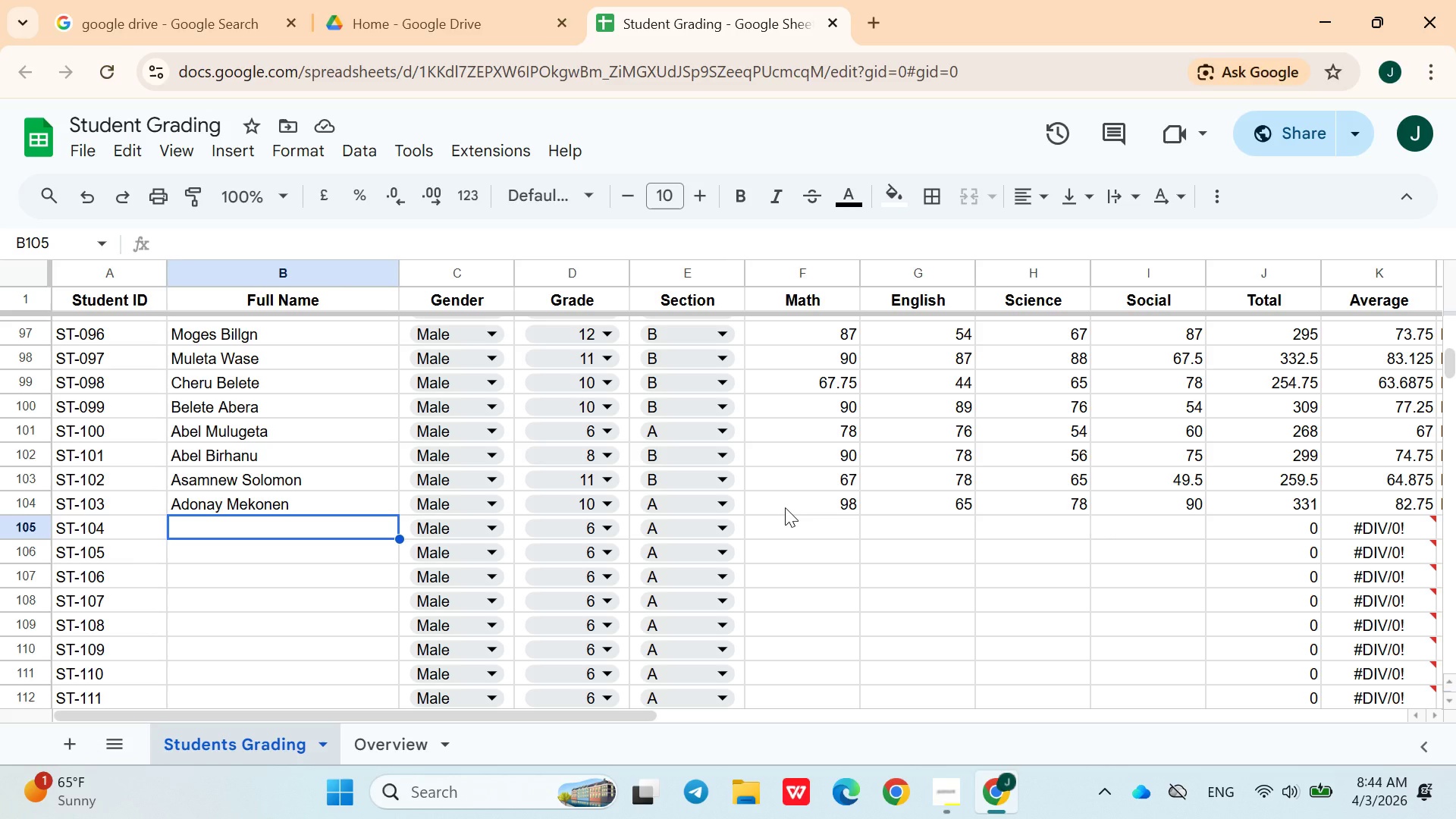 
wait(10.94)
 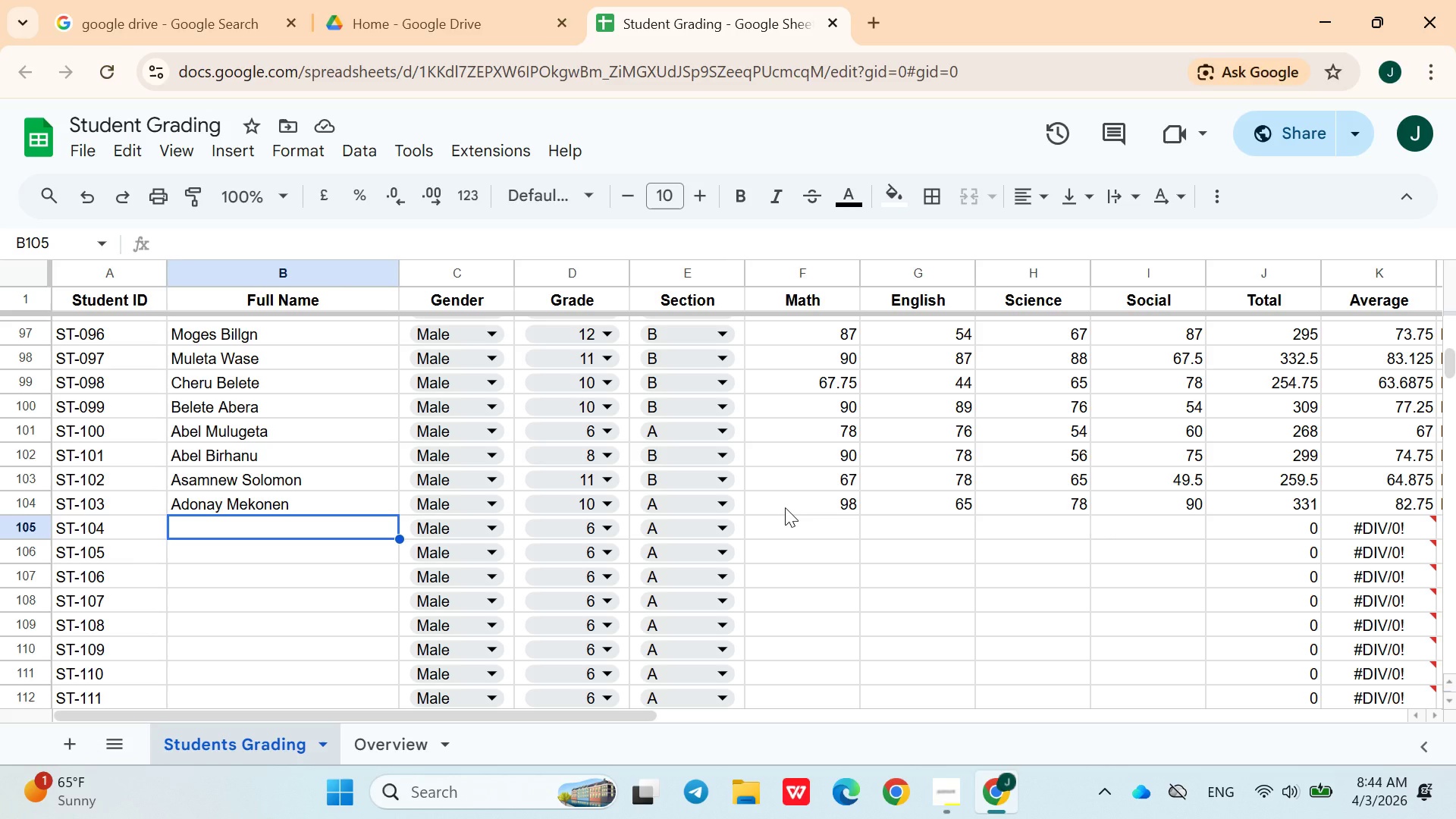 
type(Habiba Moges)
 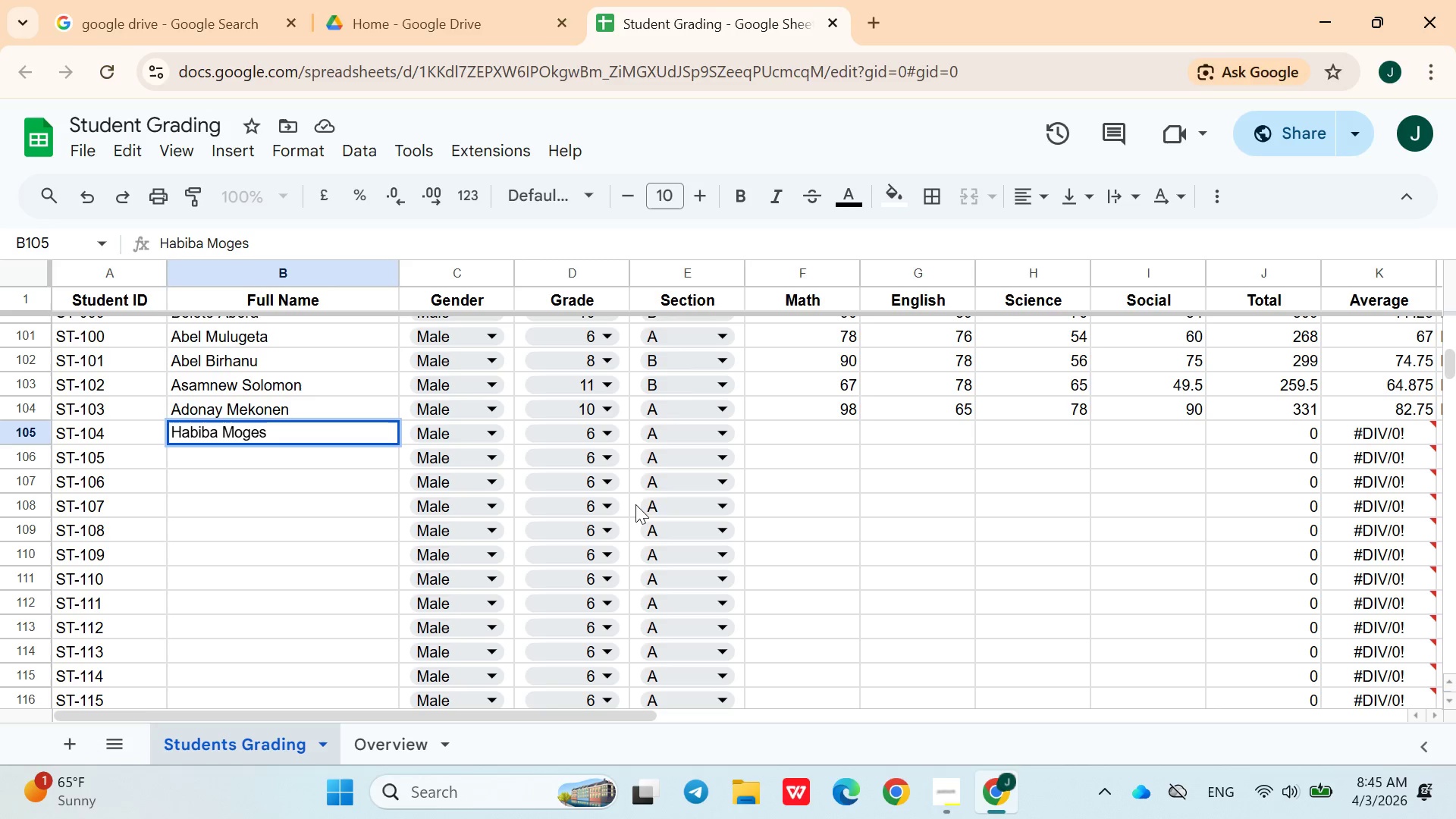 
left_click([429, 431])
 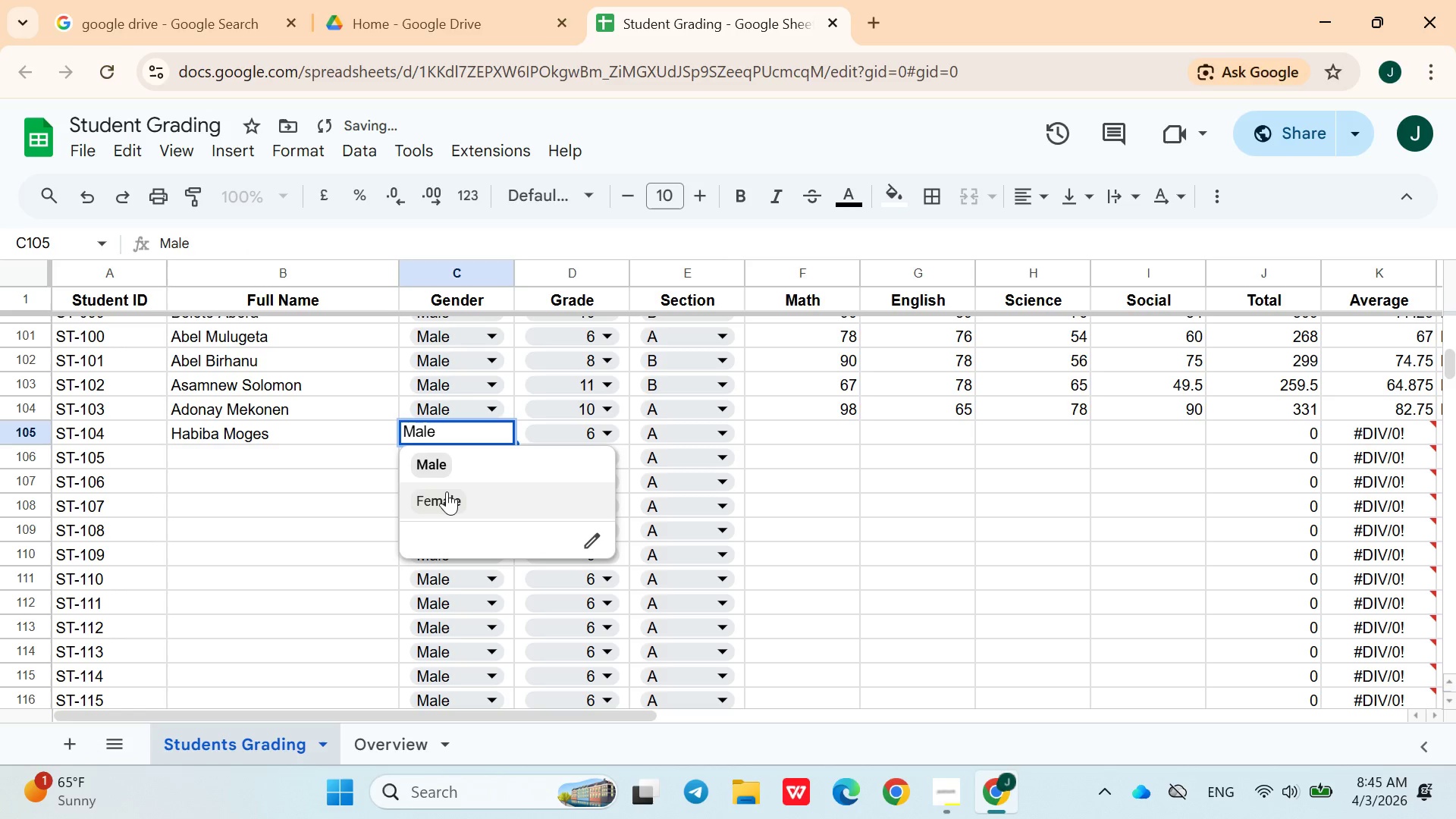 
left_click([447, 492])
 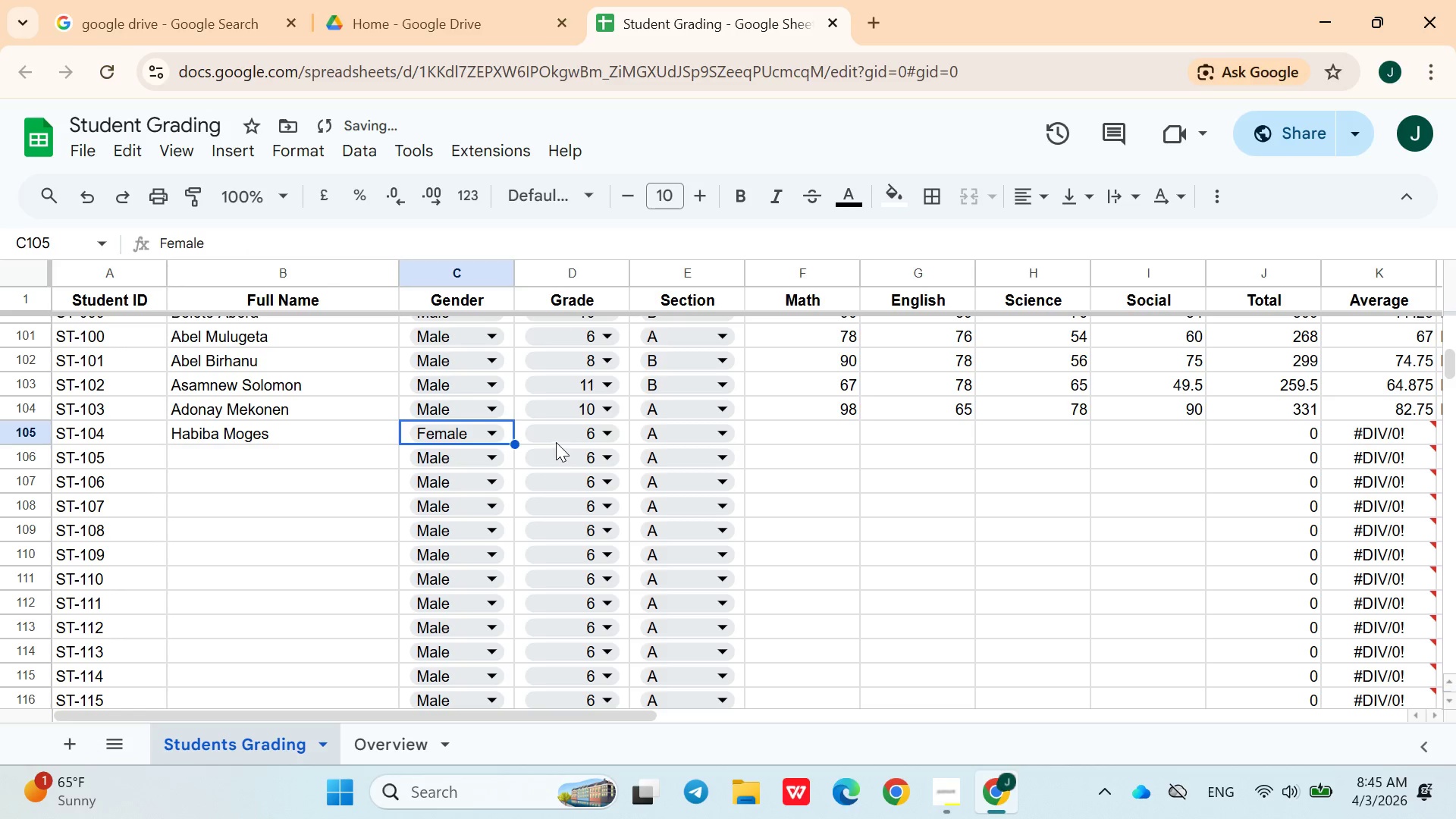 
left_click([561, 441])
 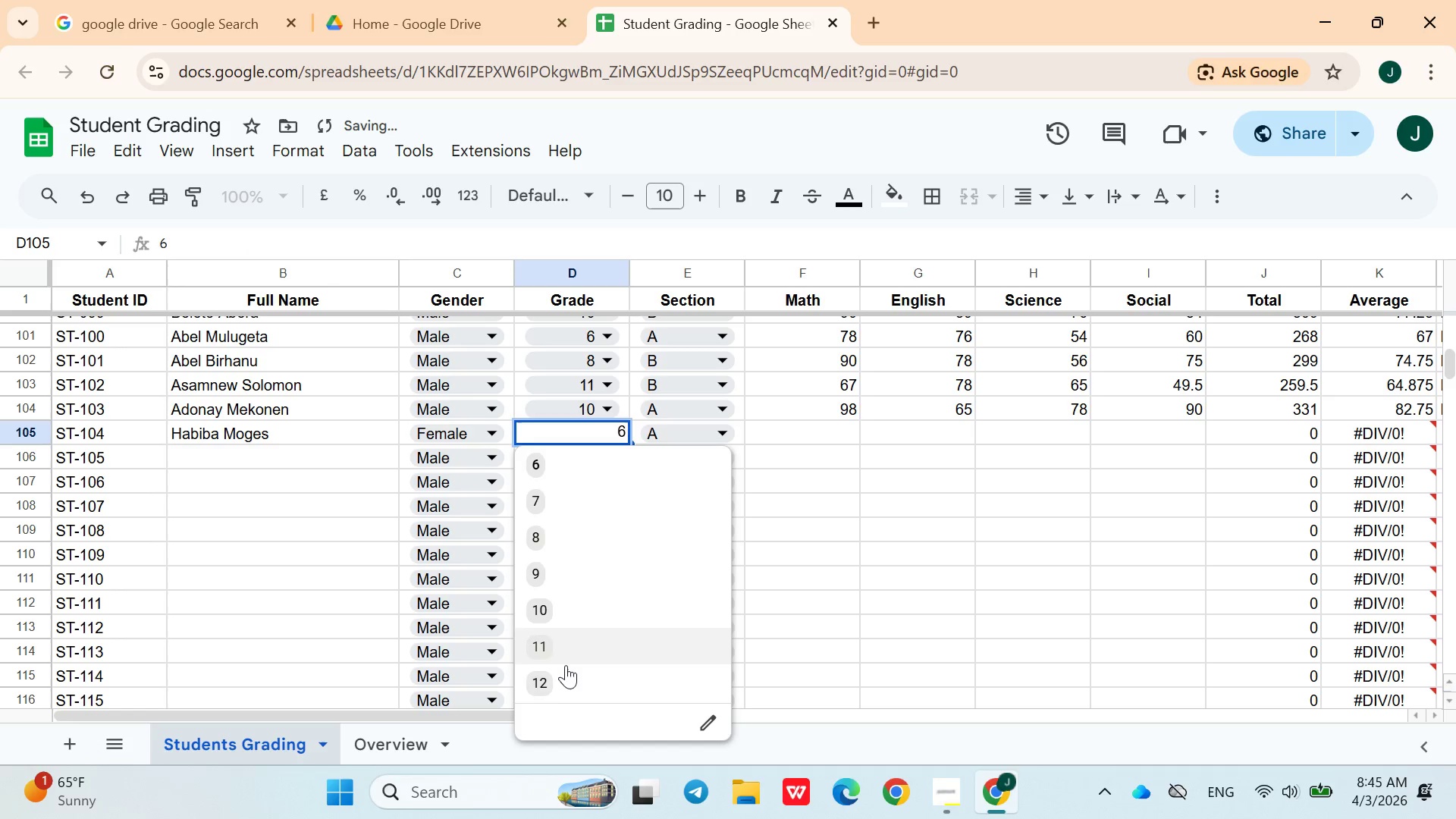 
left_click([566, 671])
 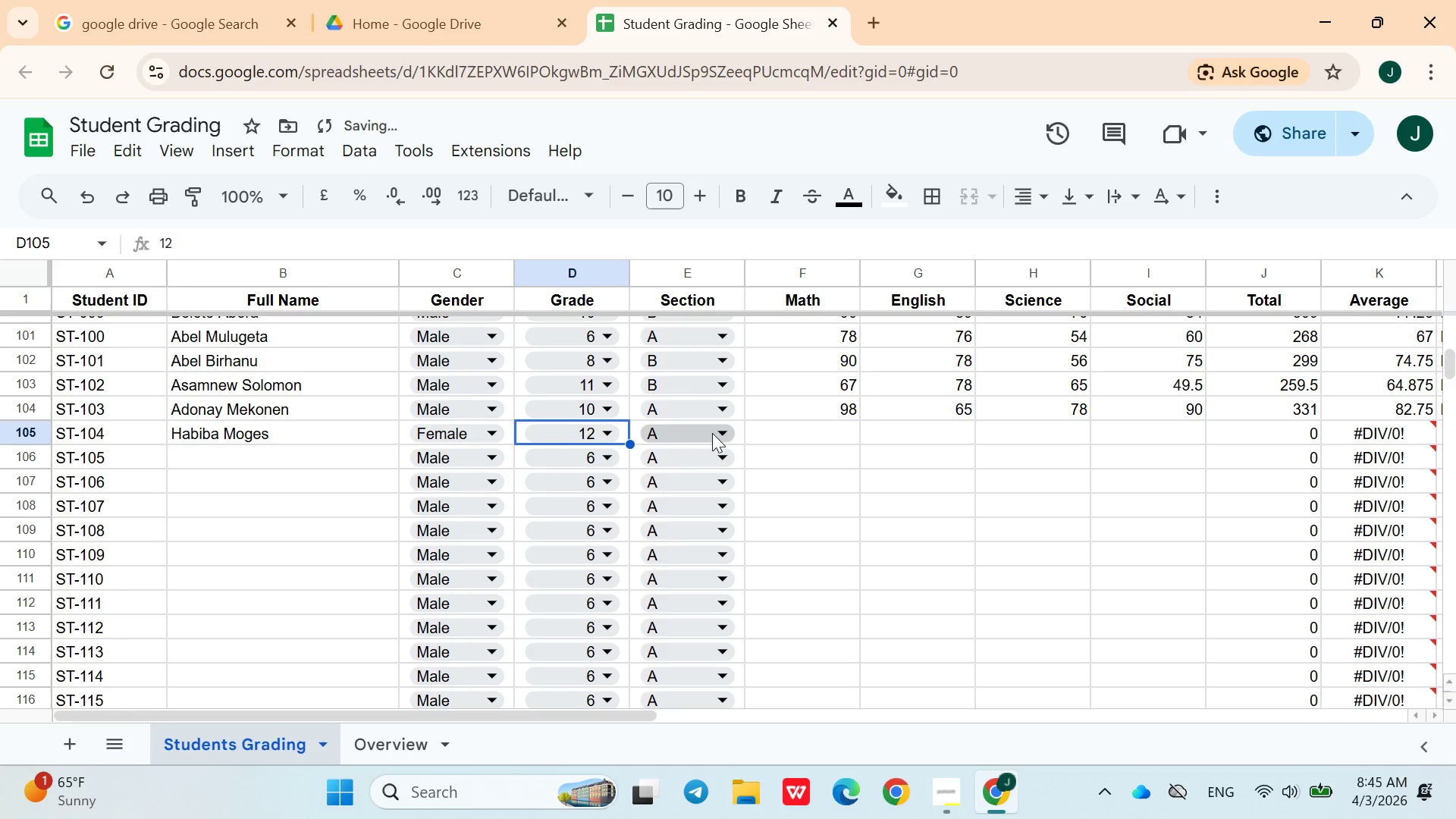 
left_click([719, 428])
 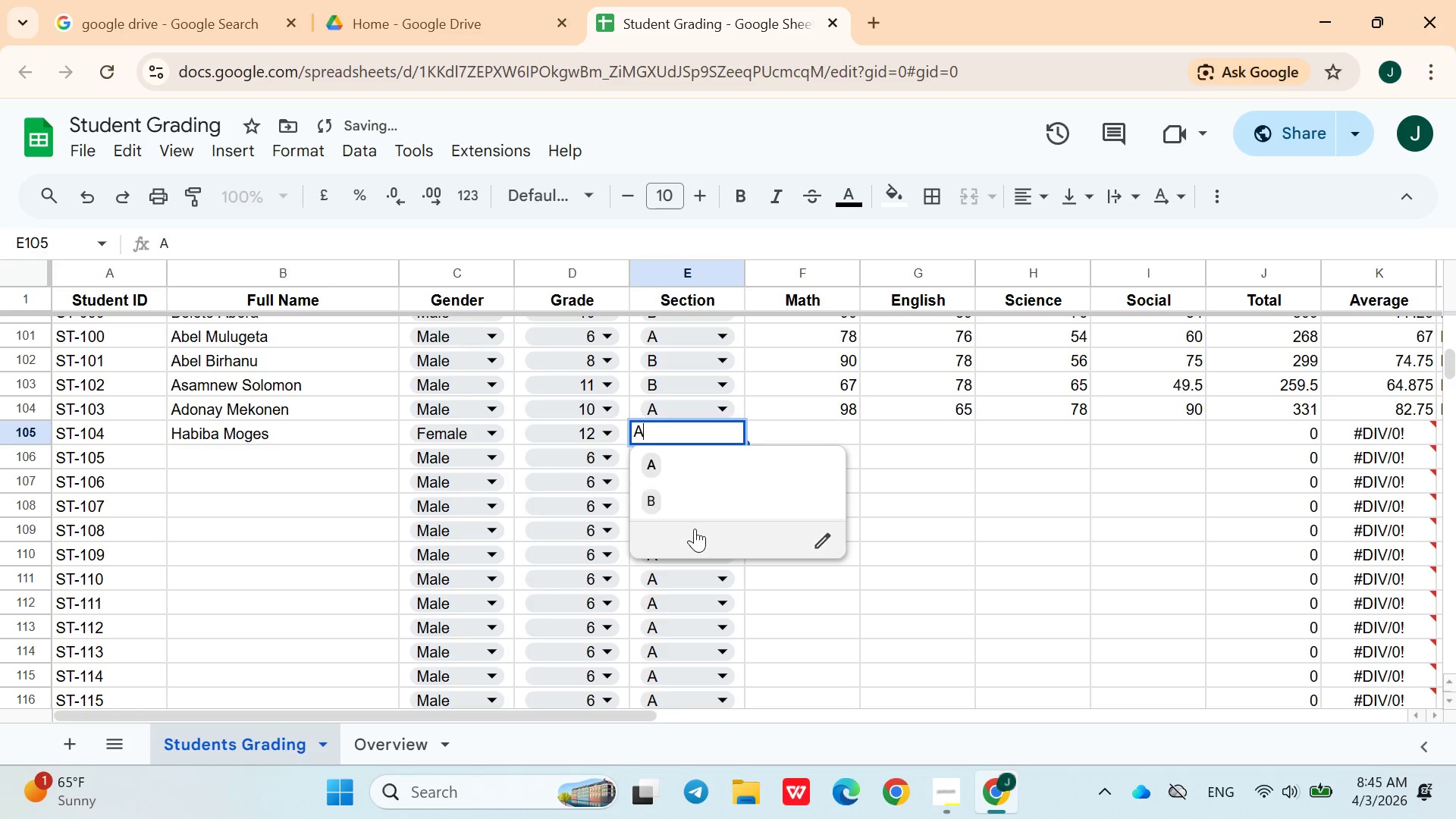 
left_click([695, 529])
 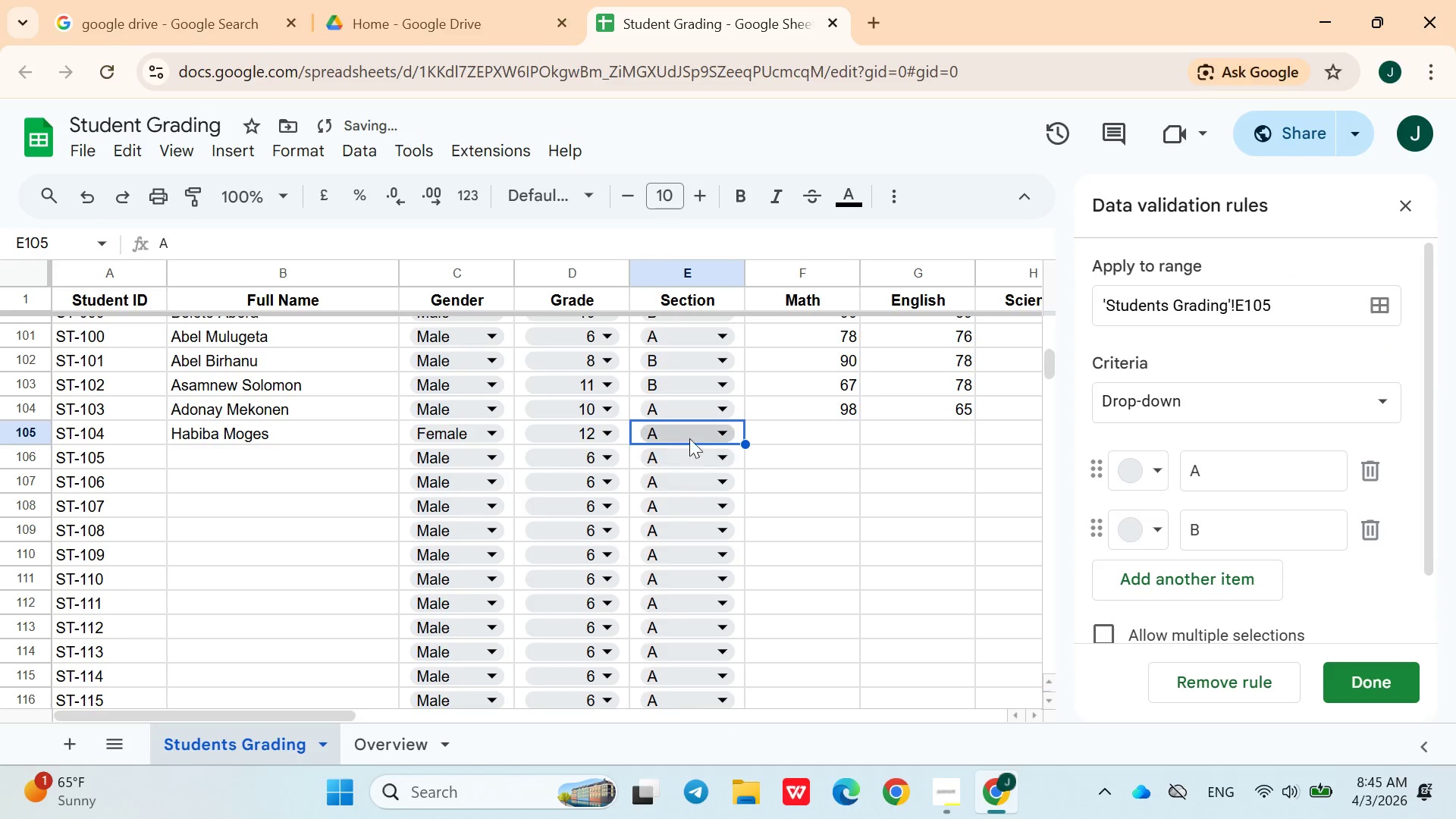 
left_click([689, 433])
 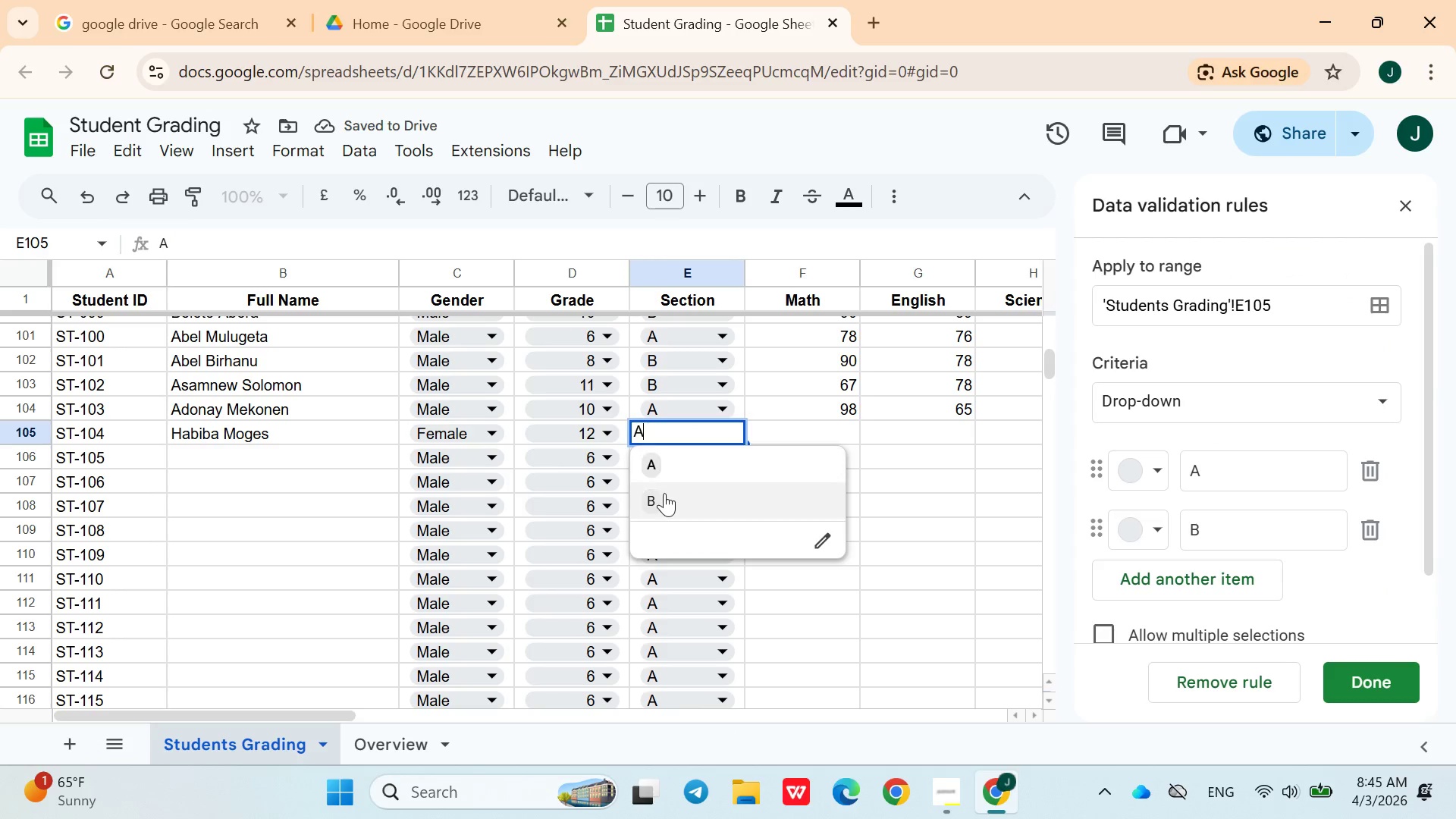 
left_click([664, 496])
 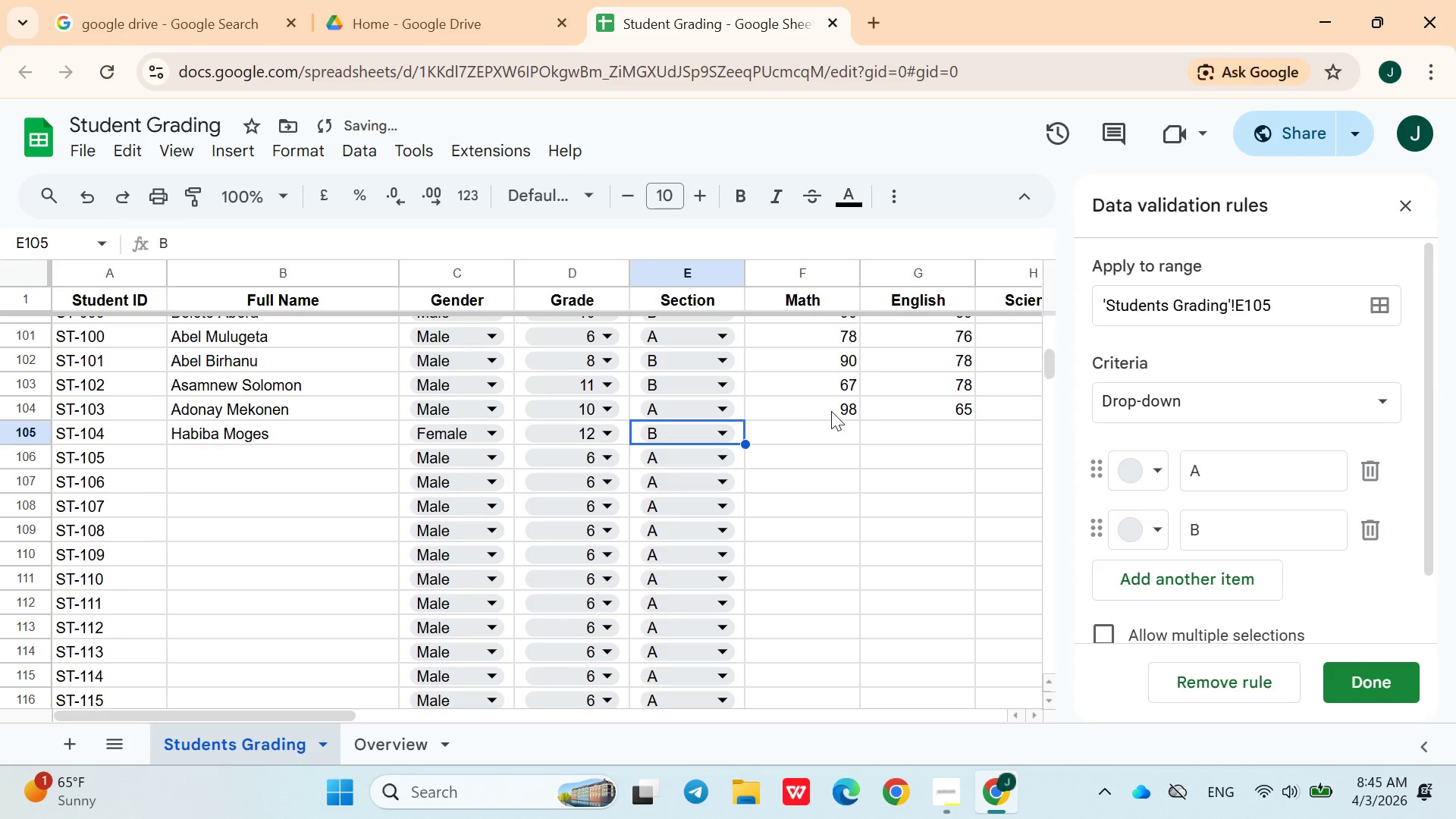 
left_click([826, 435])
 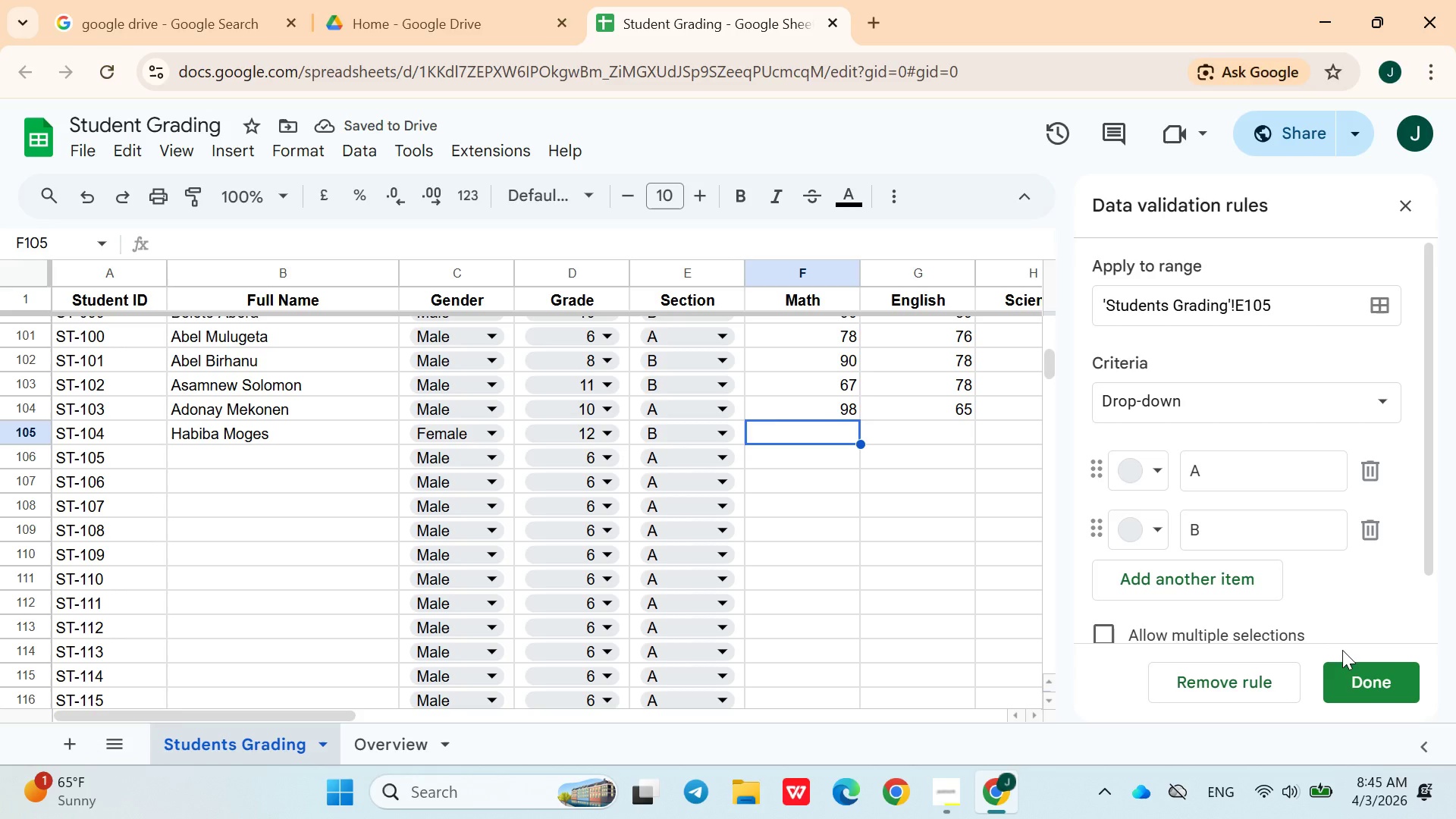 
left_click([1363, 674])
 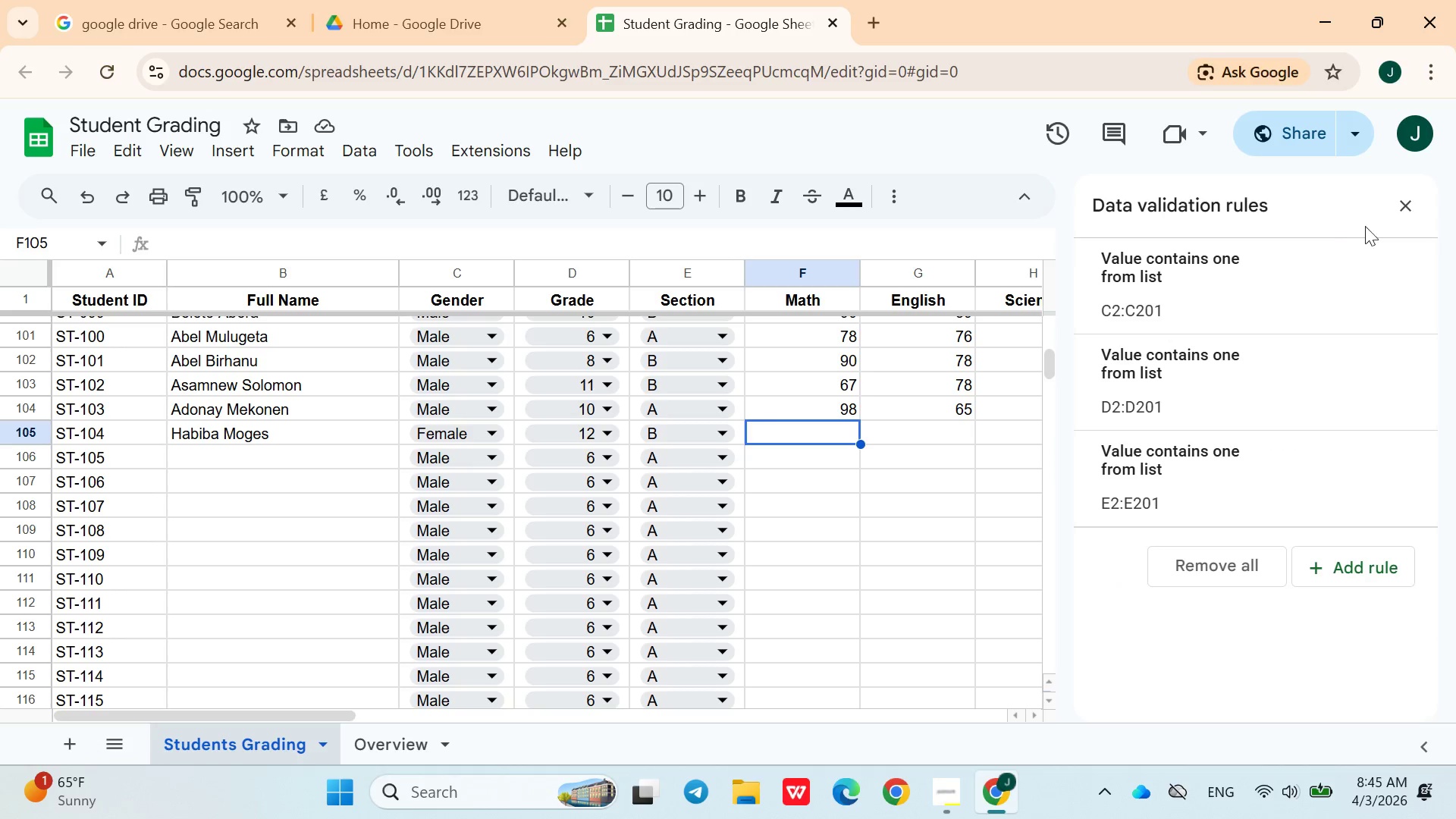 
left_click([1401, 205])
 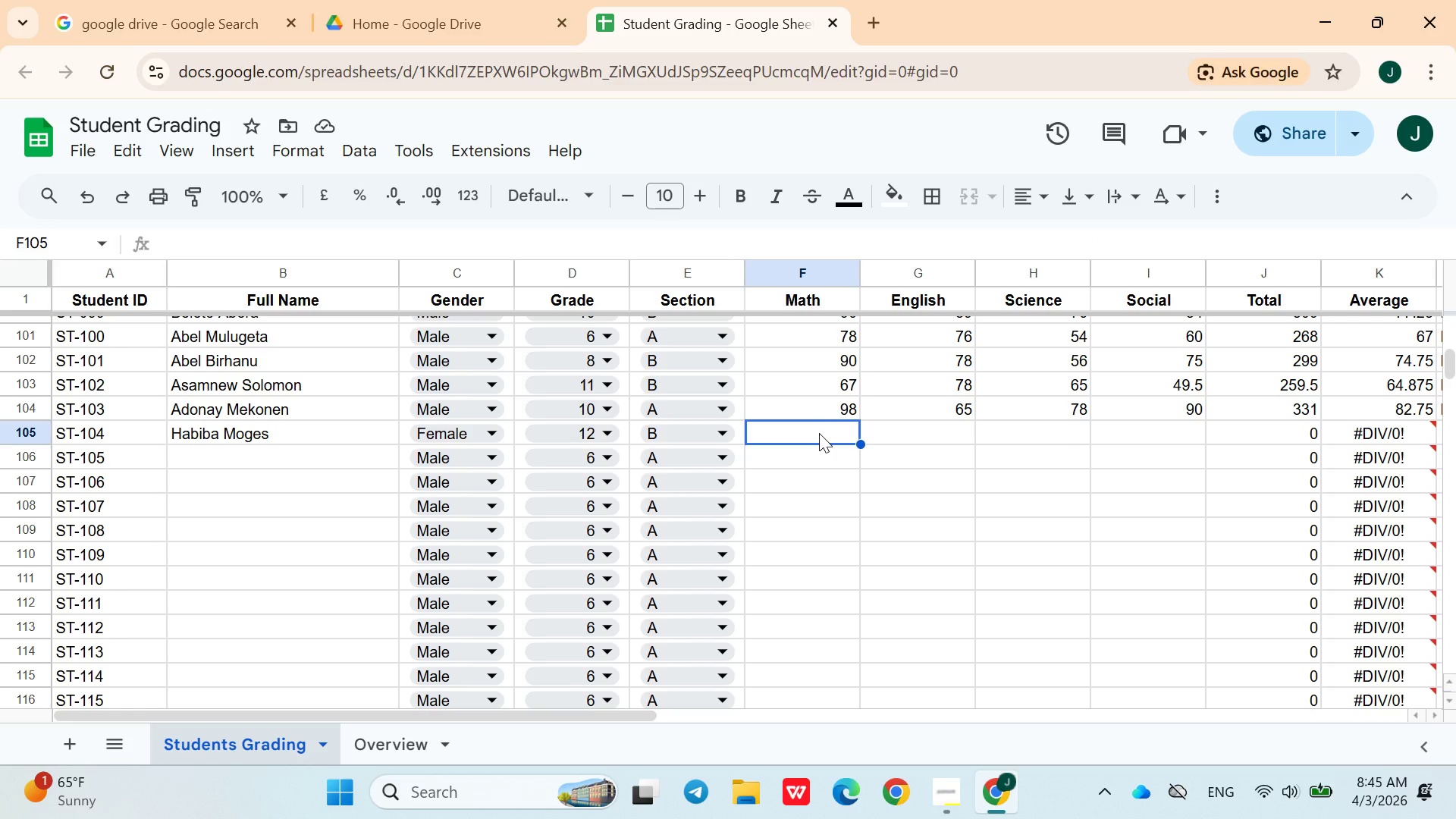 
type(43)
 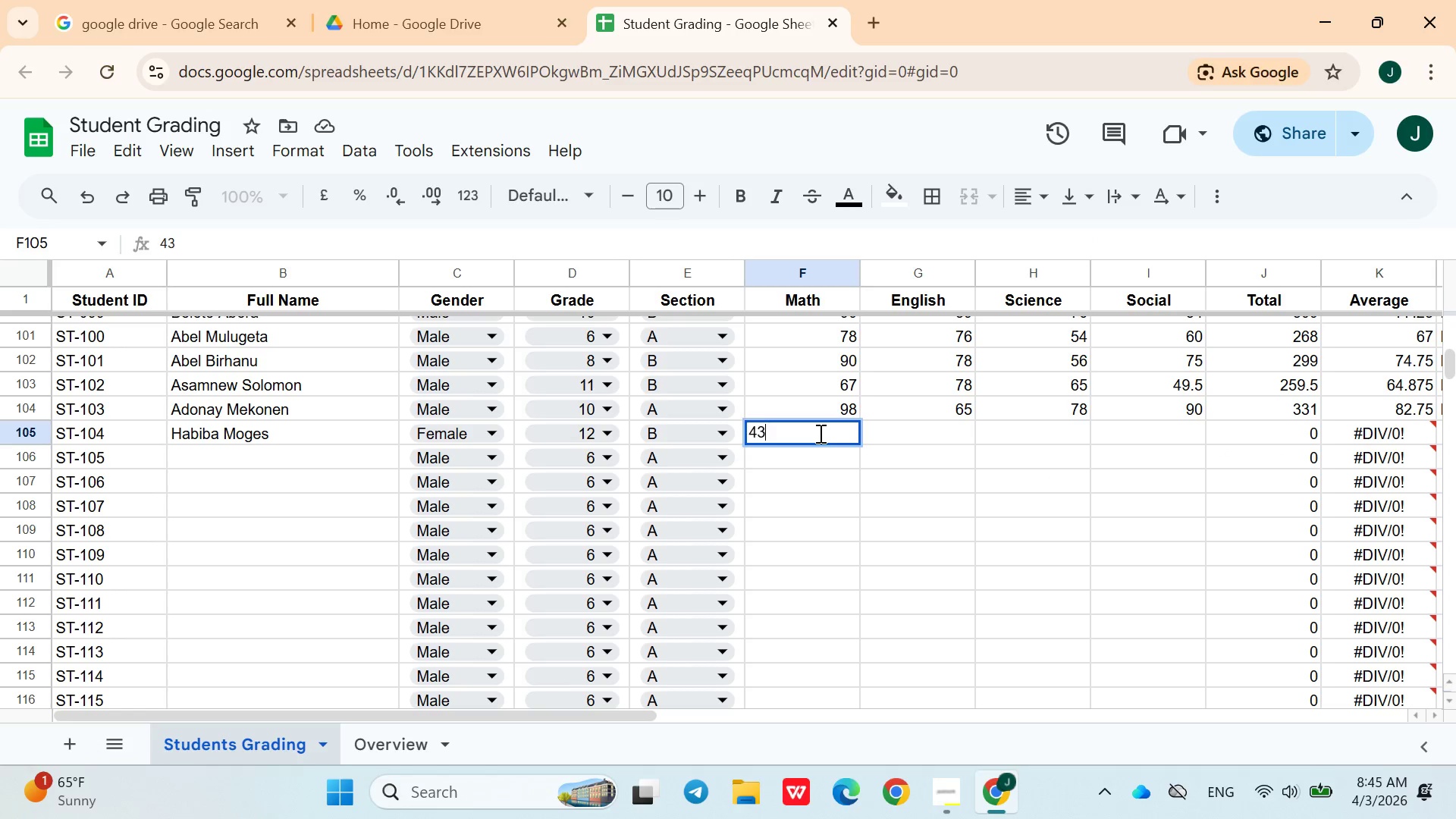 
key(ArrowRight)
 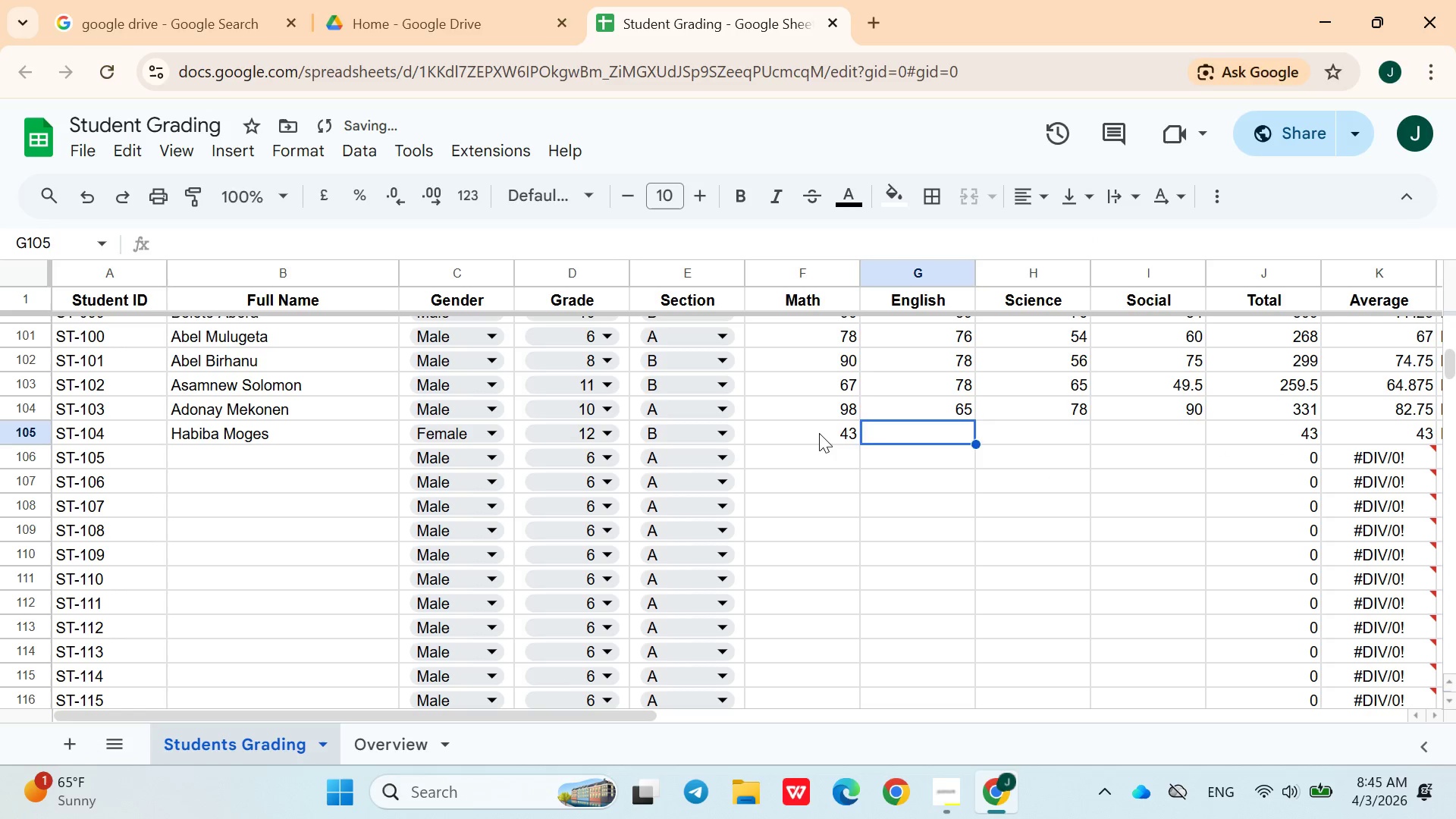 
type(56)
 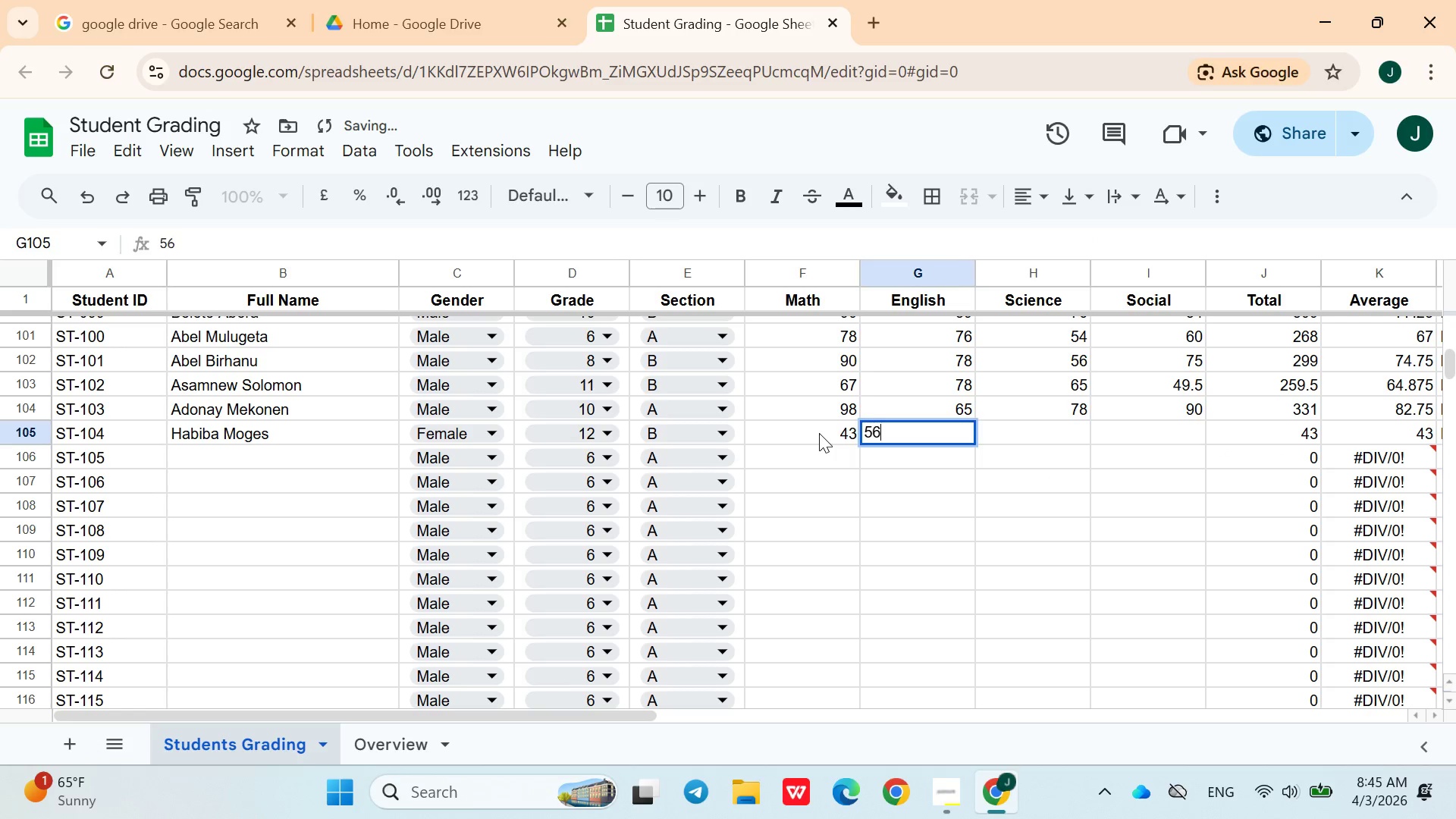 
key(ArrowRight)
 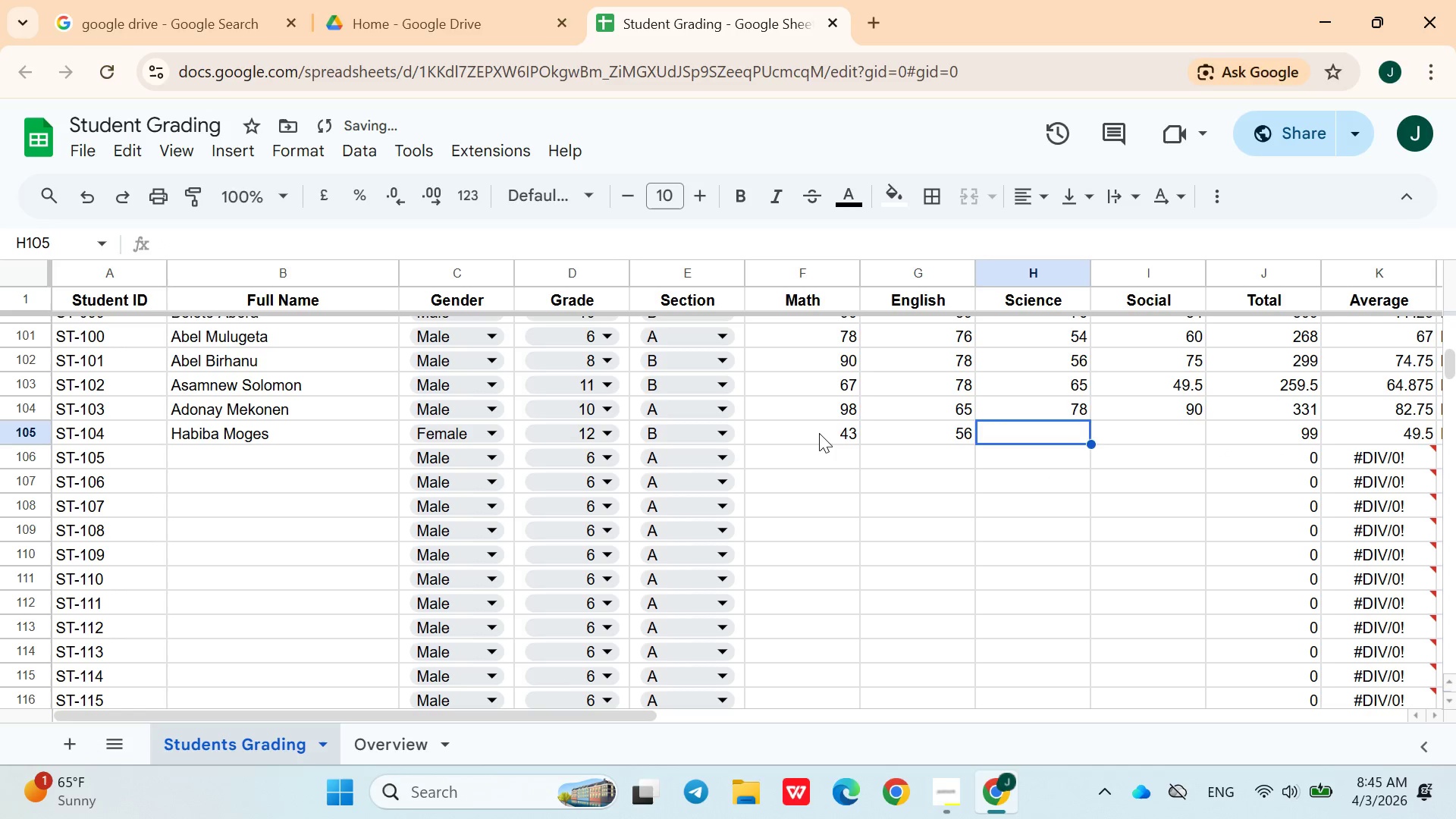 
type(54)
 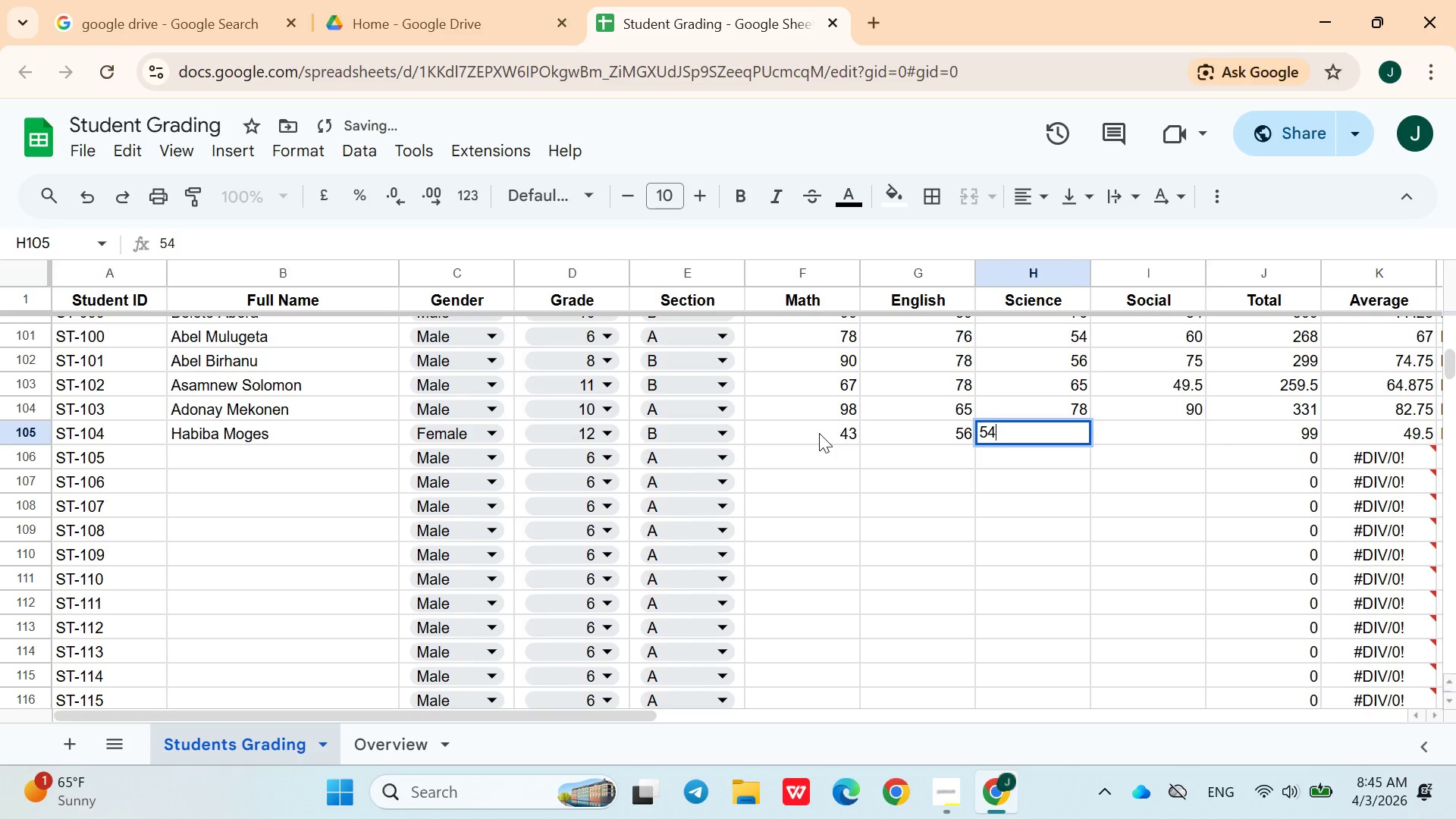 
key(ArrowRight)
 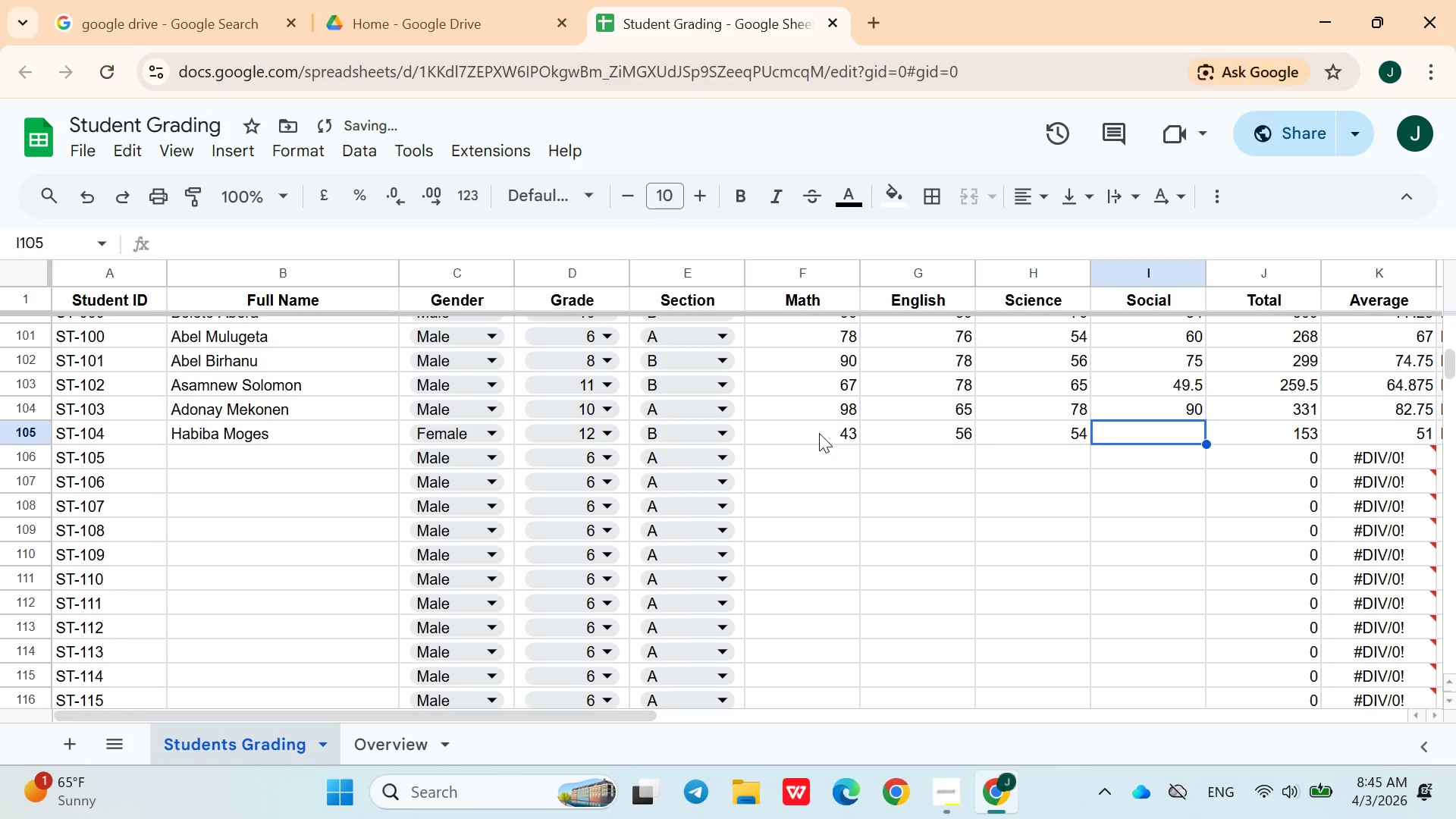 
type(52)
 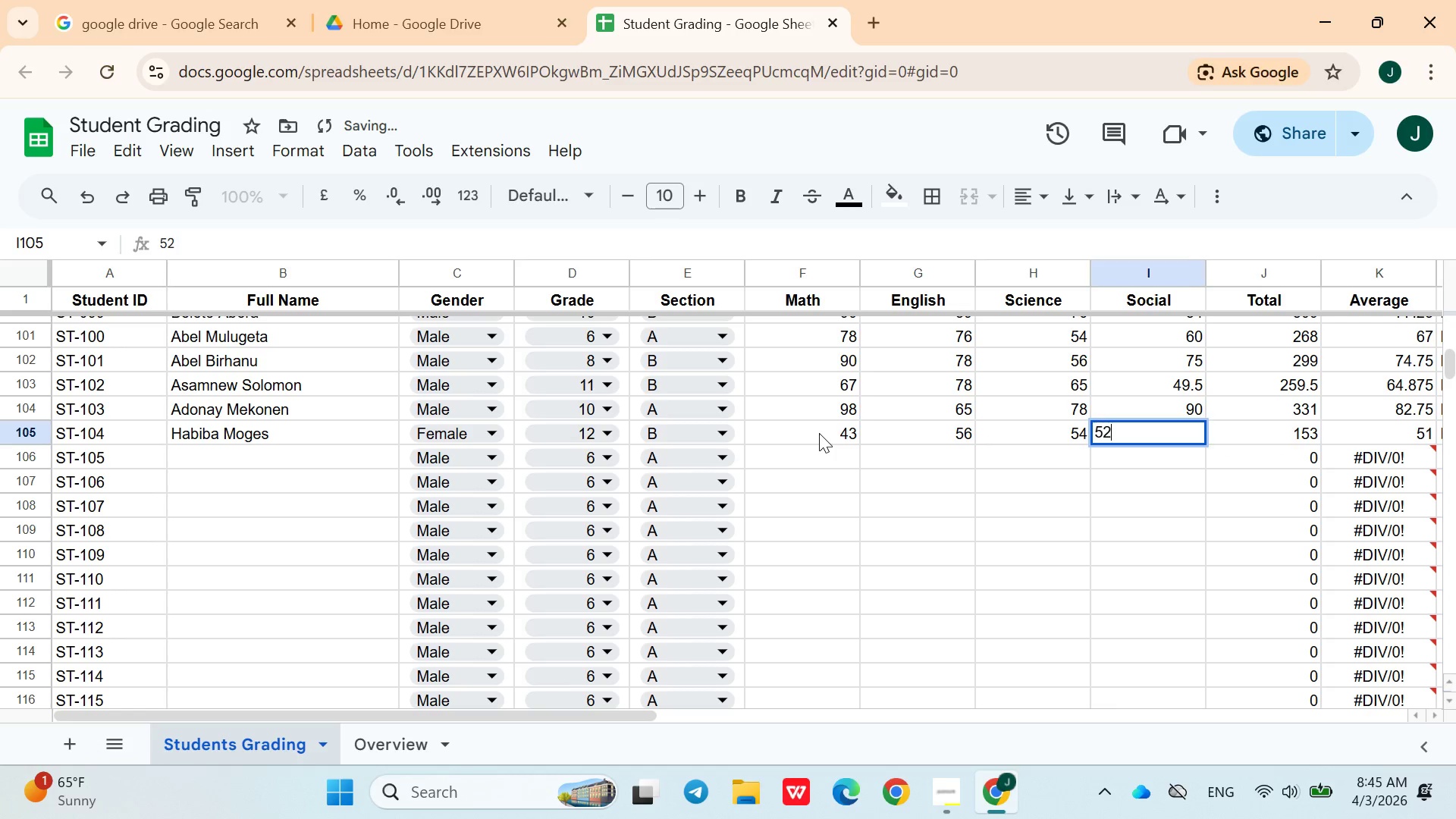 
key(ArrowRight)
 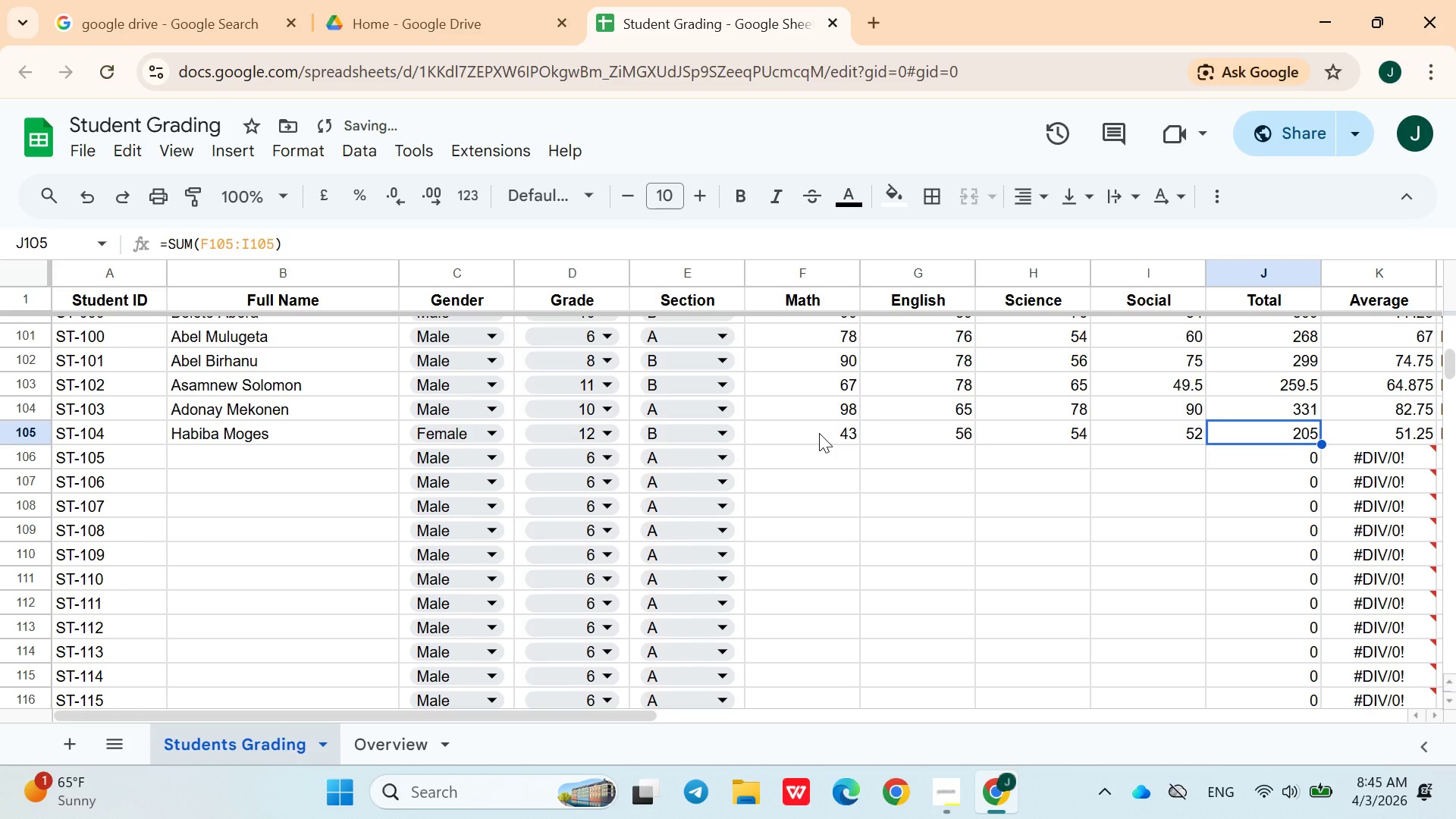 
key(ArrowDown)
 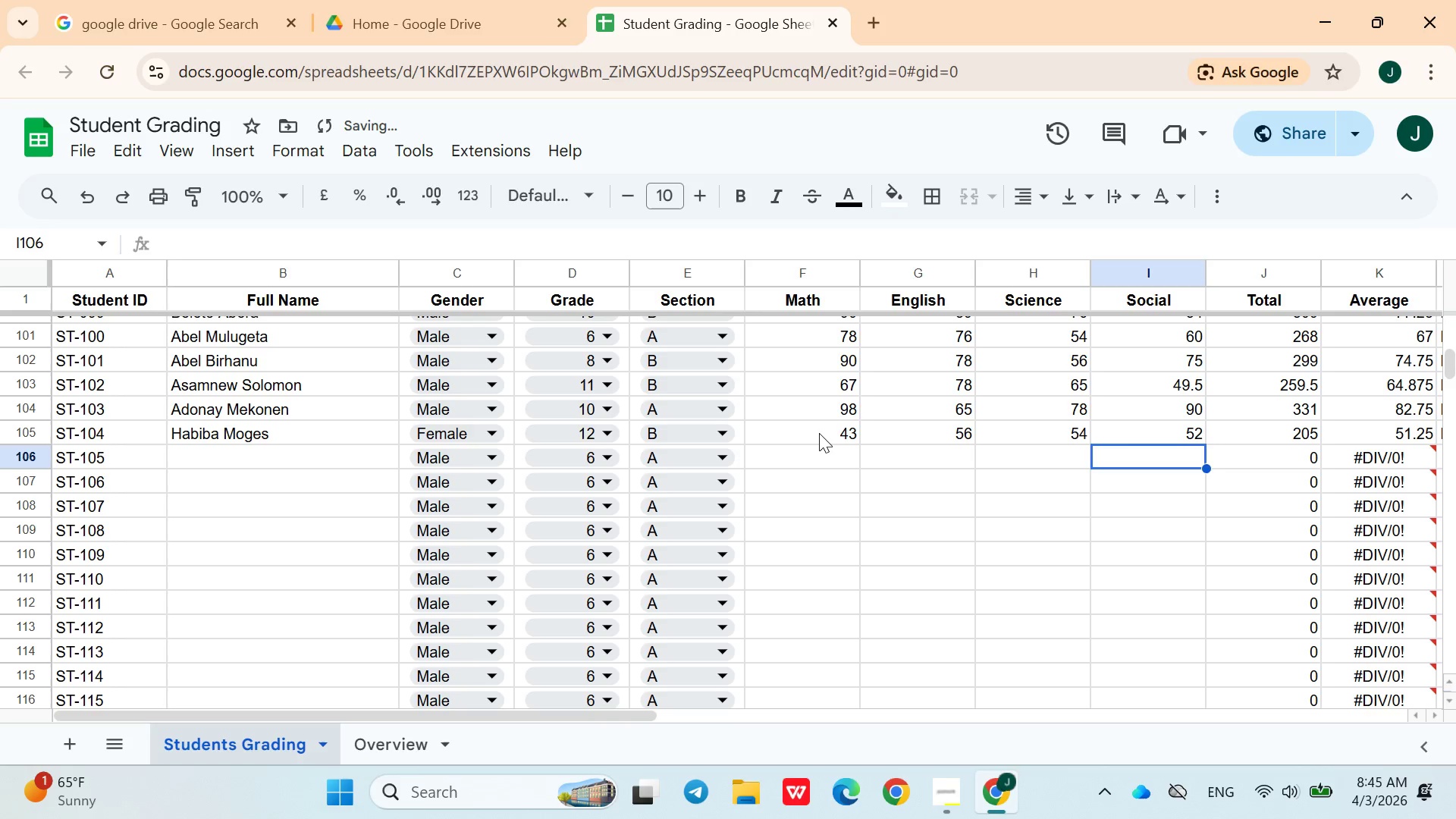 
hold_key(key=ArrowLeft, duration=0.84)
 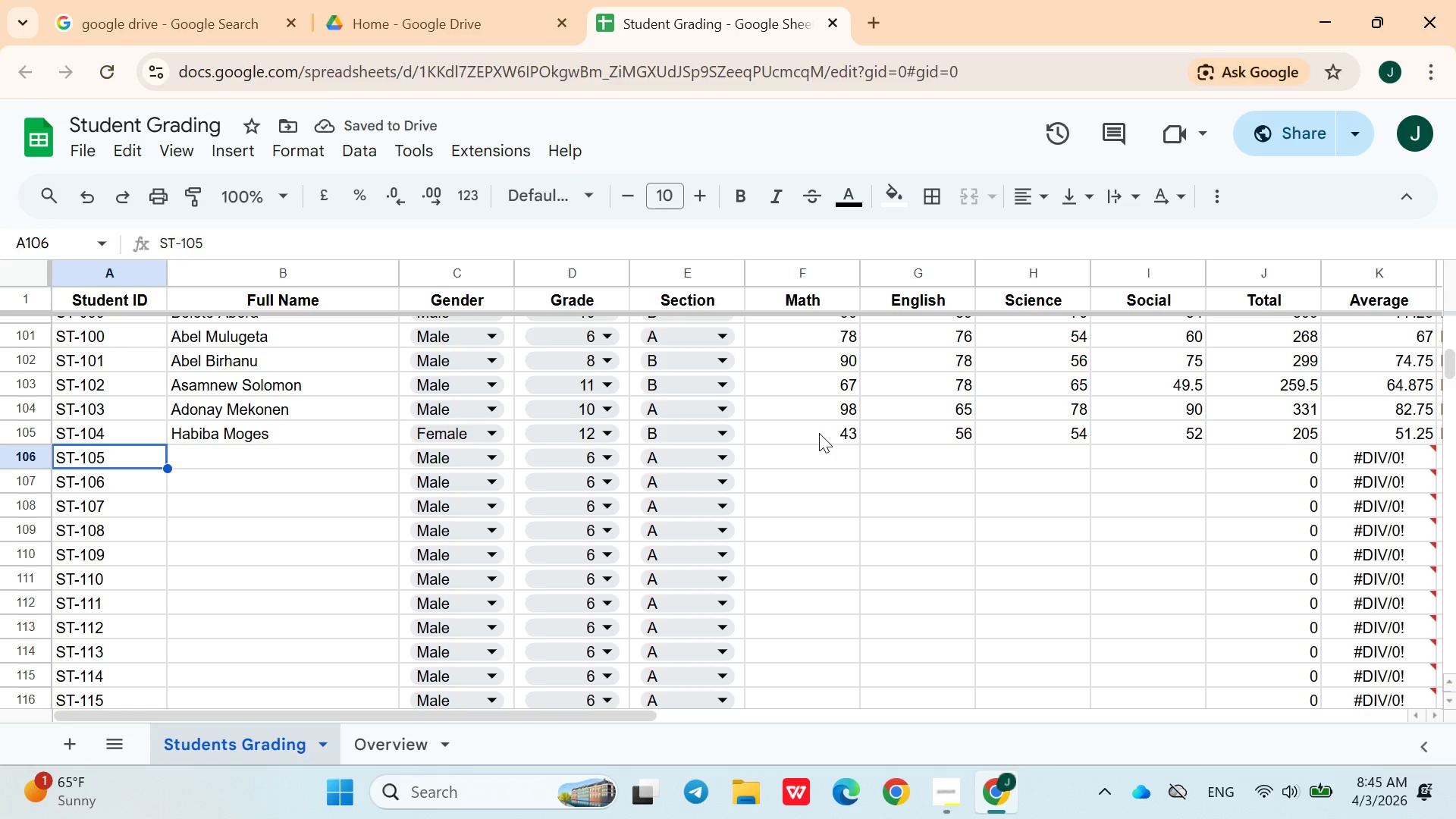 
key(ArrowRight)
 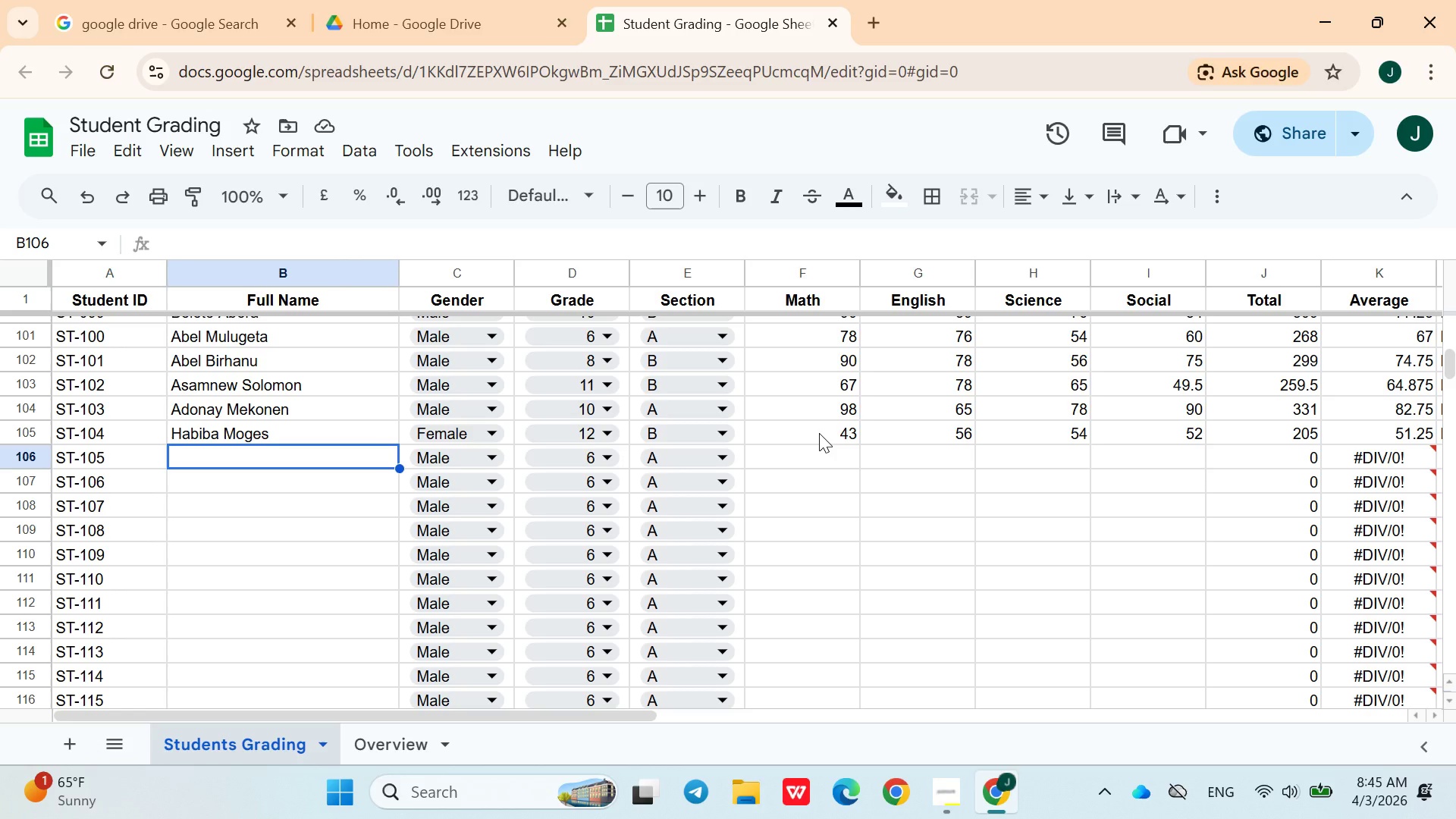 
wait(6.98)
 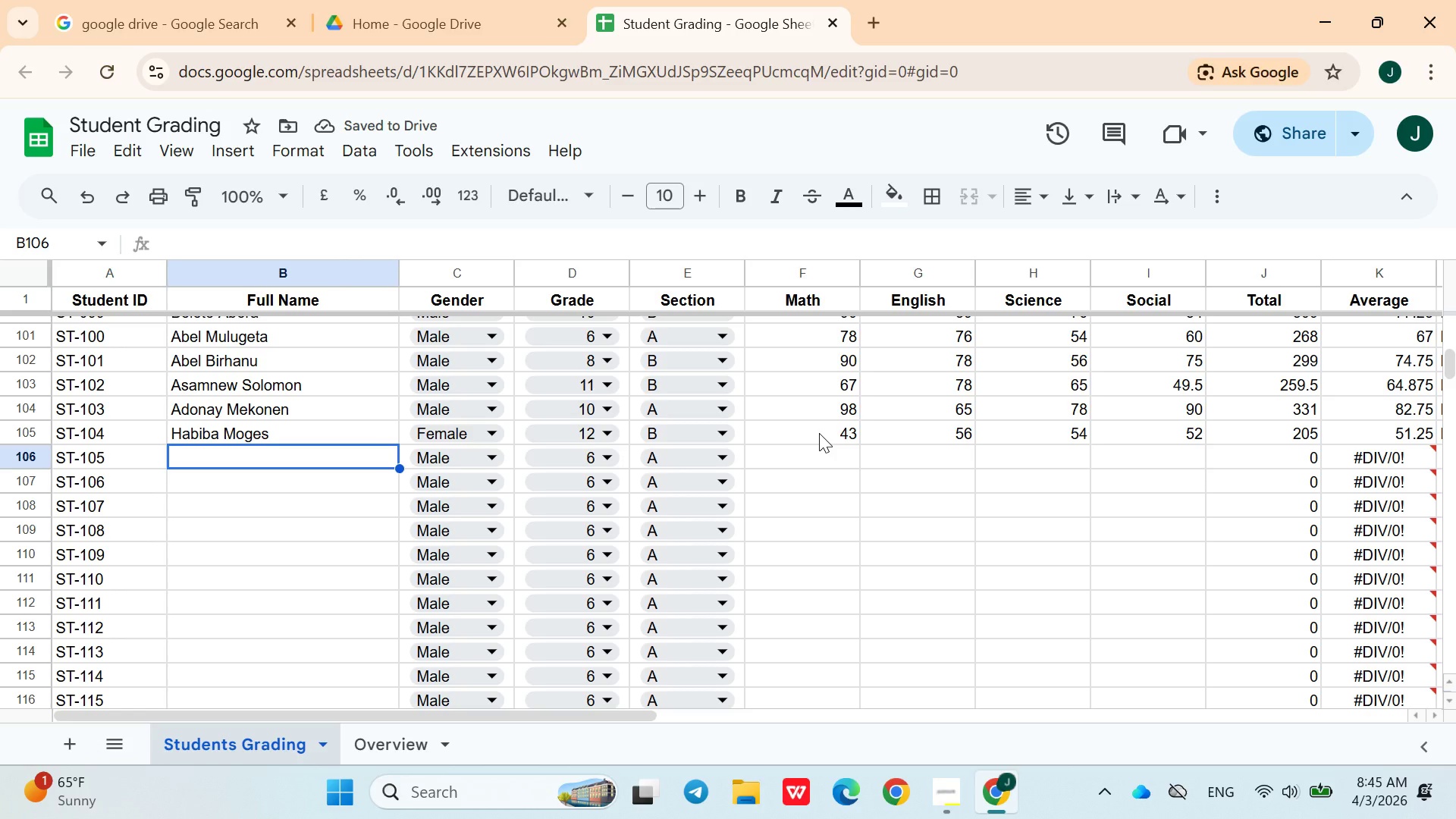 
type(Abdurehman Mohammed)
 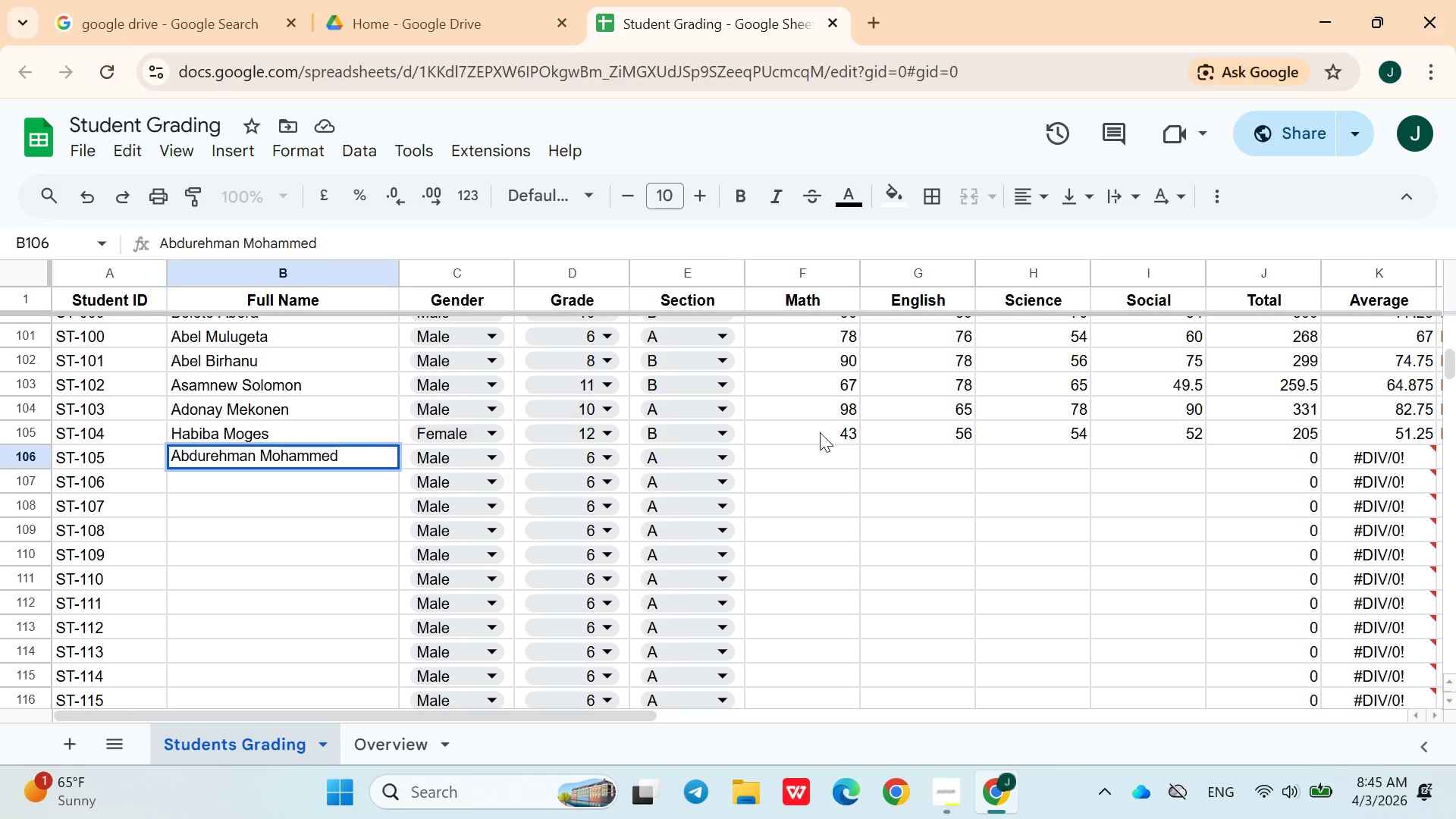 
left_click([613, 448])
 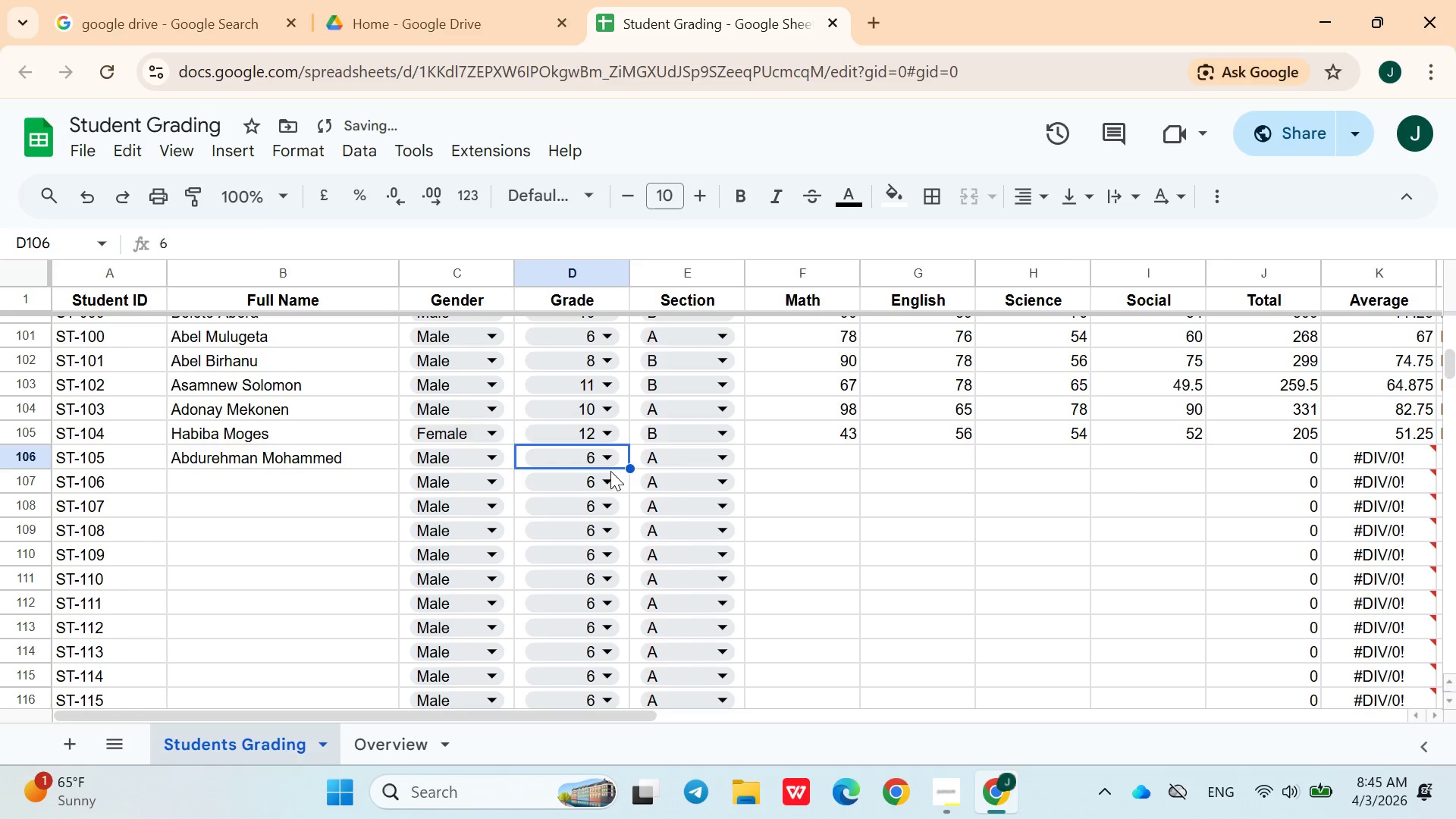 
left_click([607, 459])
 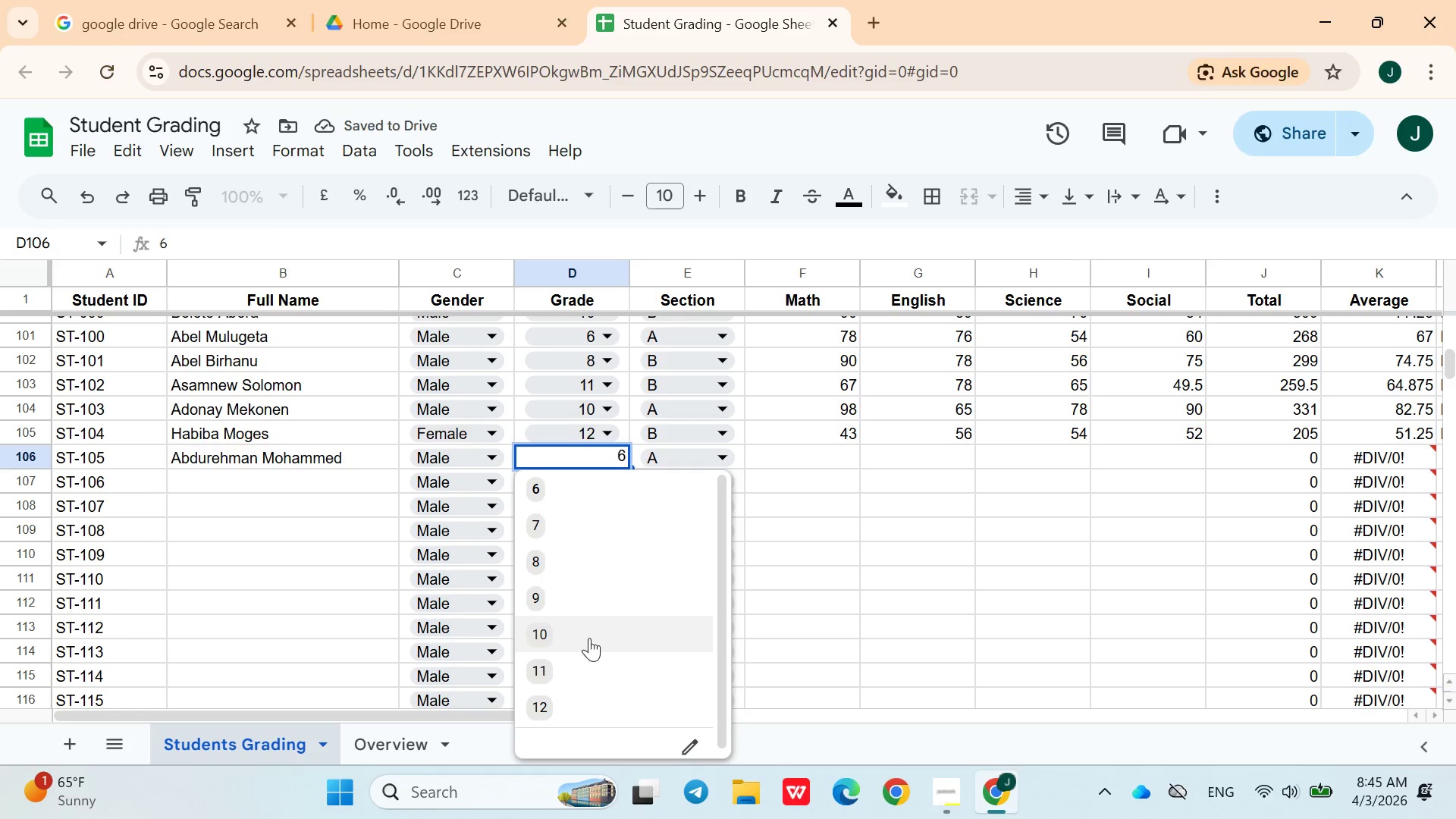 
left_click([589, 638])
 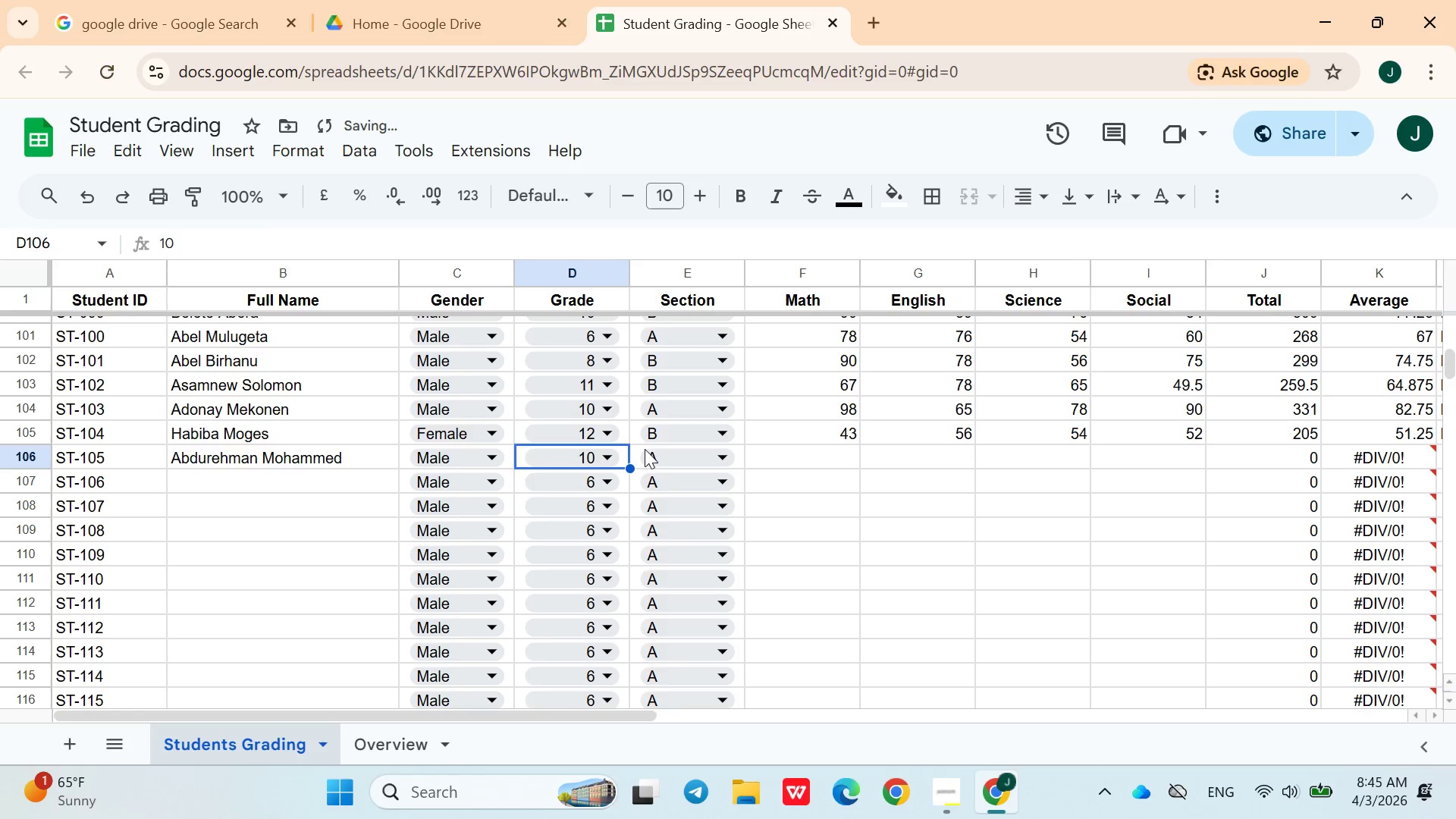 
left_click([679, 458])
 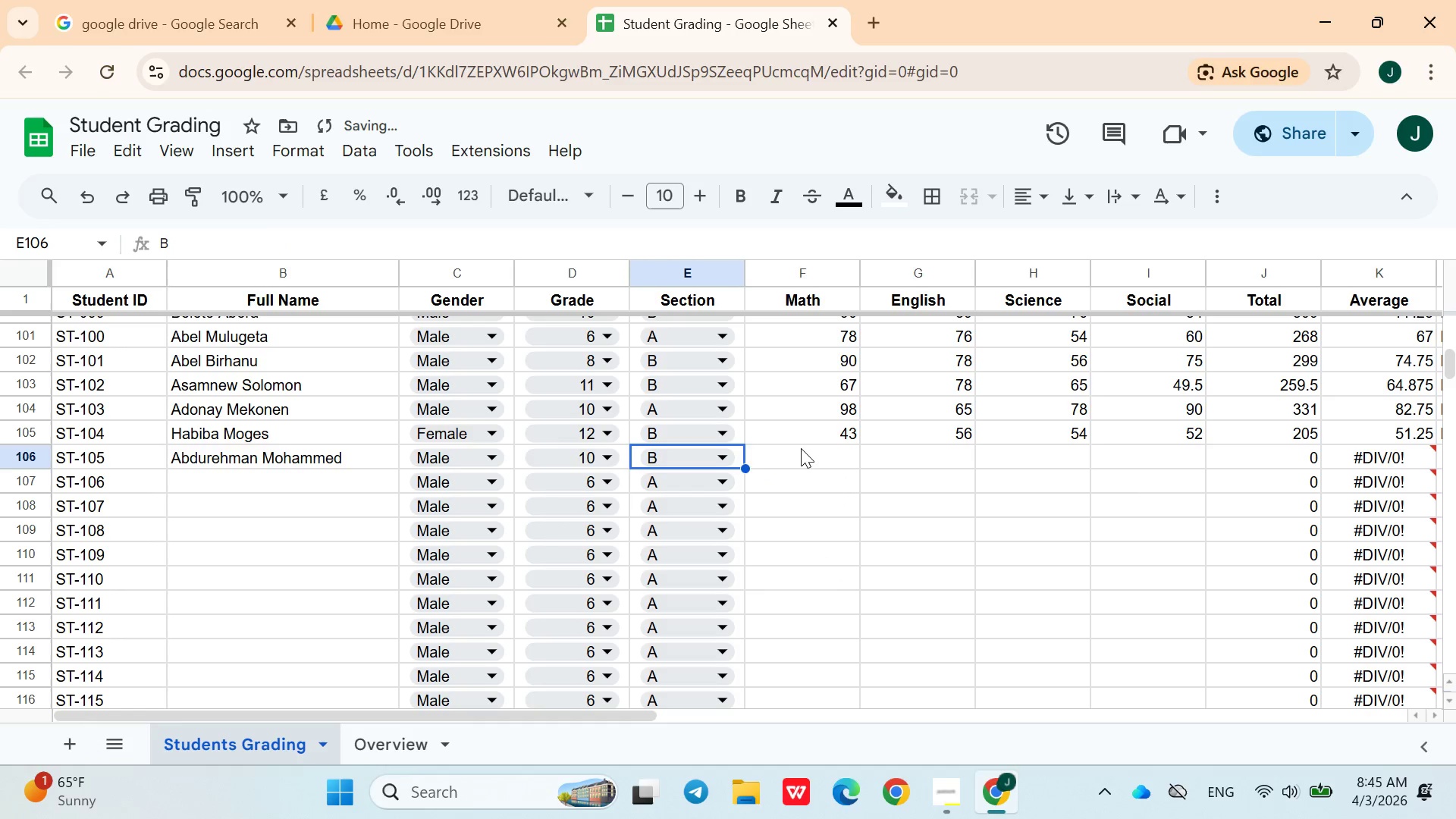 
double_click([801, 447])
 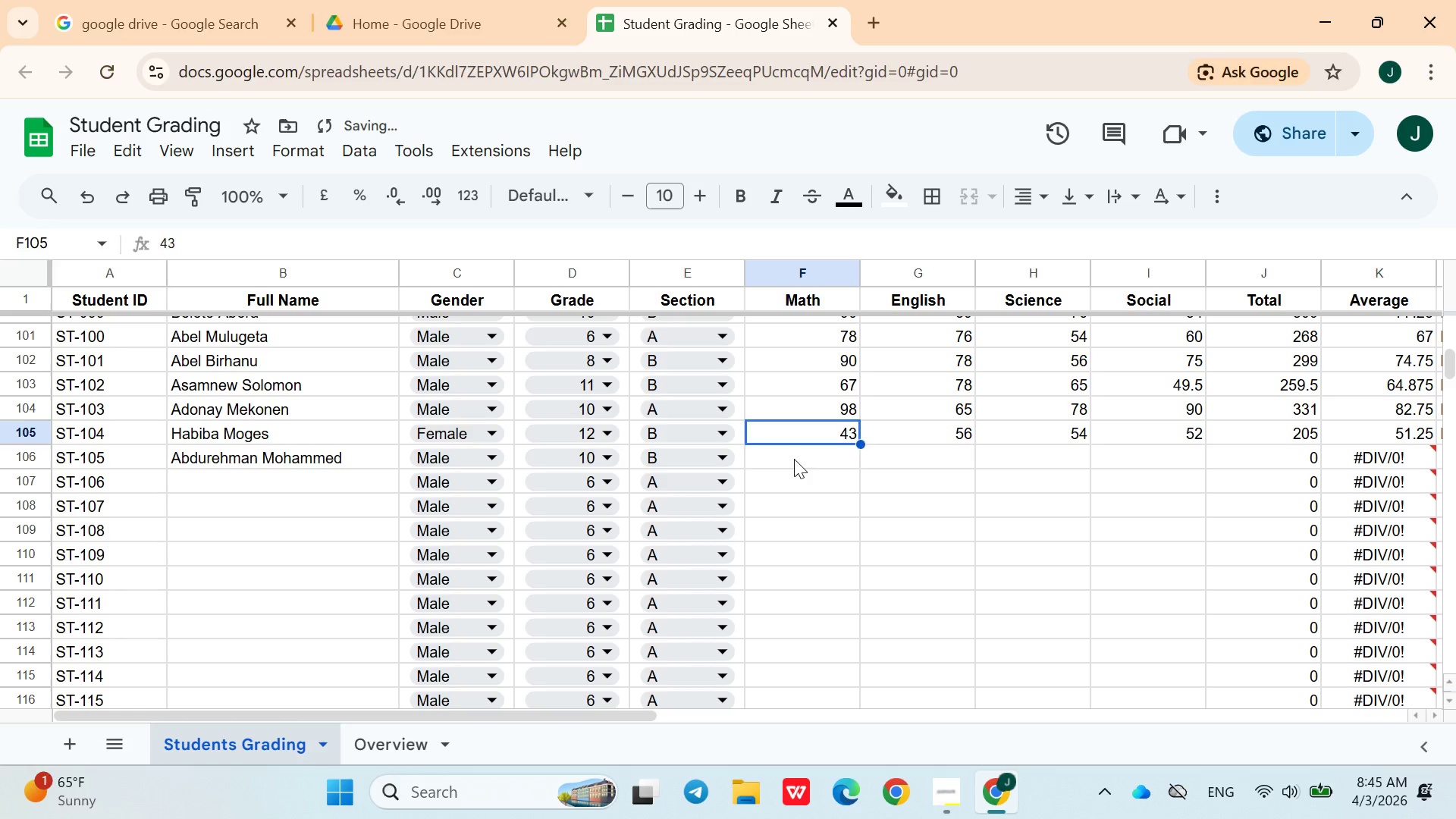 
triple_click([794, 459])
 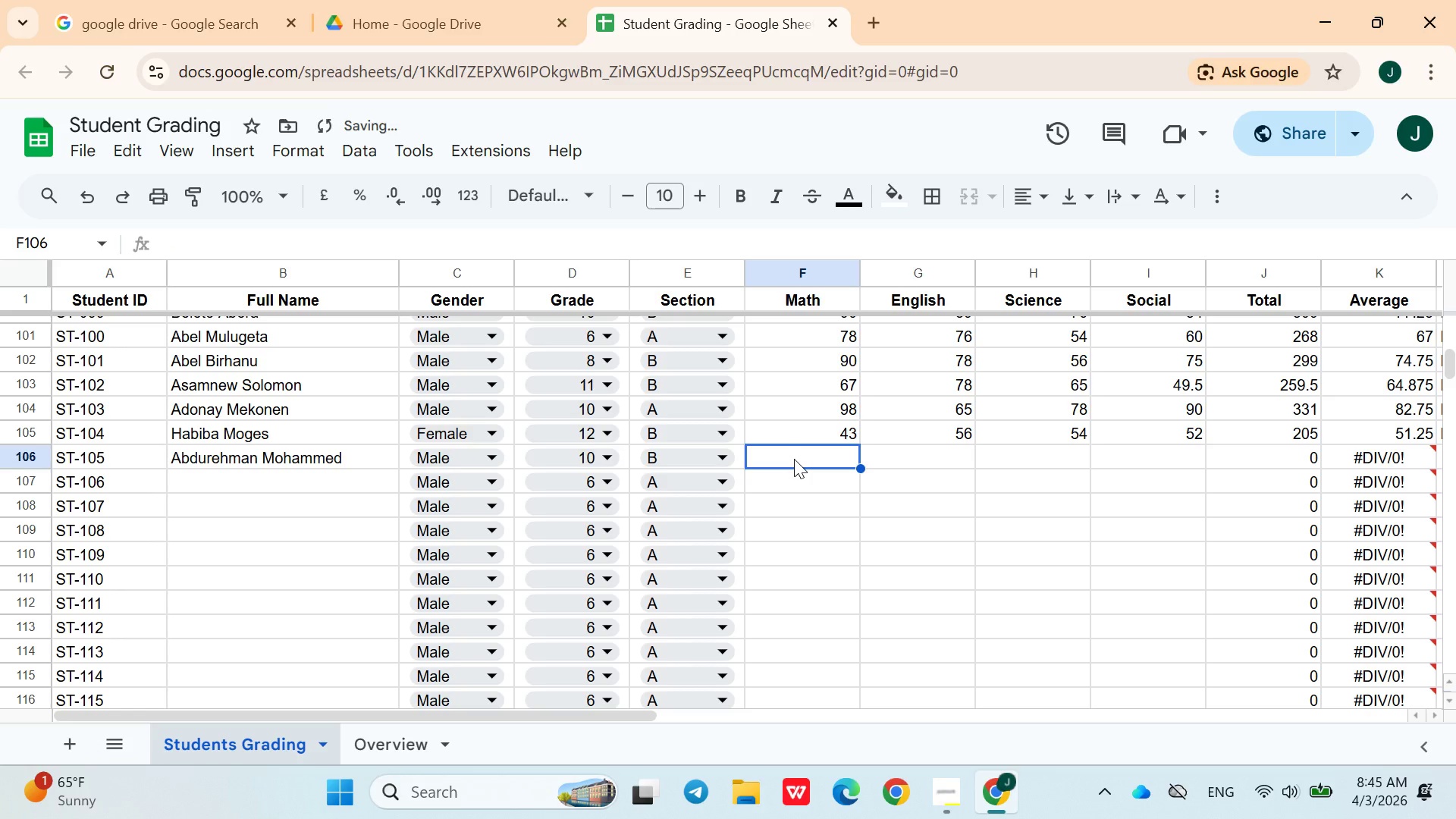 
type(0)
key(Backspace)
type(90)
 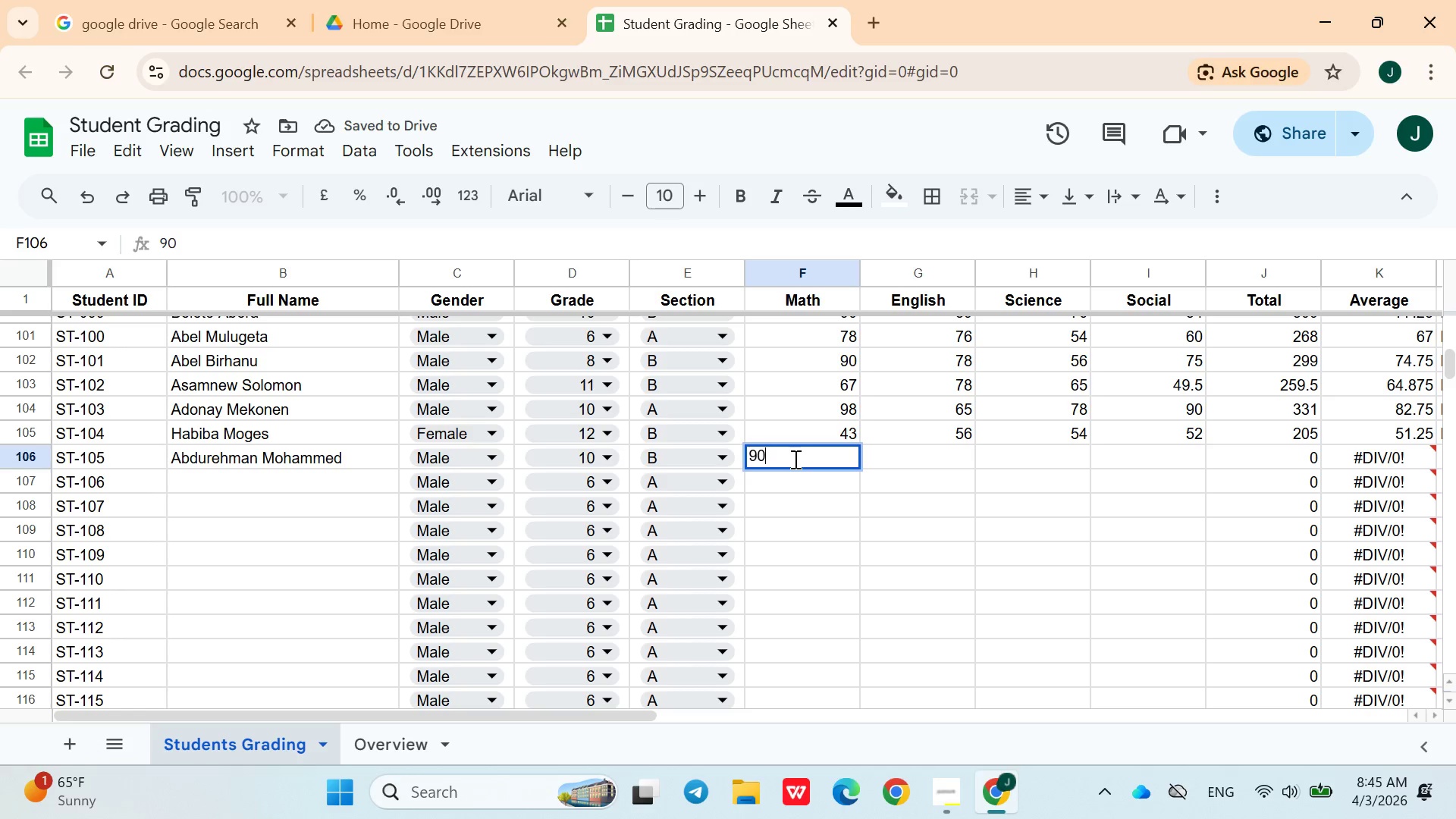 
key(ArrowRight)
 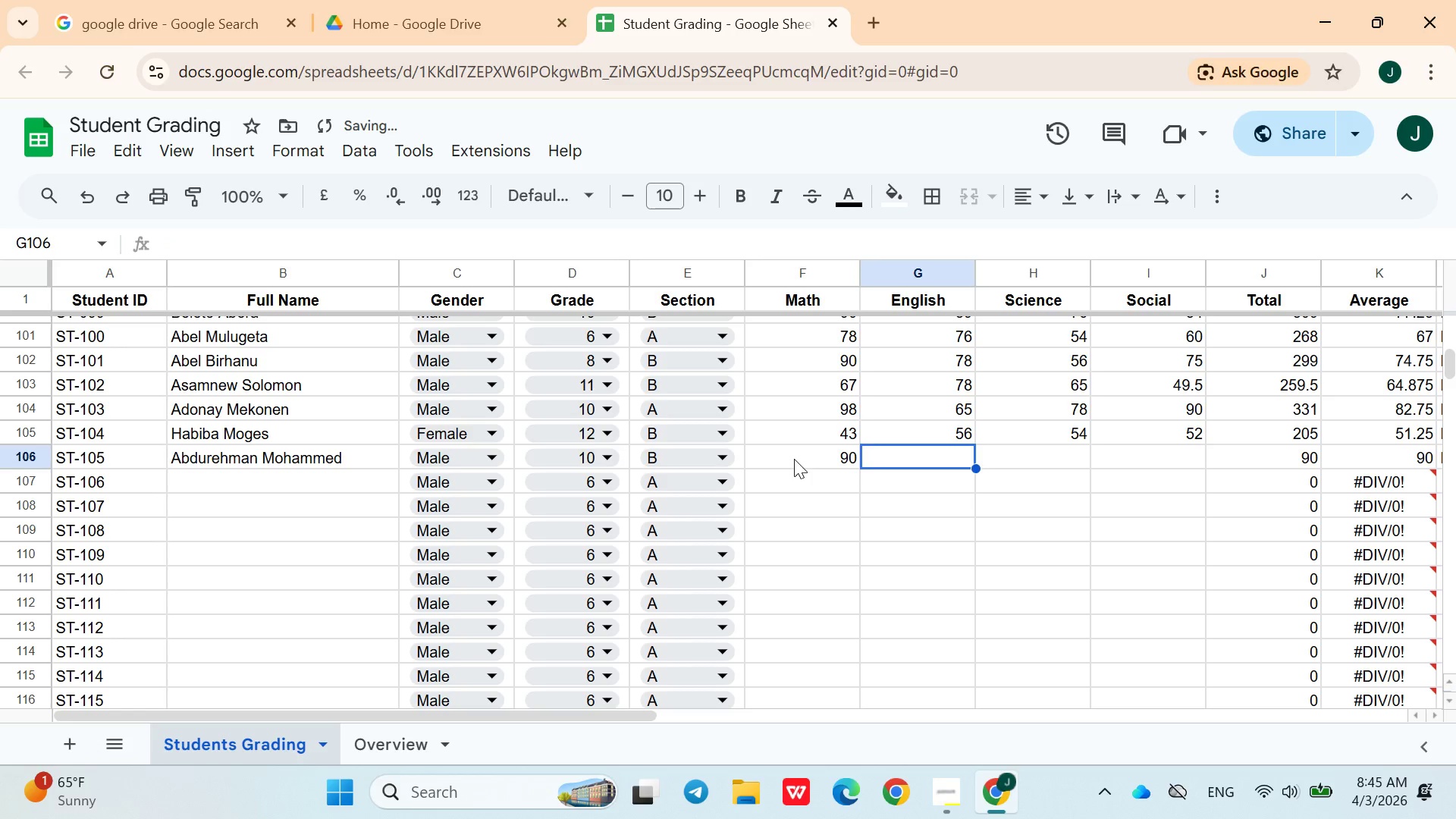 
type(86)
 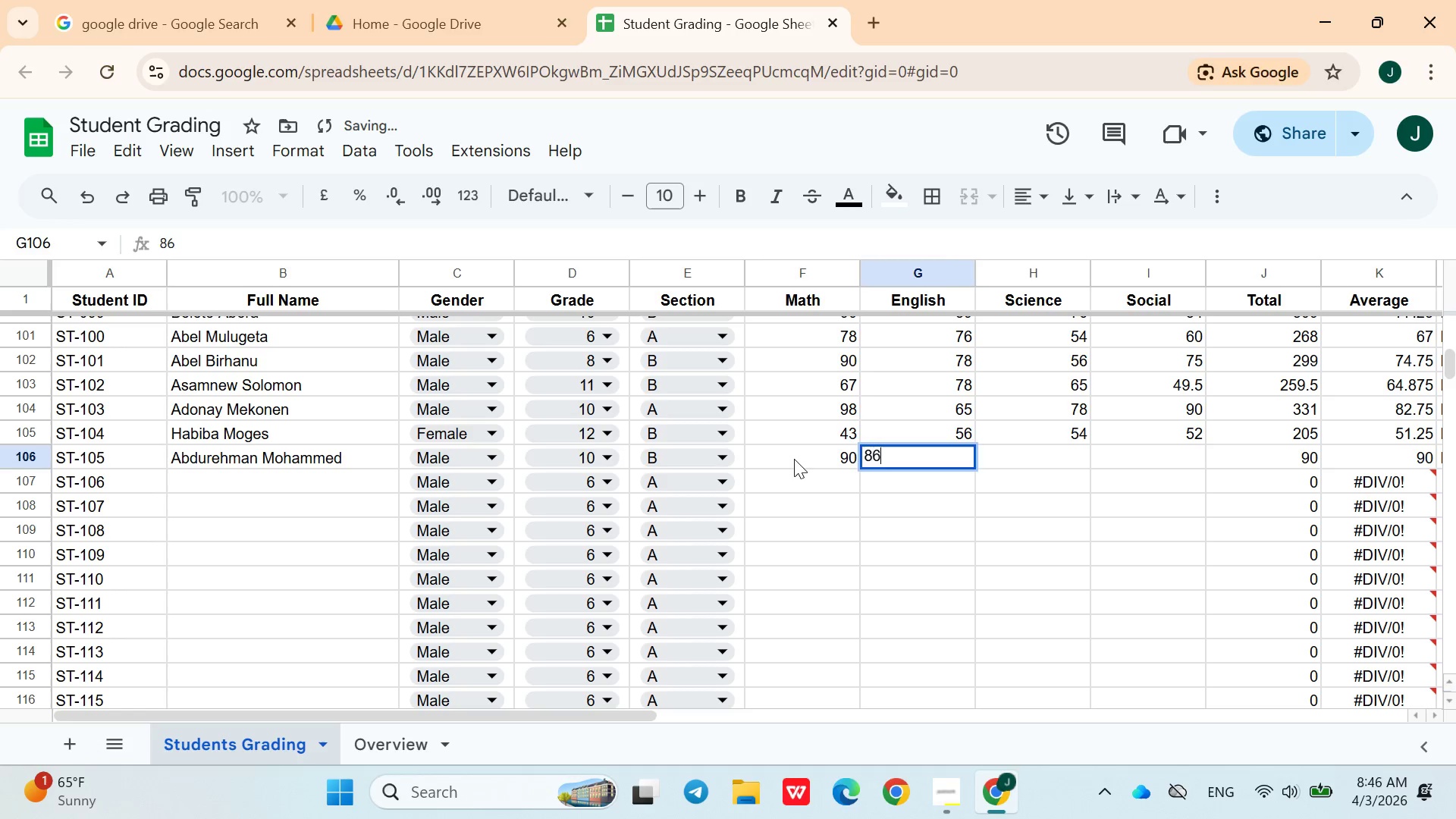 
key(ArrowRight)
 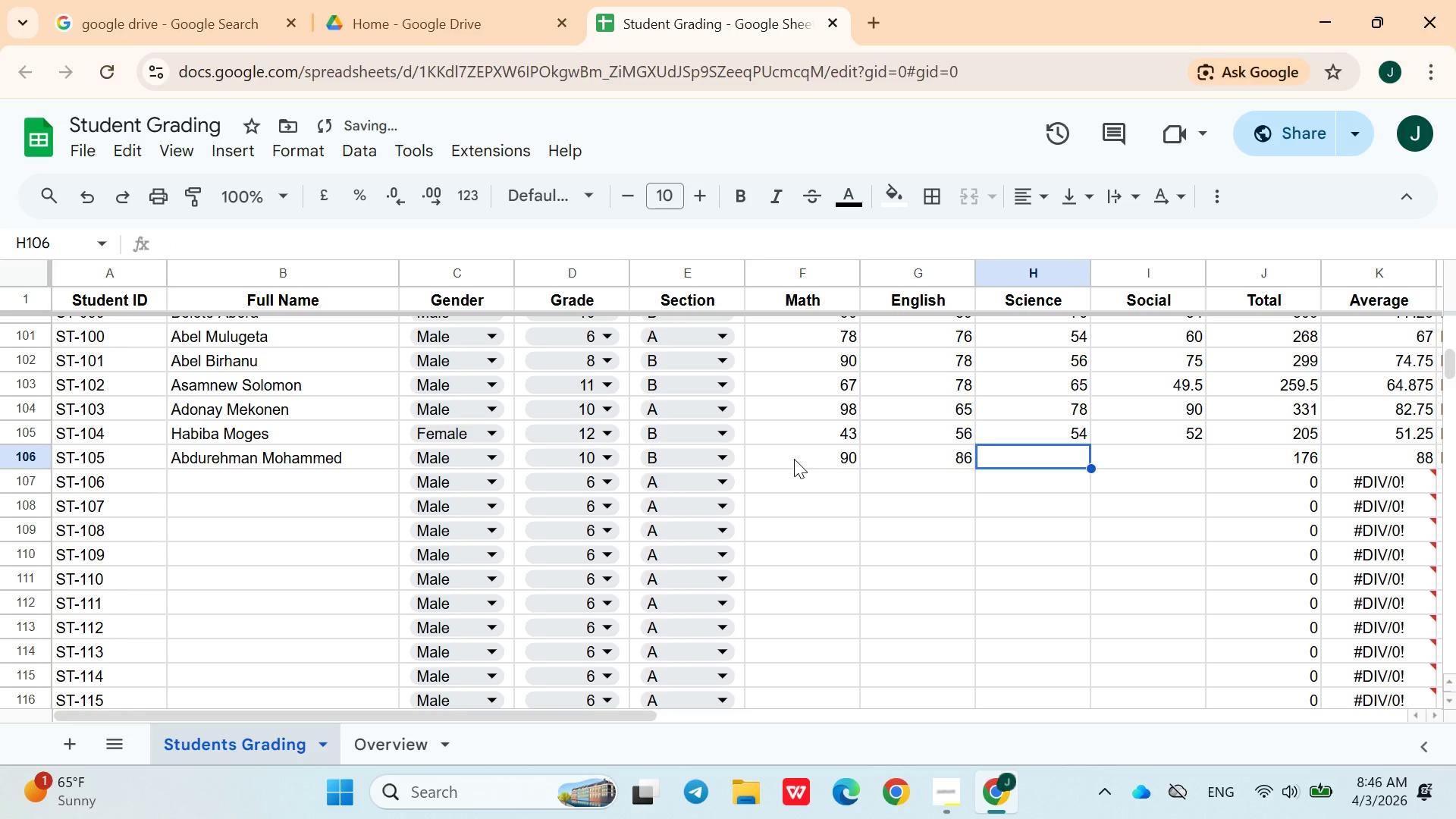 
type(85)
 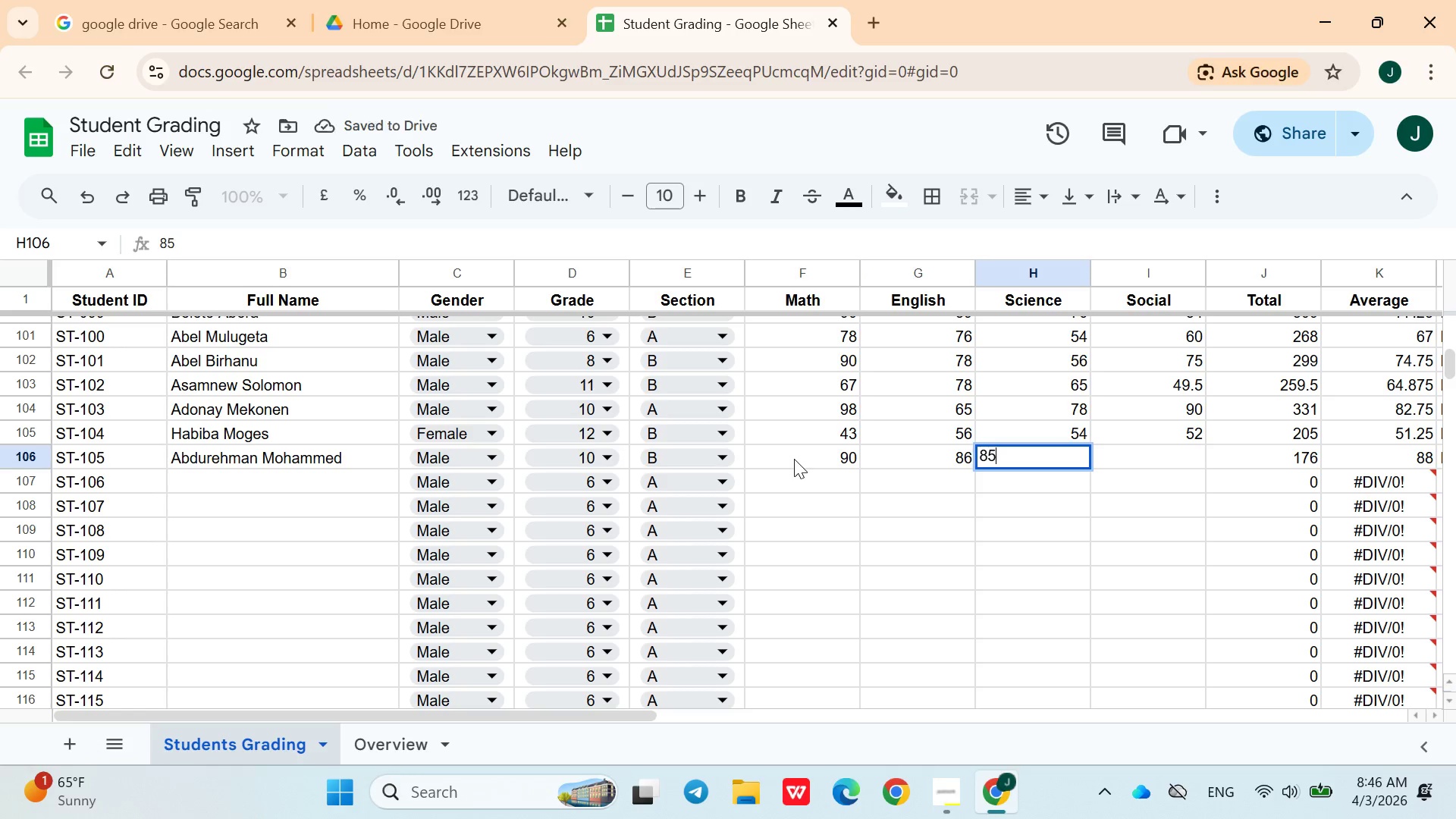 
key(ArrowRight)
 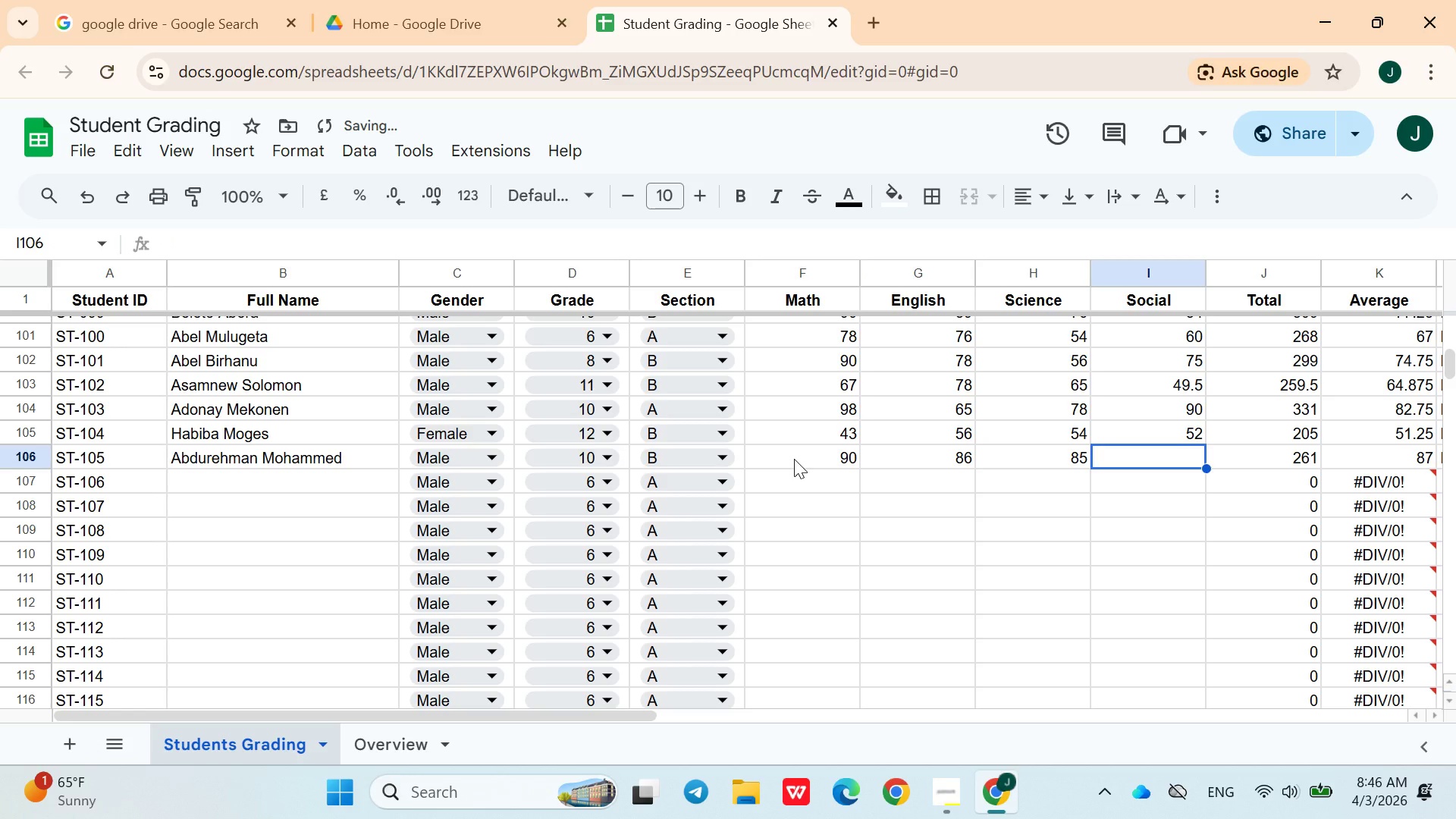 
type(56)
 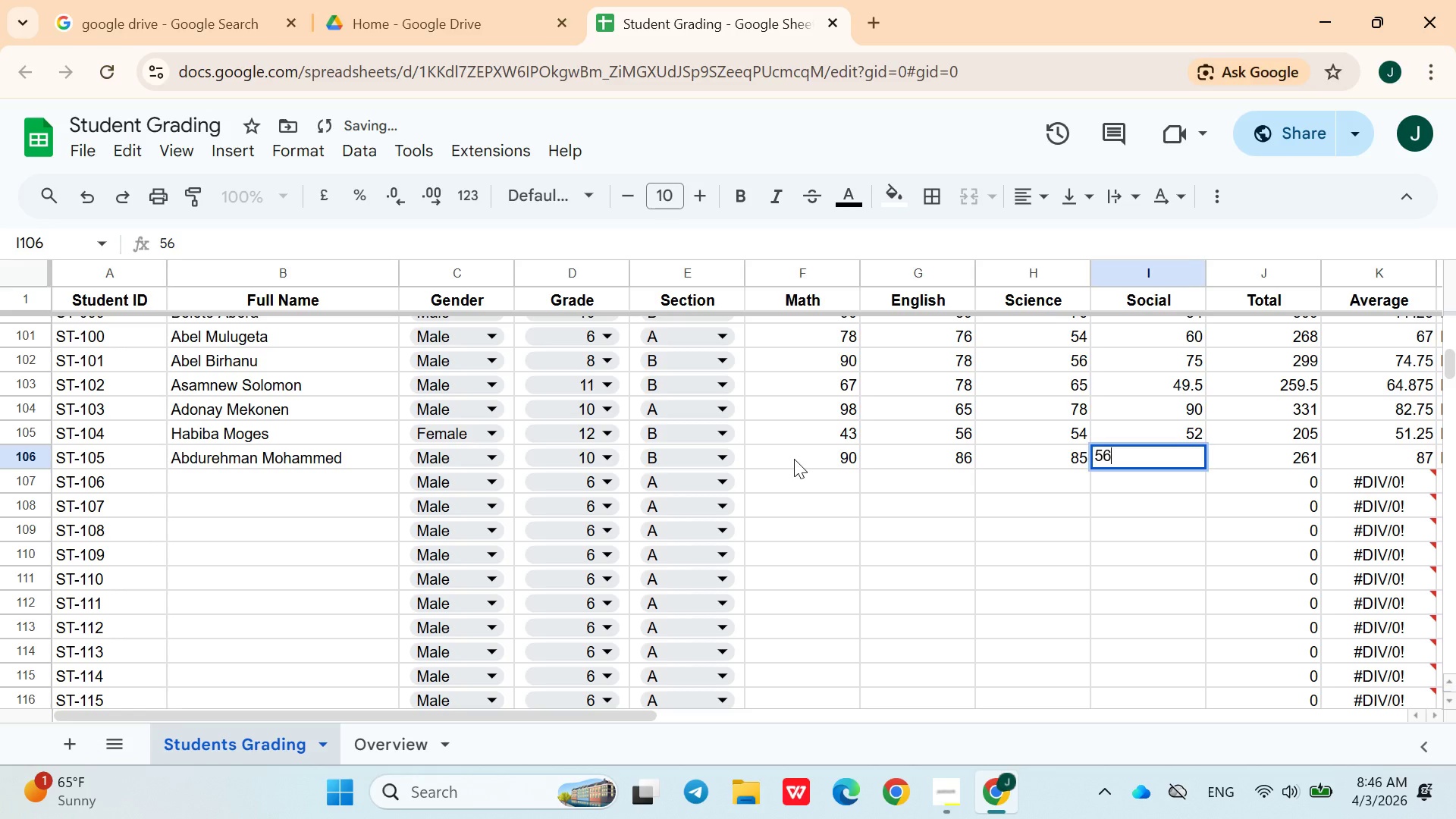 
key(ArrowRight)
 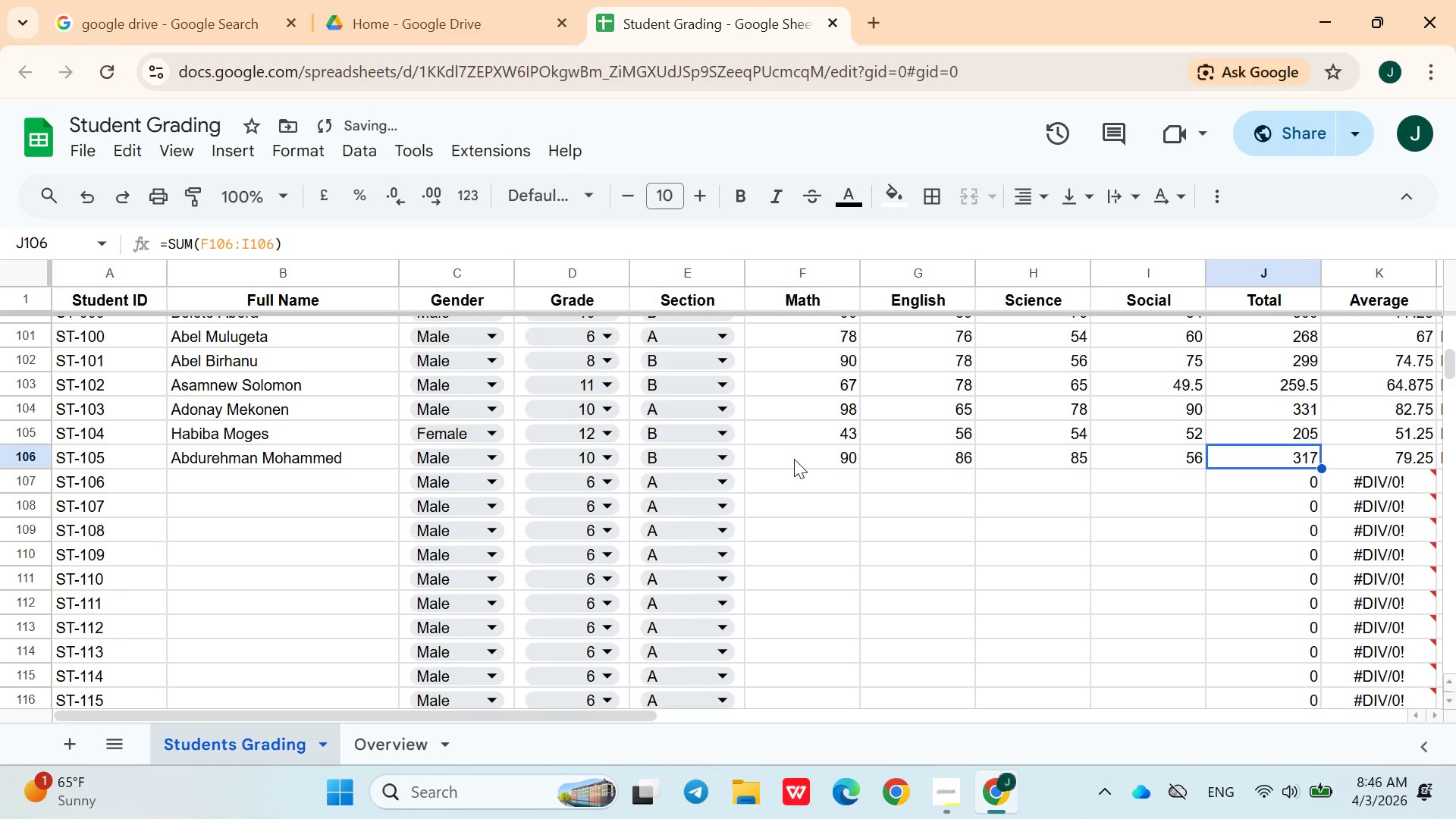 
key(ArrowDown)
 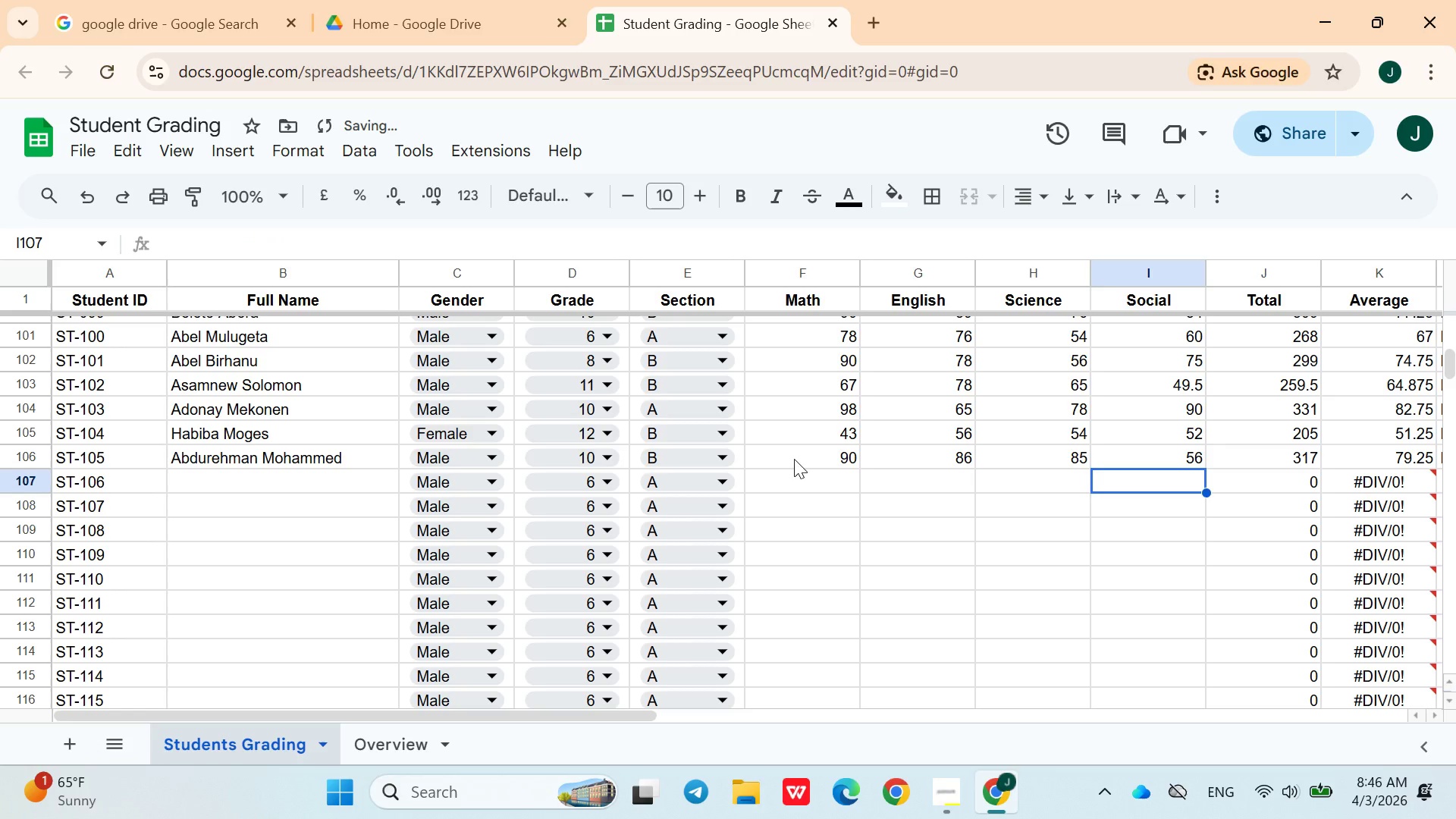 
hold_key(key=ArrowLeft, duration=0.8)
 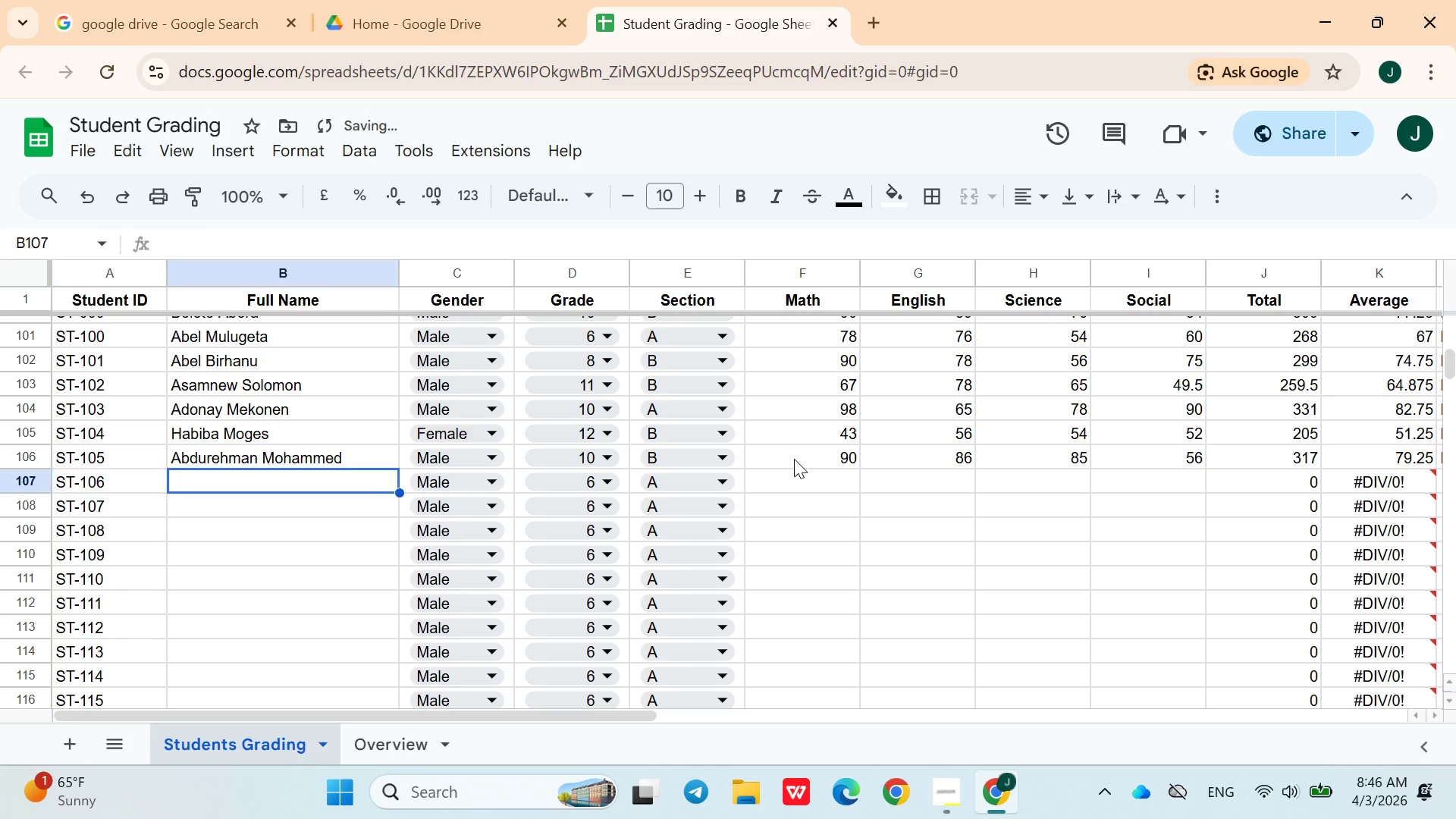 
key(ArrowRight)
 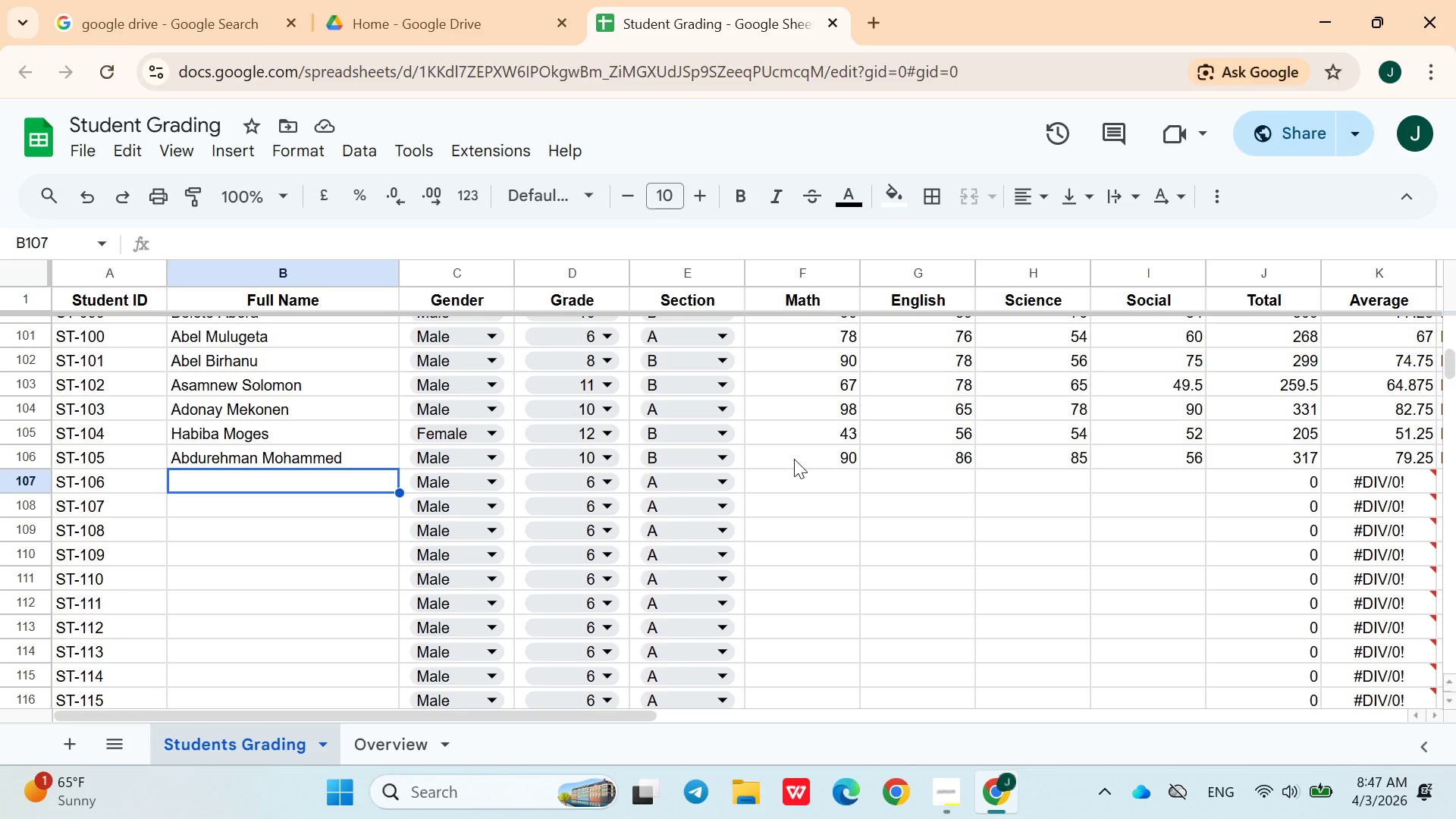 
wait(82.47)
 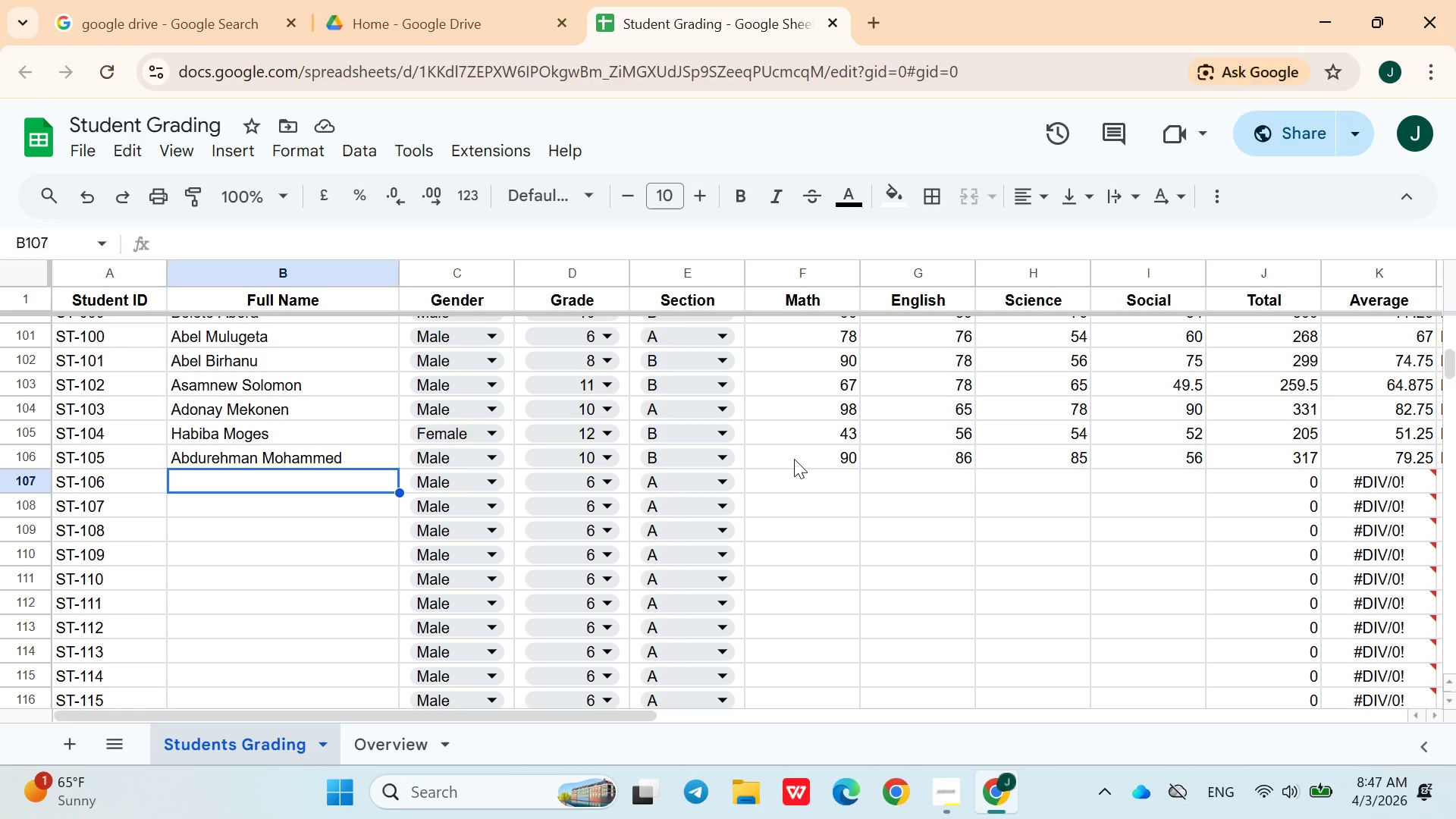 
type(Kedir Semaw)
 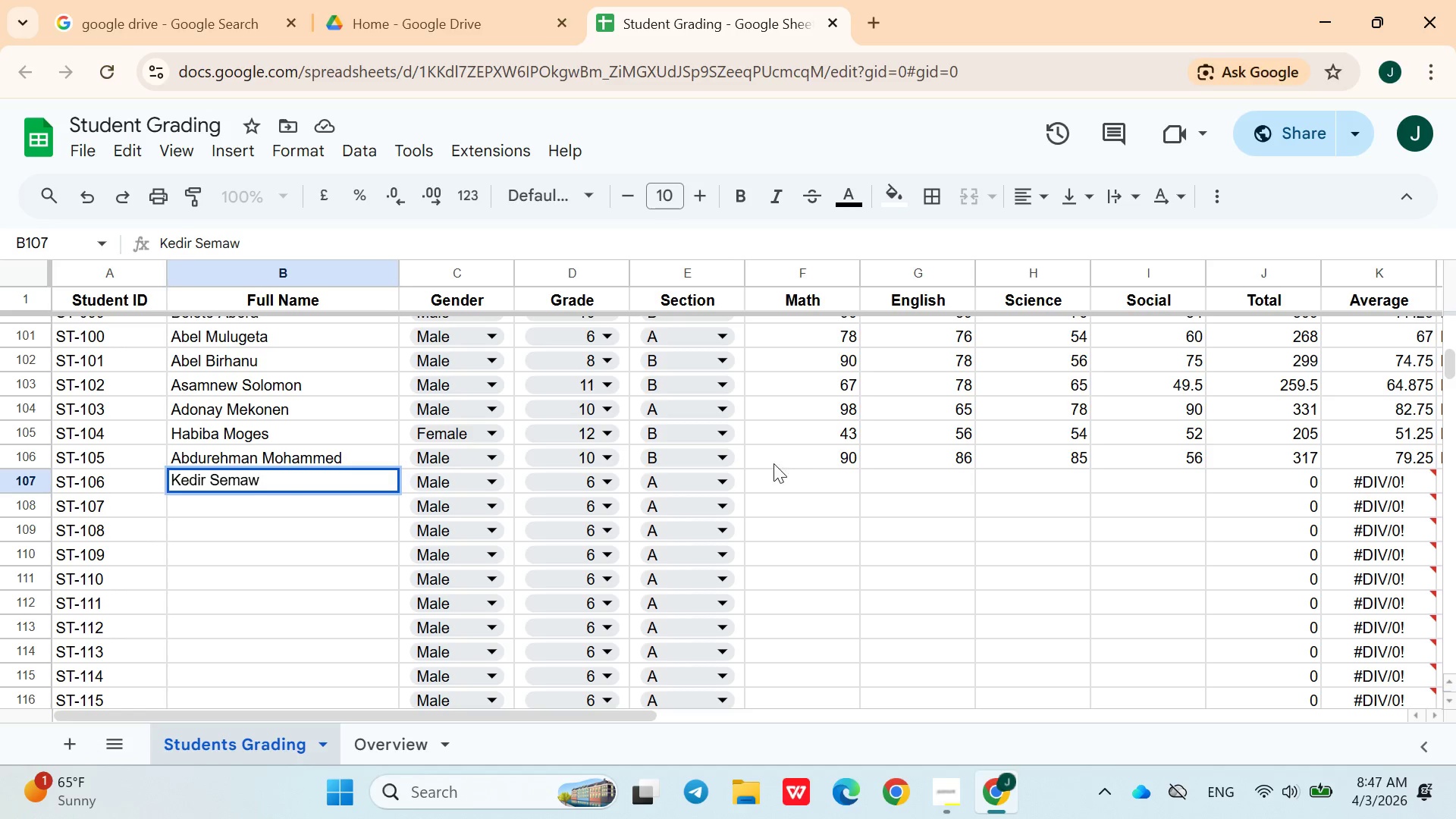 
left_click([602, 491])
 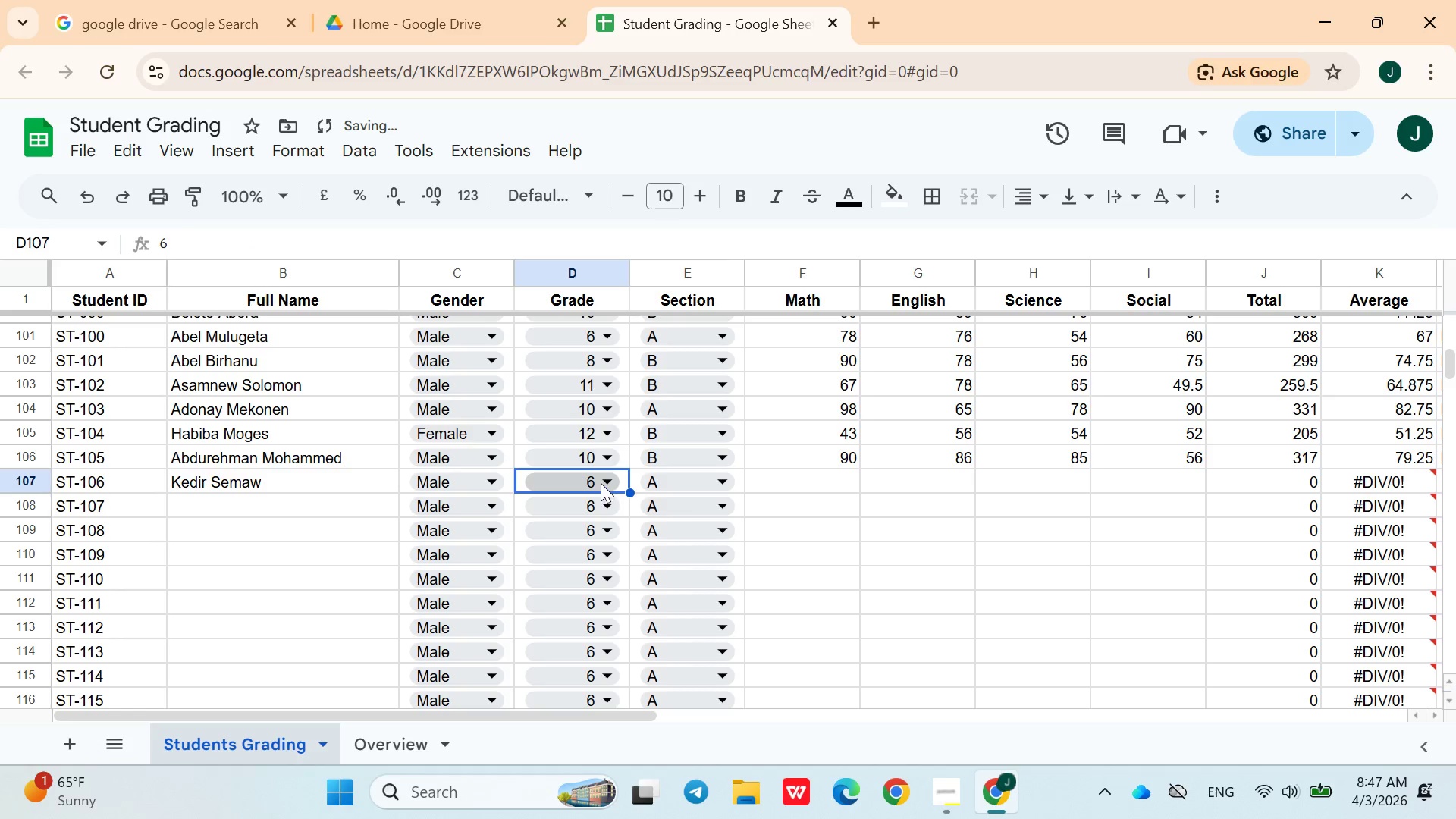 
left_click([601, 482])
 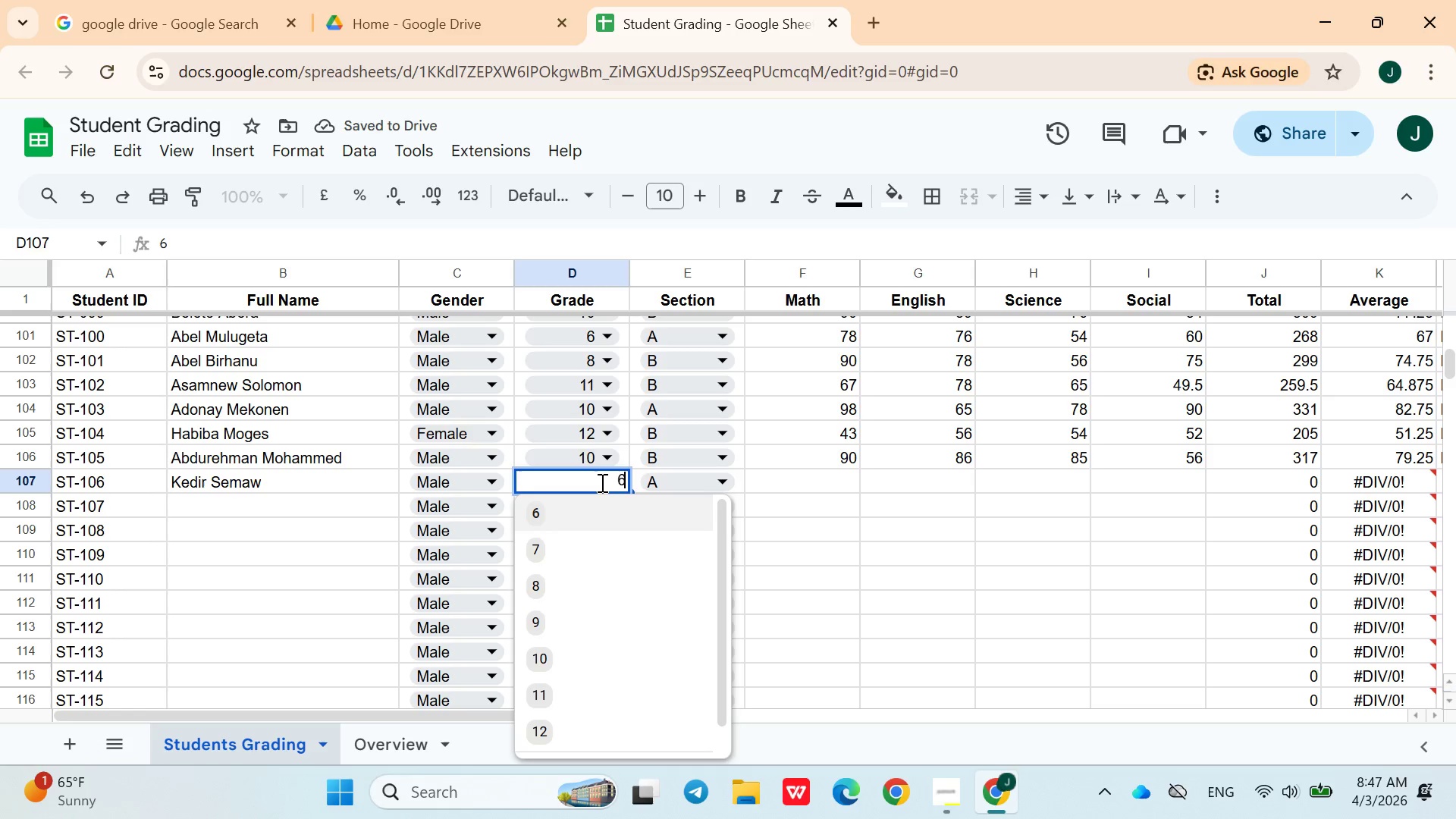 
wait(9.27)
 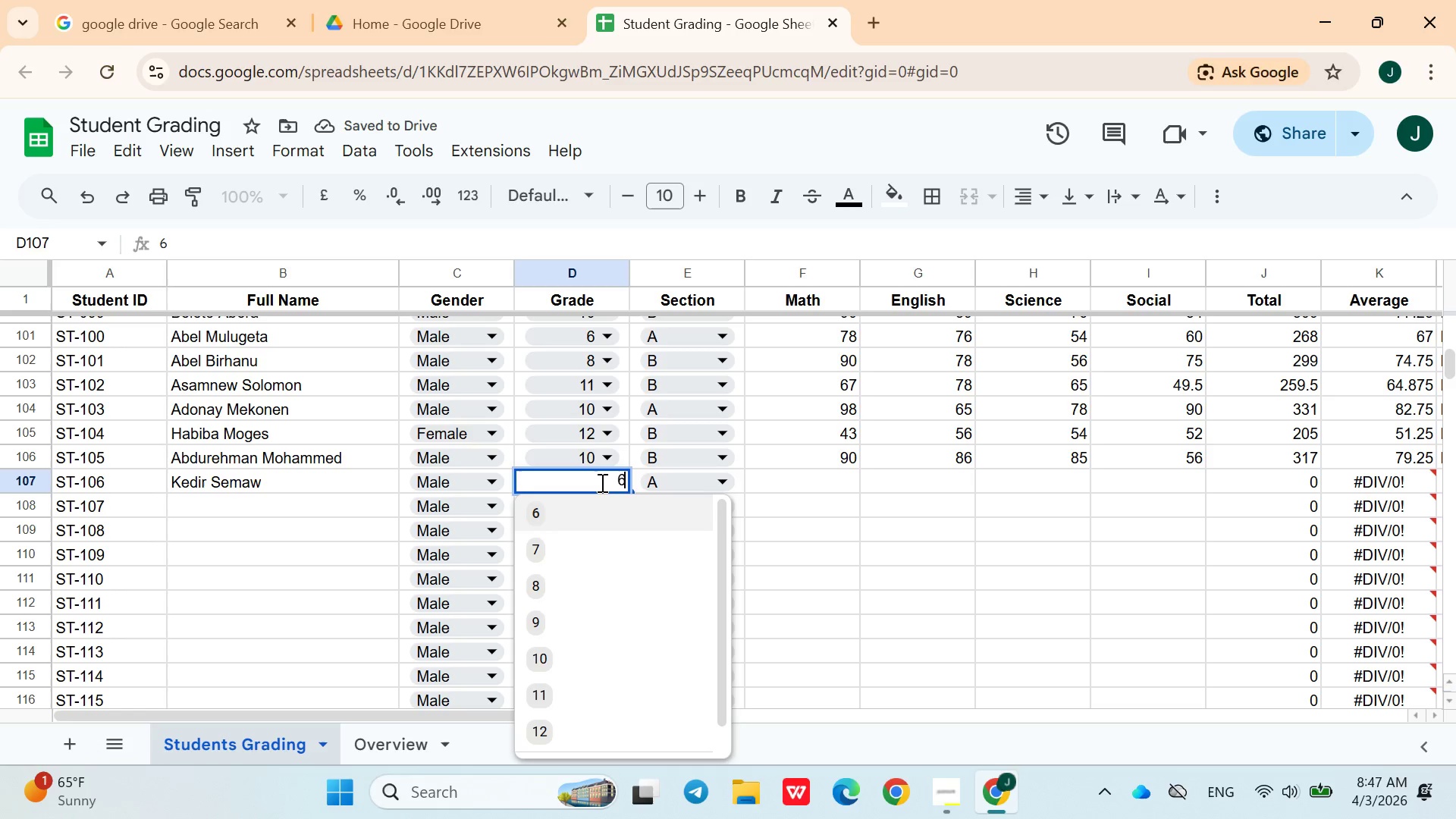 
left_click([567, 608])
 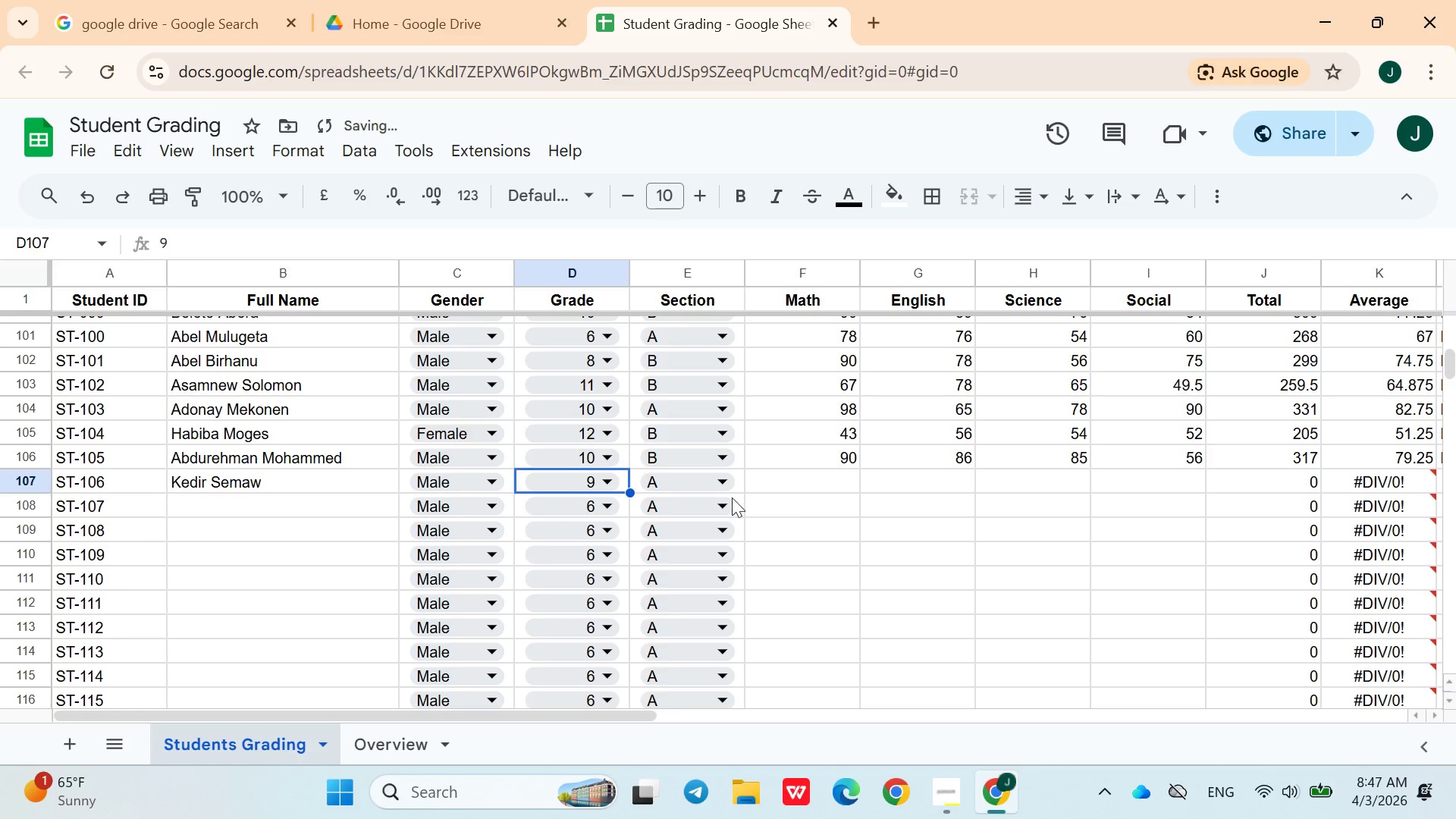 
left_click([681, 487])
 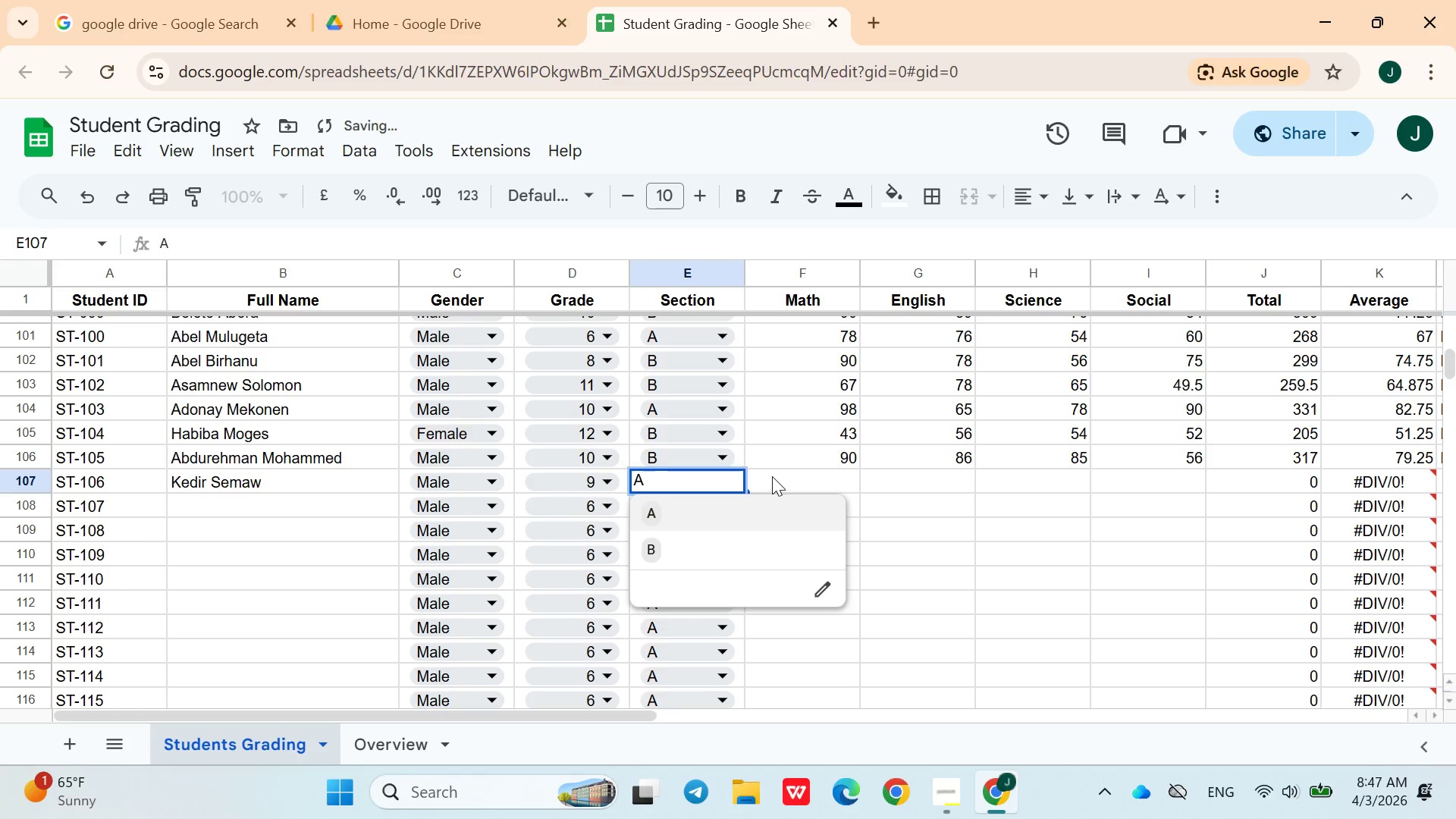 
left_click([777, 475])
 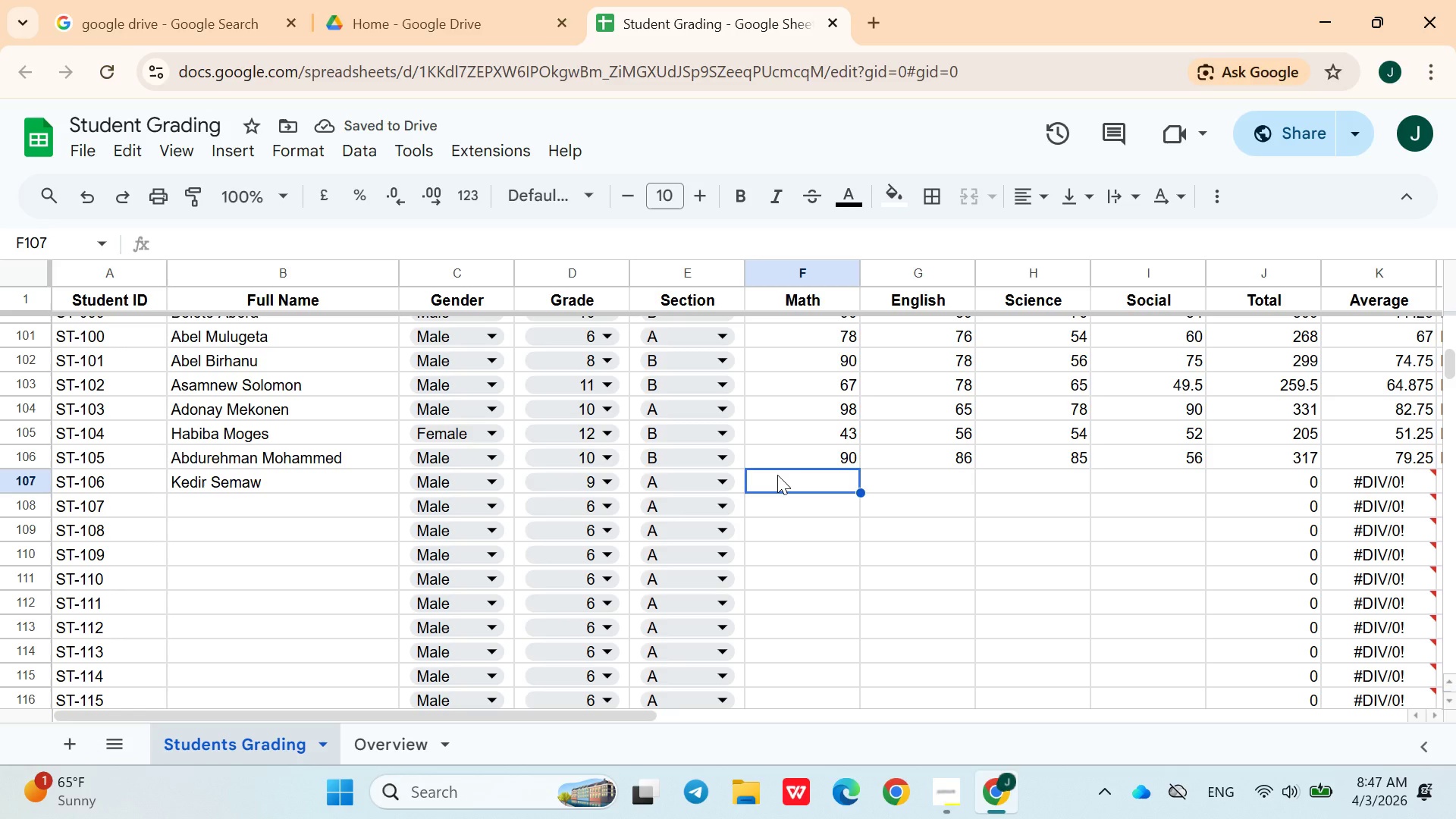 
type(98)
 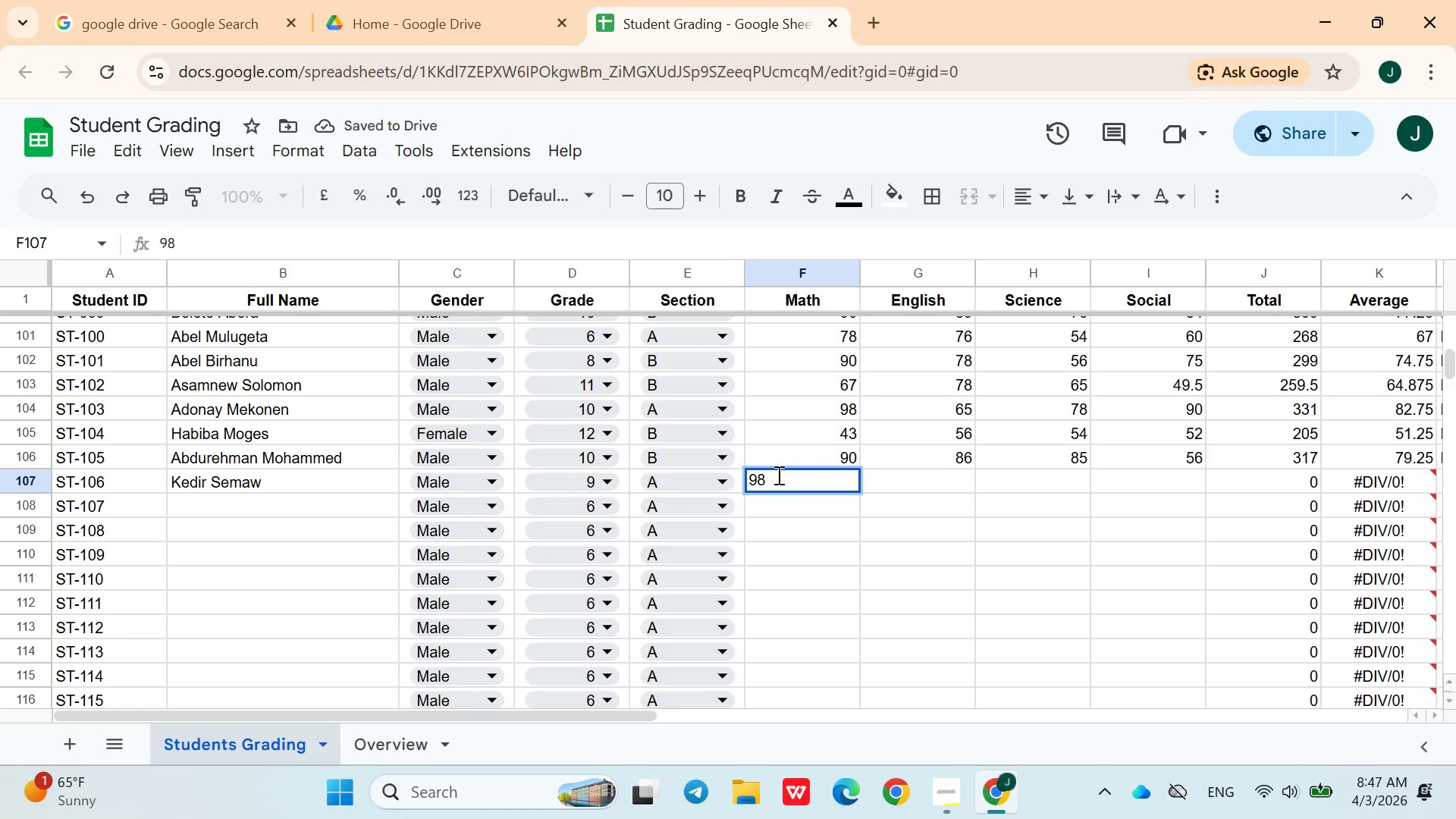 
key(ArrowRight)
 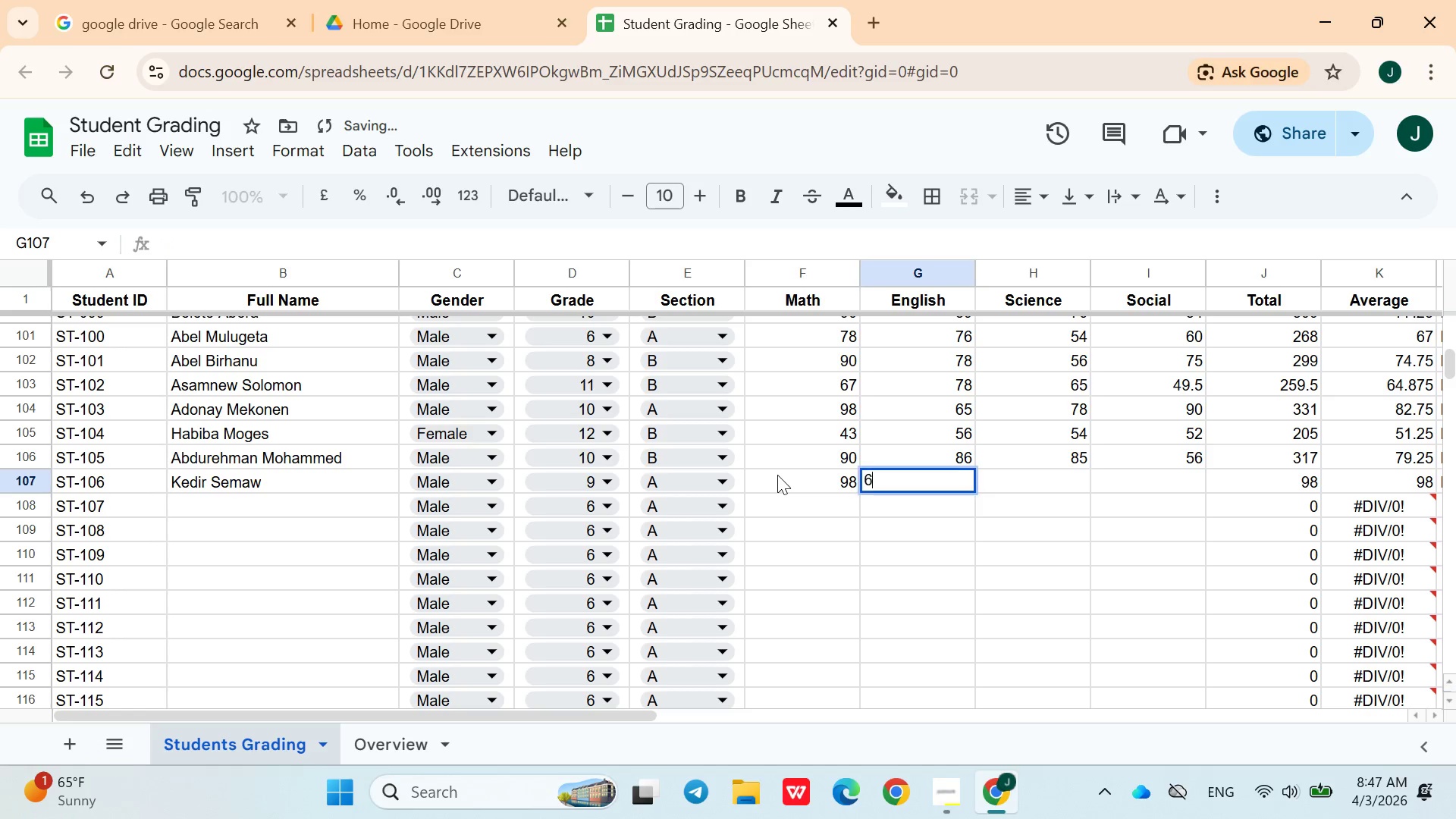 
type(65)
 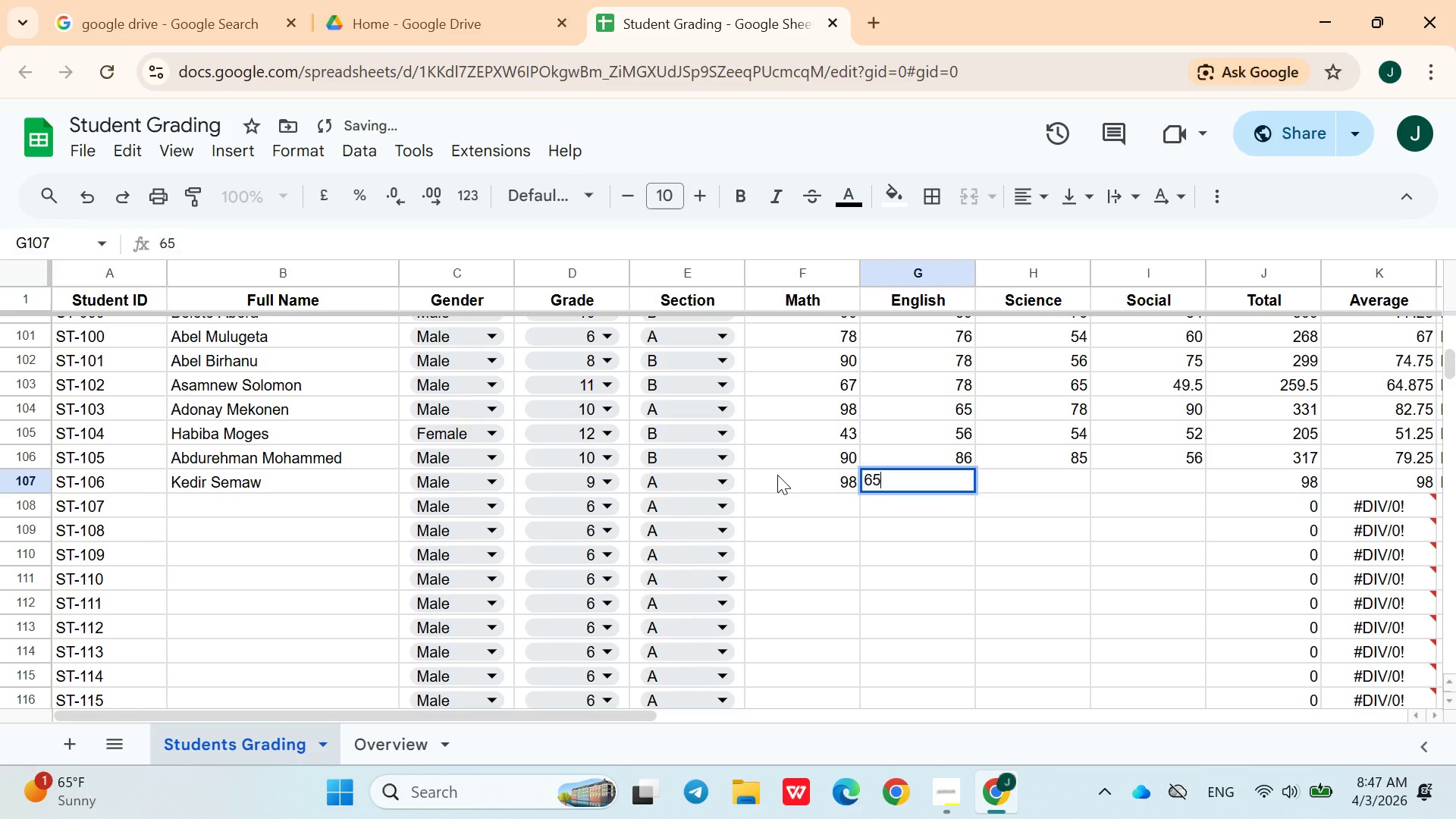 
key(ArrowRight)
 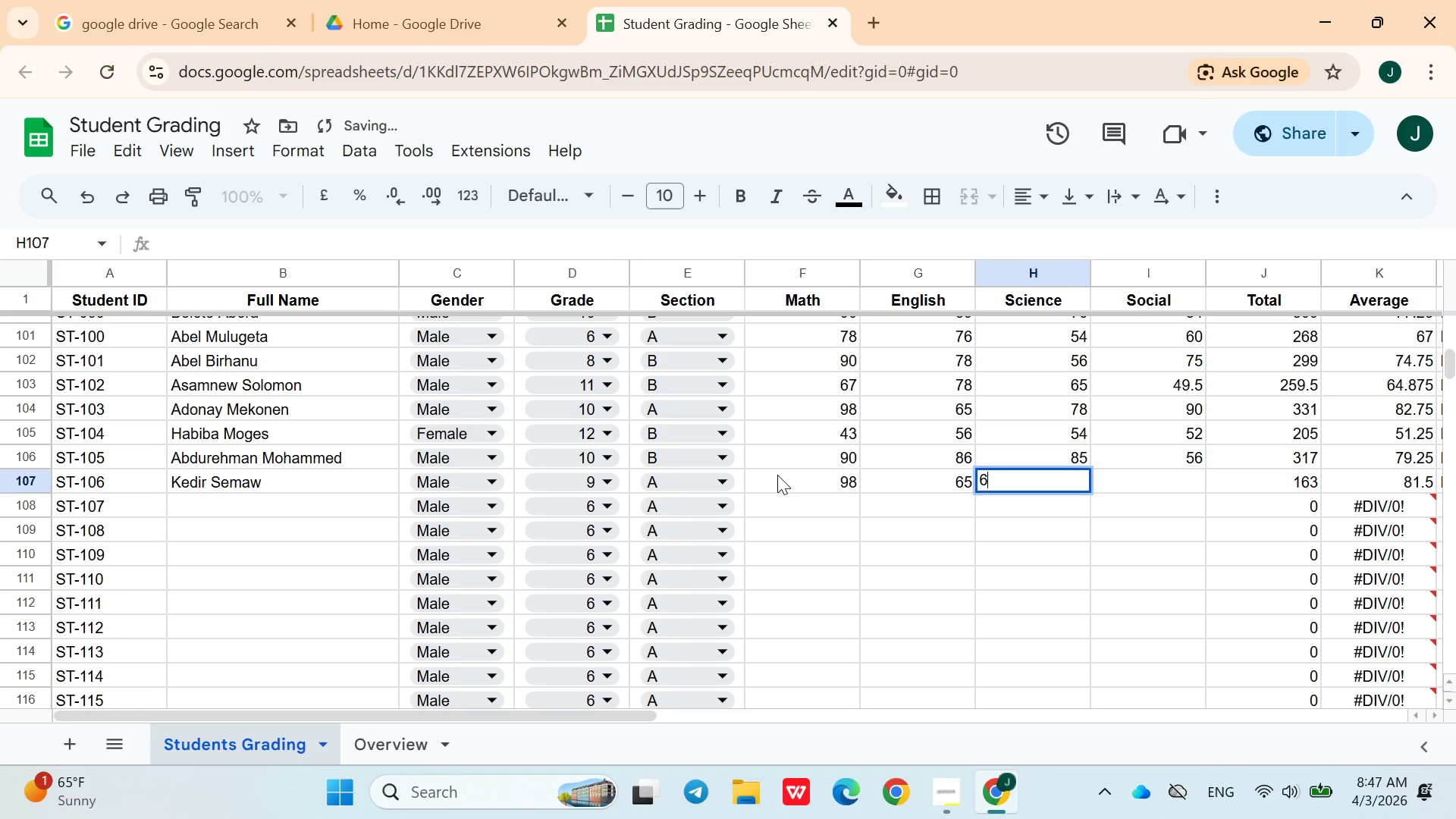 
type(63)
 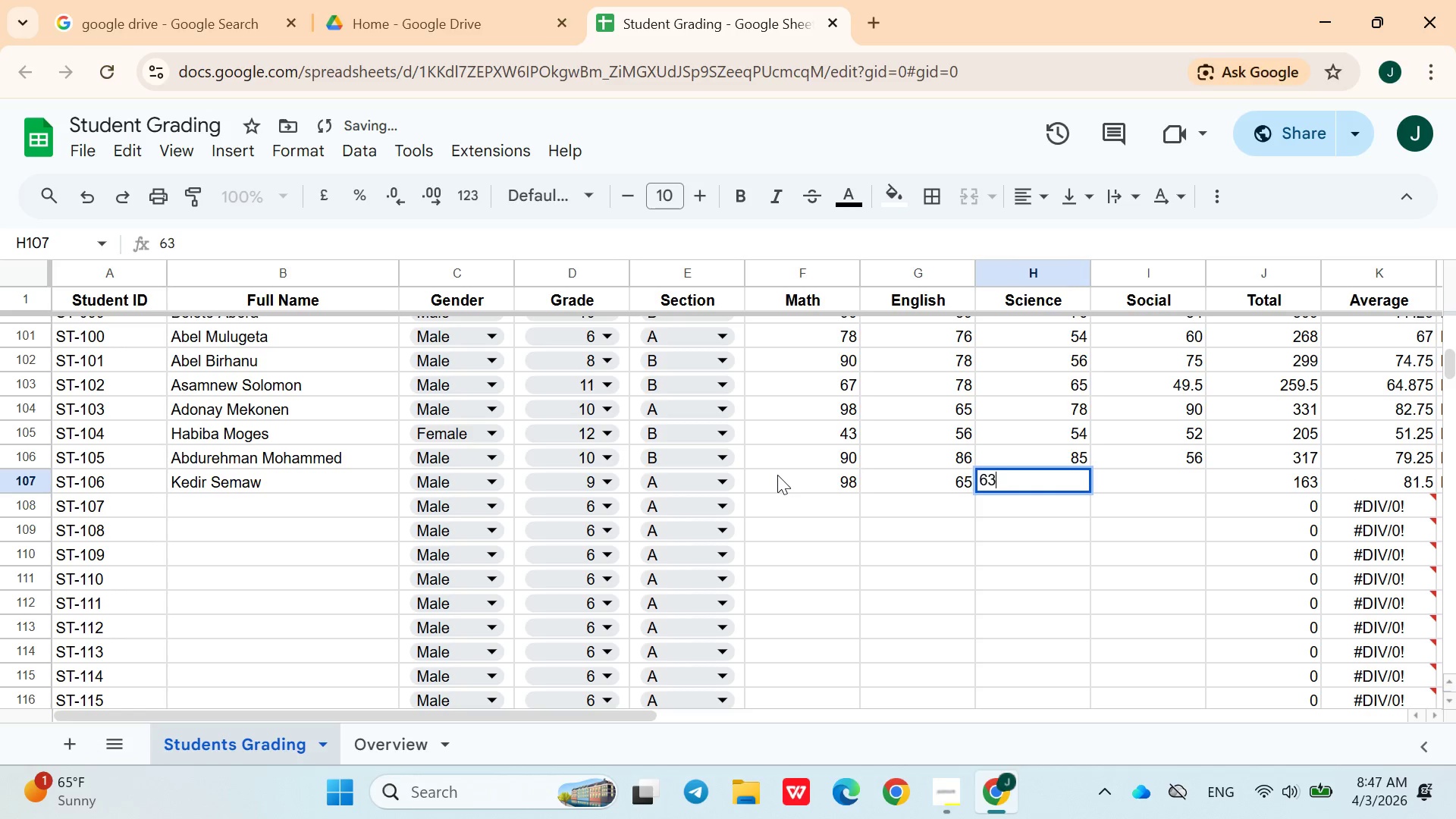 
key(ArrowRight)
 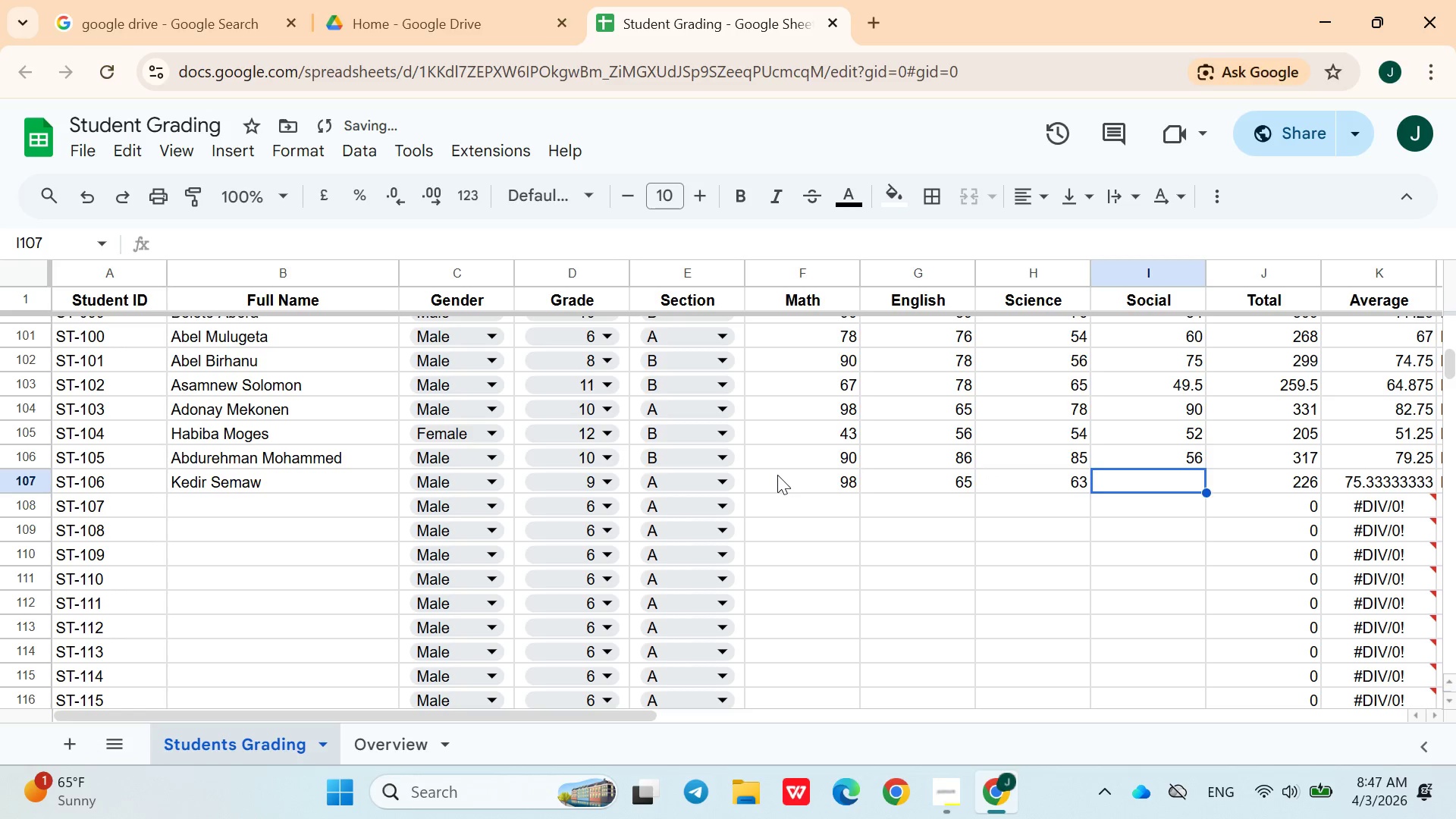 
type(89)
 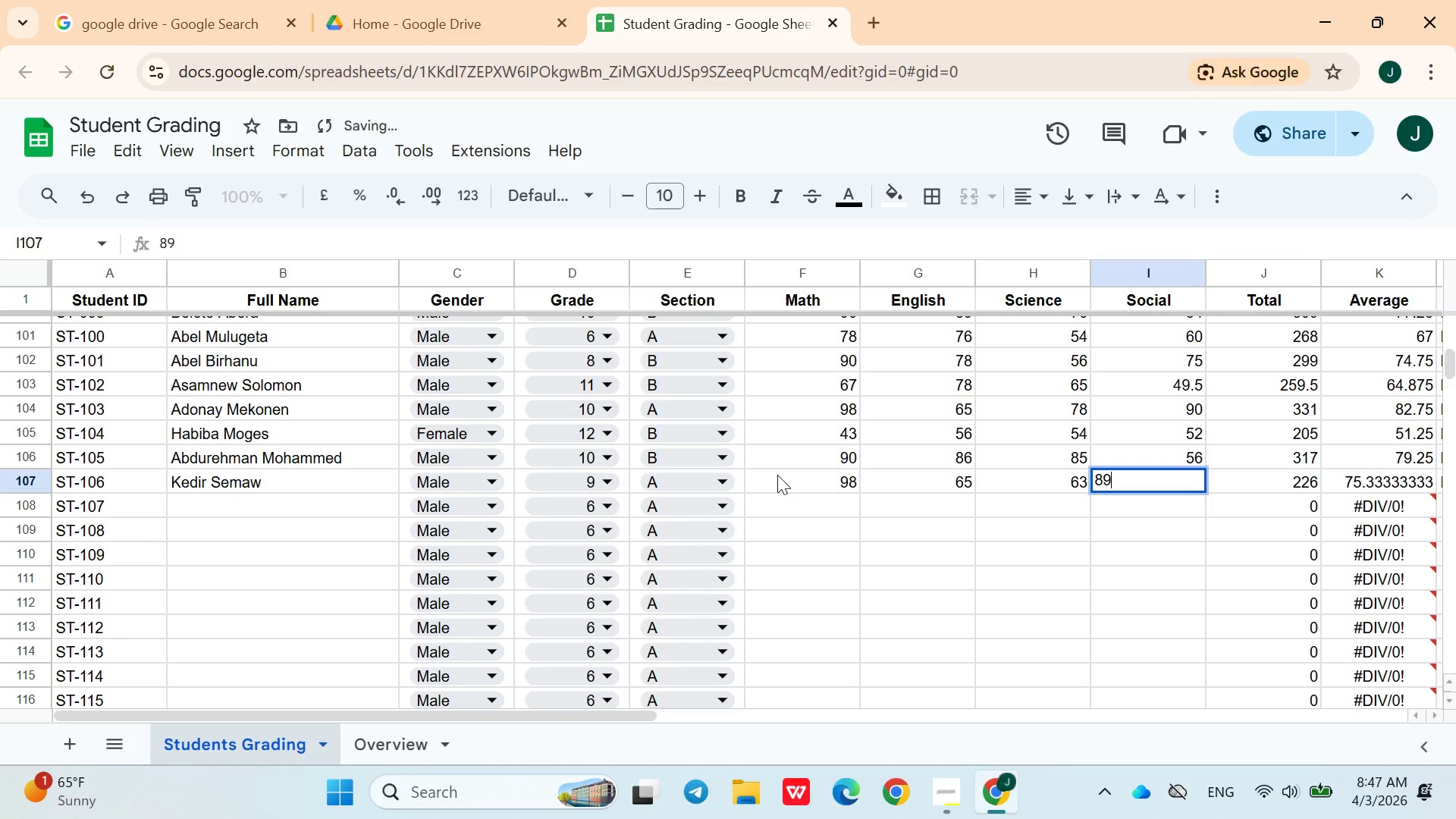 
key(ArrowRight)
 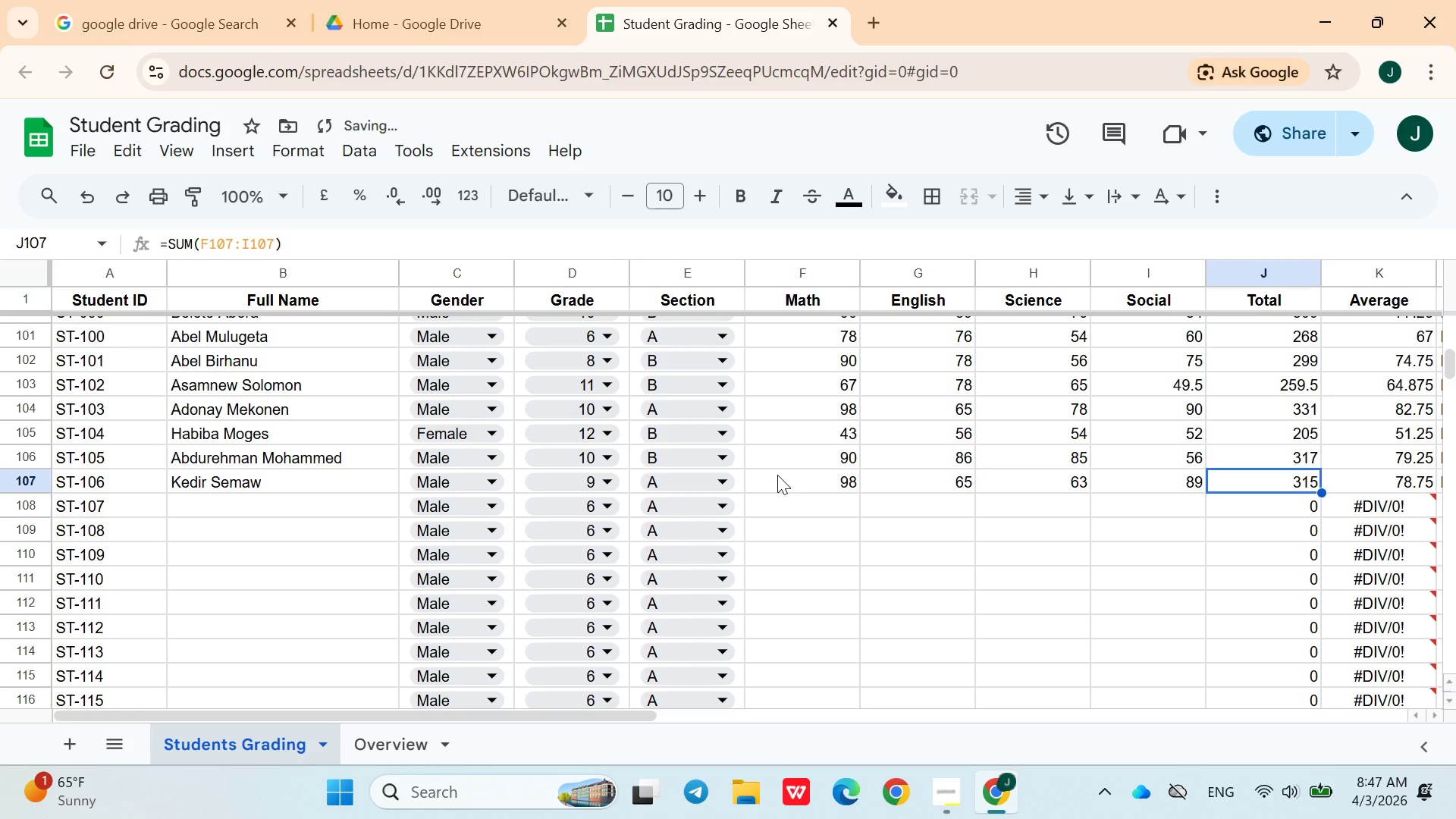 
key(ArrowDown)
 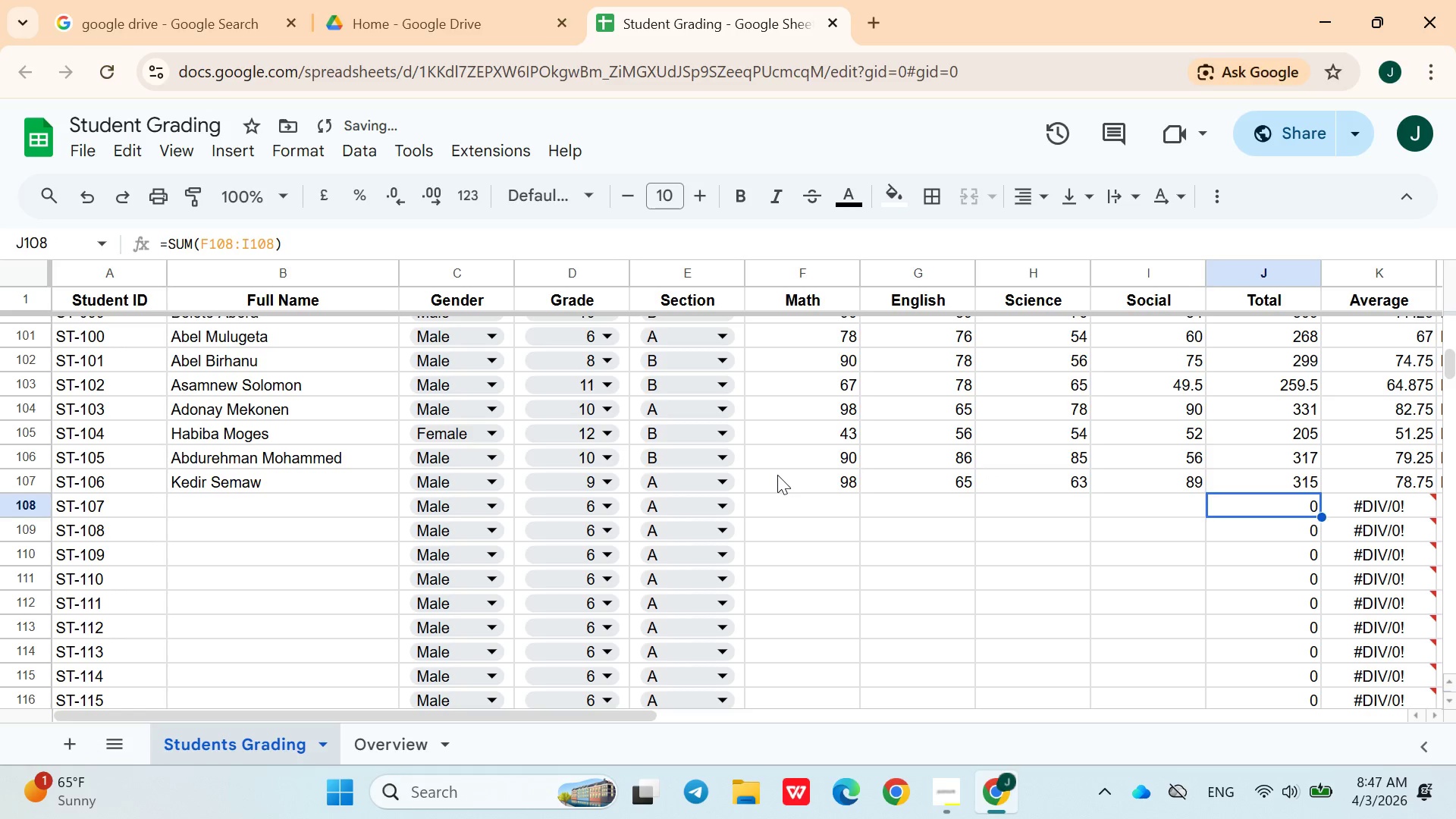 
hold_key(key=ArrowLeft, duration=0.94)
 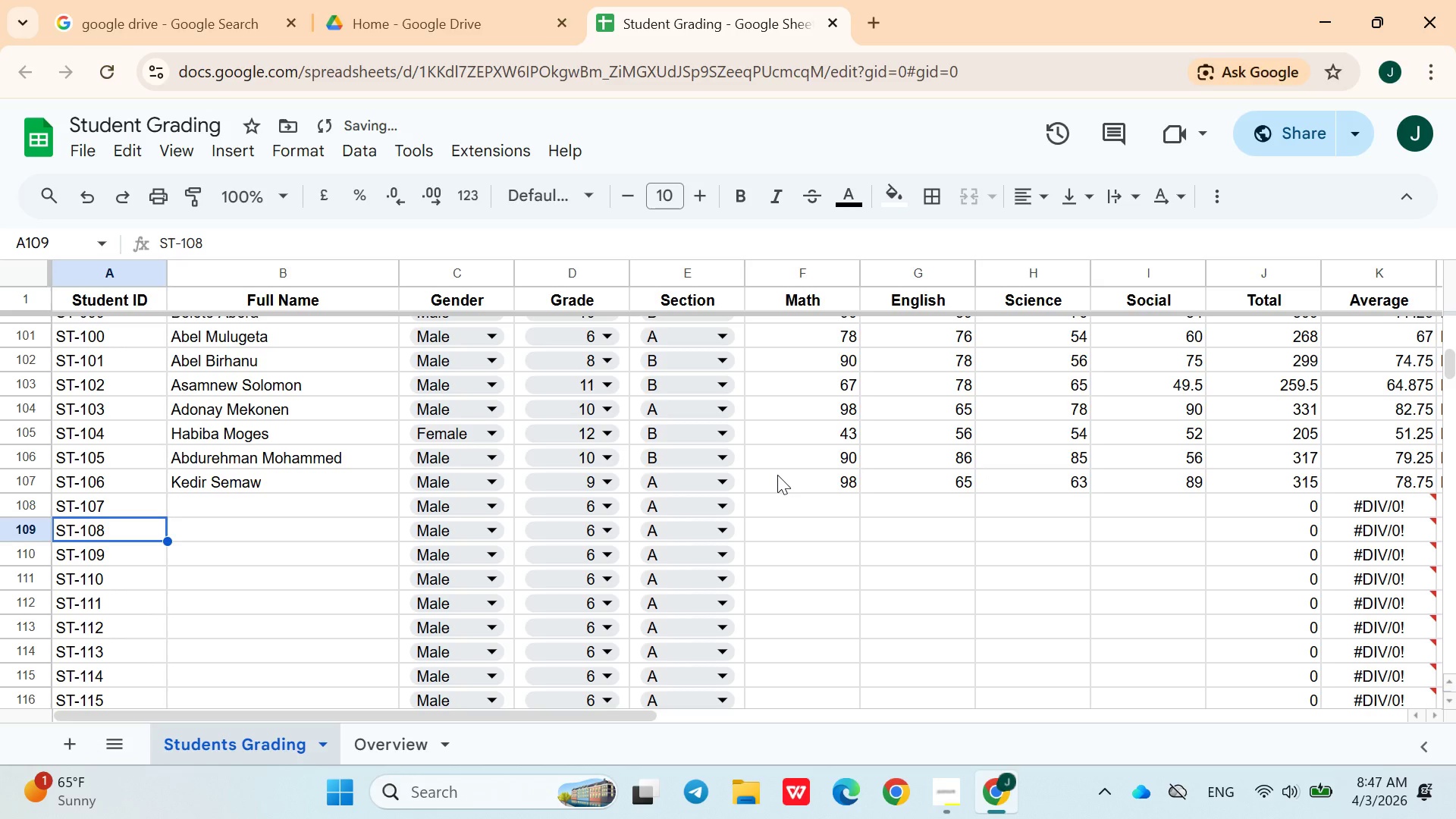 
key(ArrowDown)
 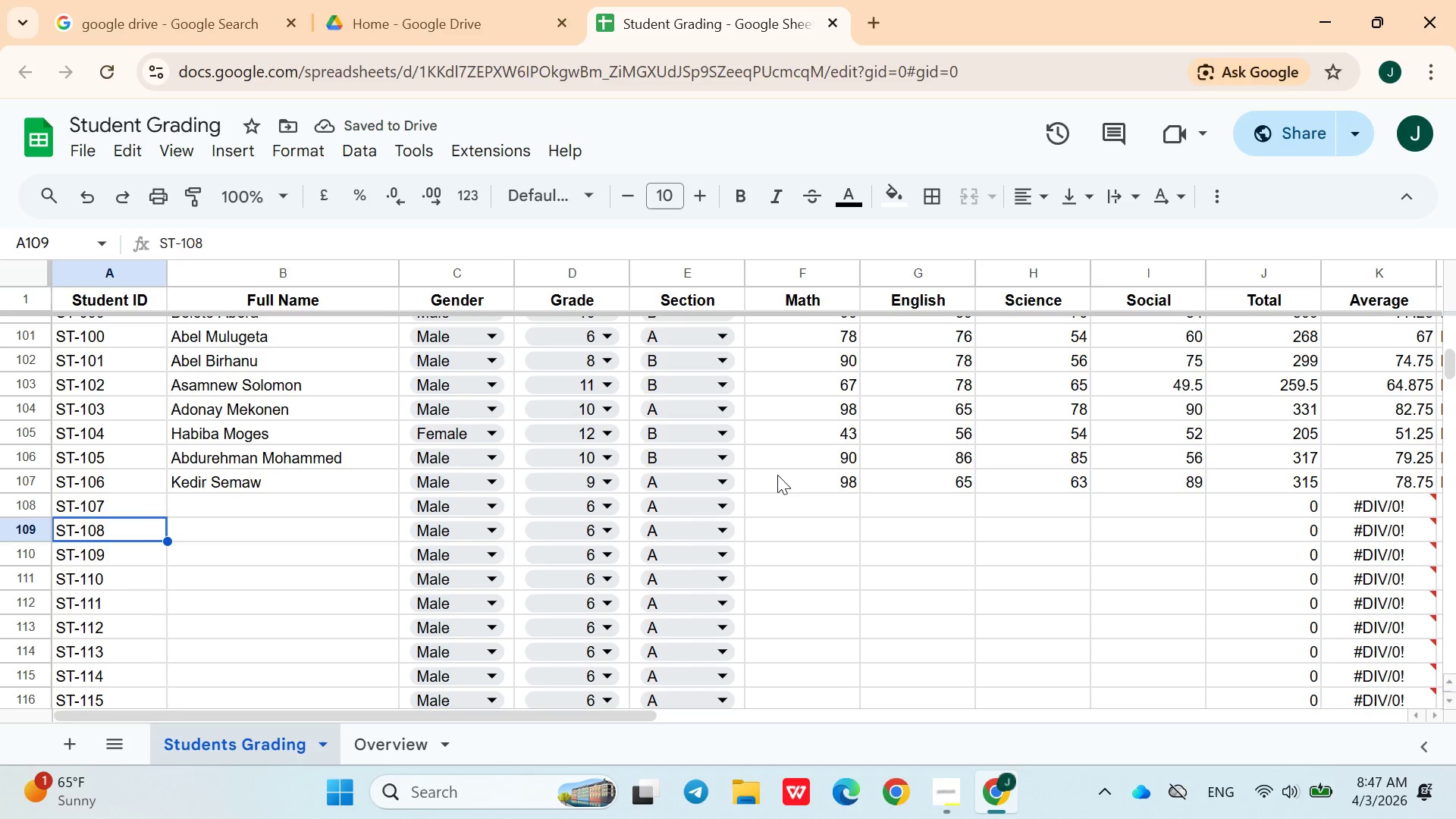 
key(ArrowUp)
 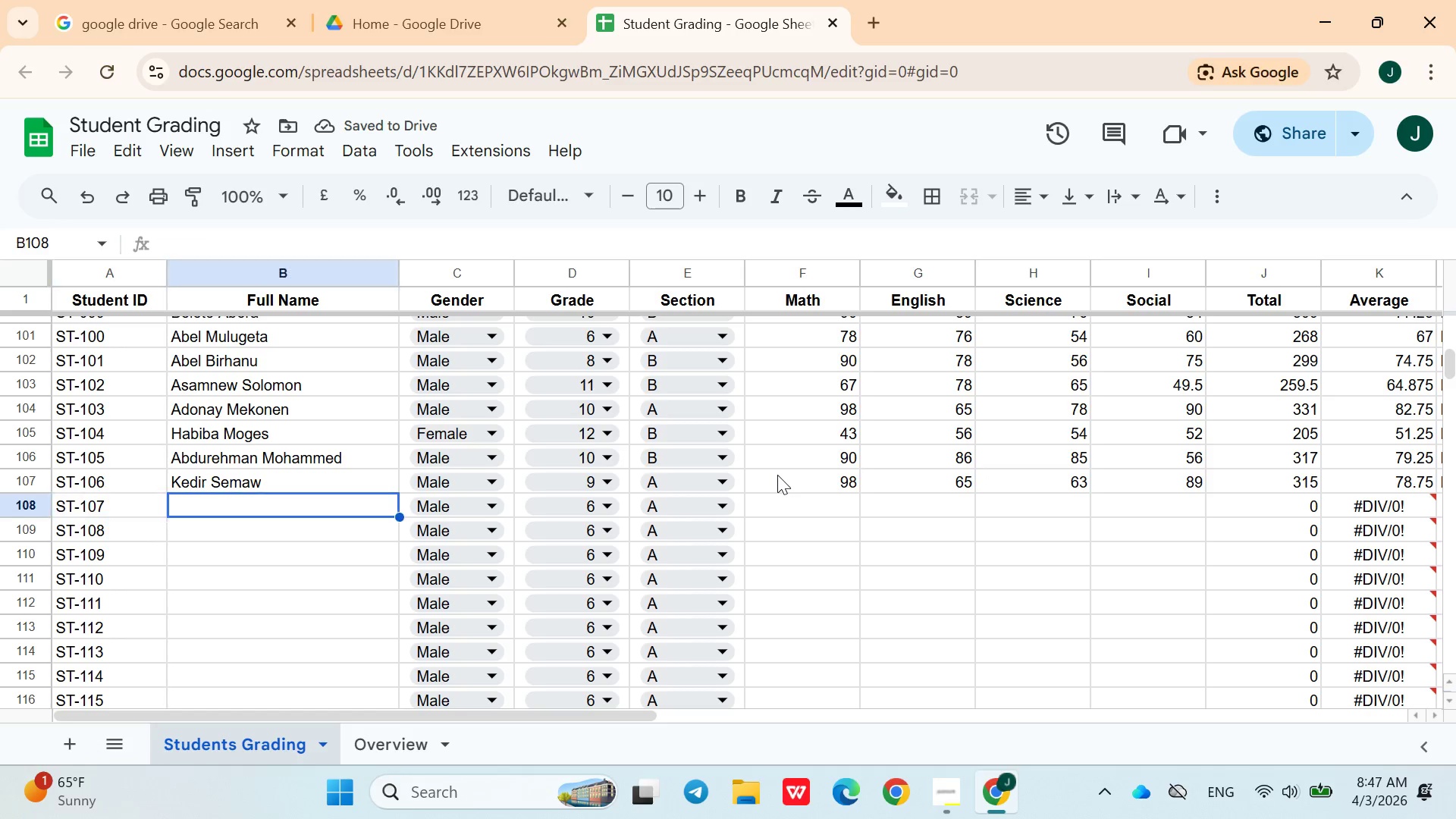 
key(ArrowRight)
 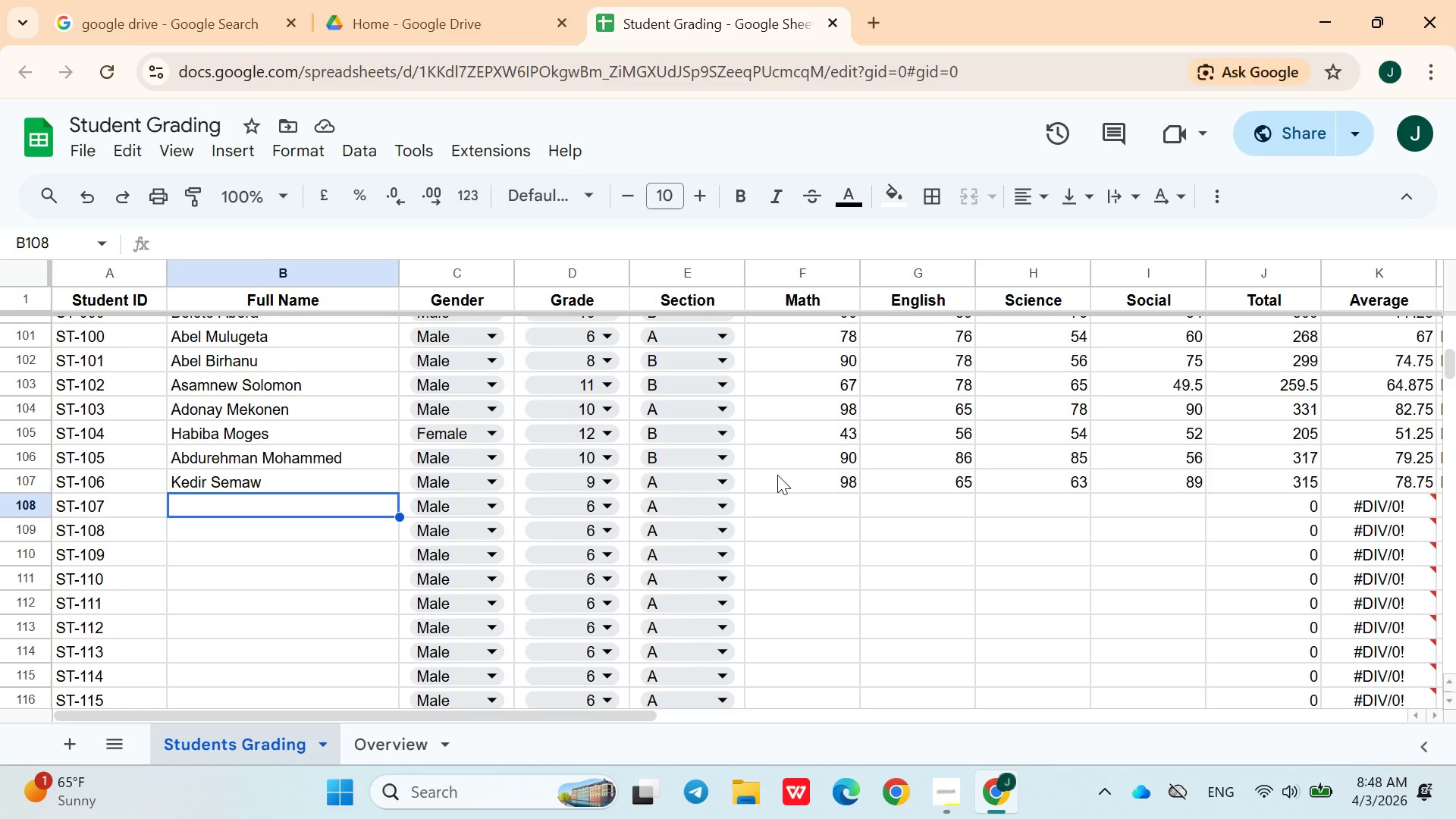 
wait(28.86)
 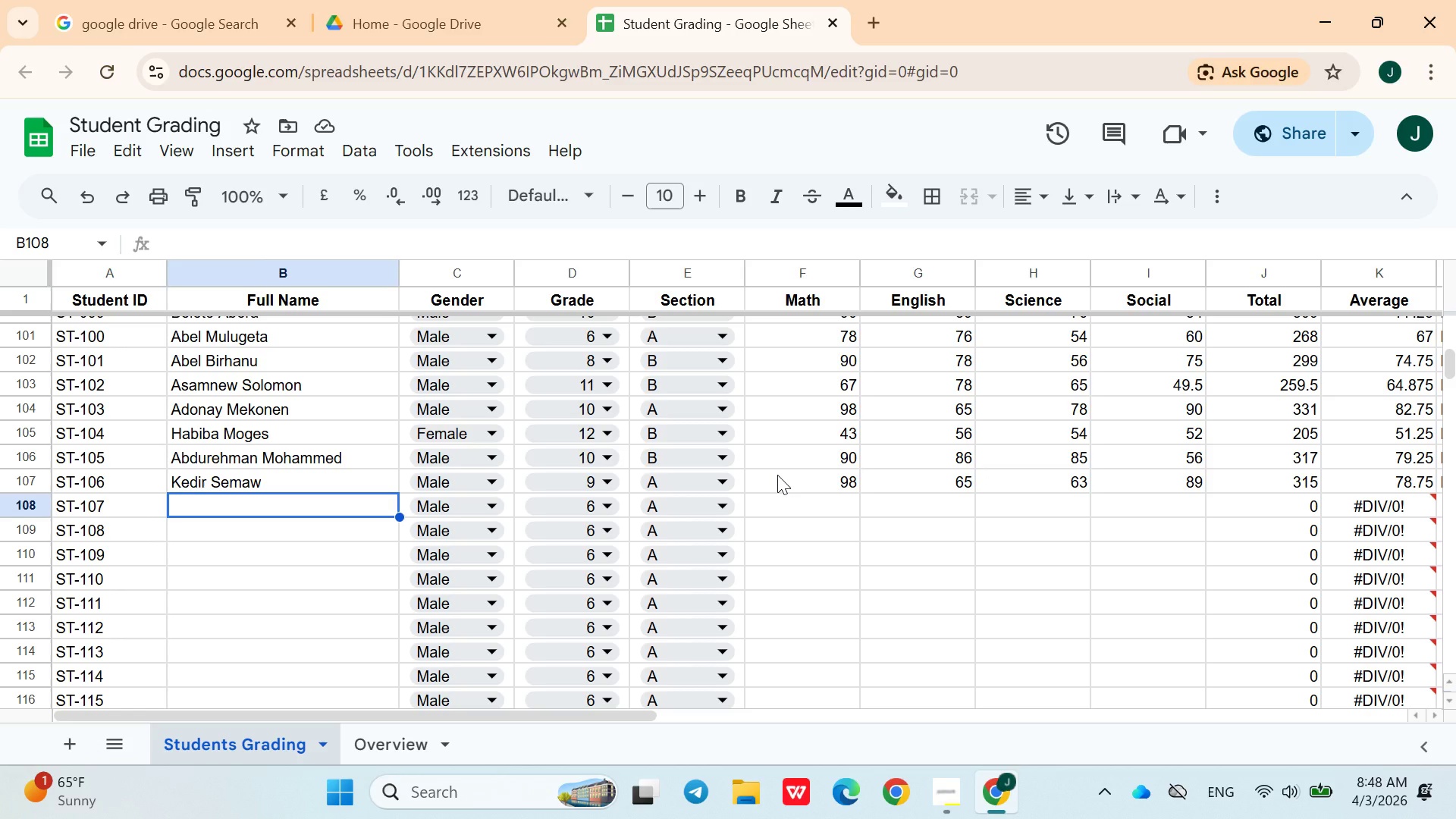 
type(Hussen Demle)
 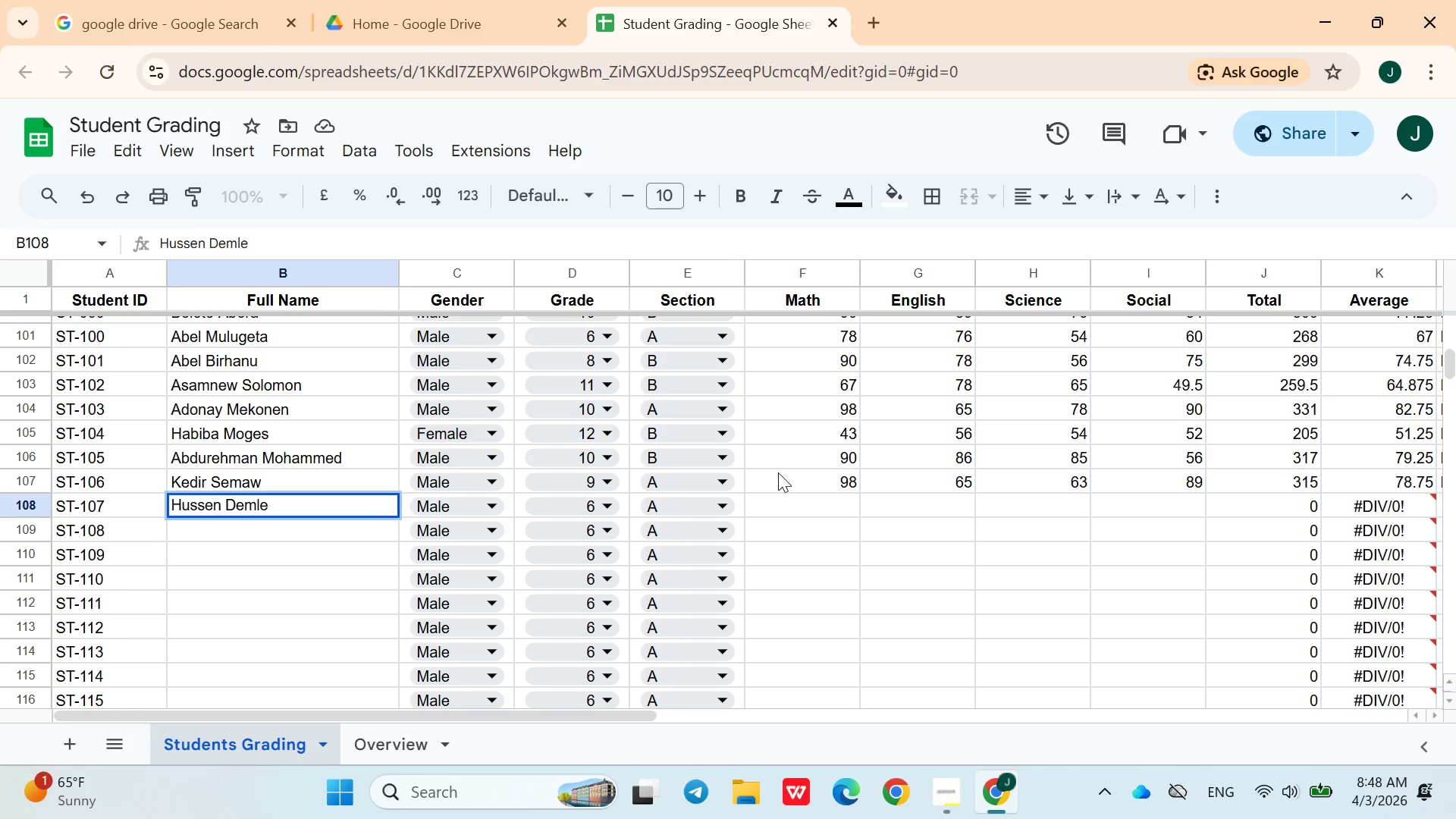 
left_click([602, 508])
 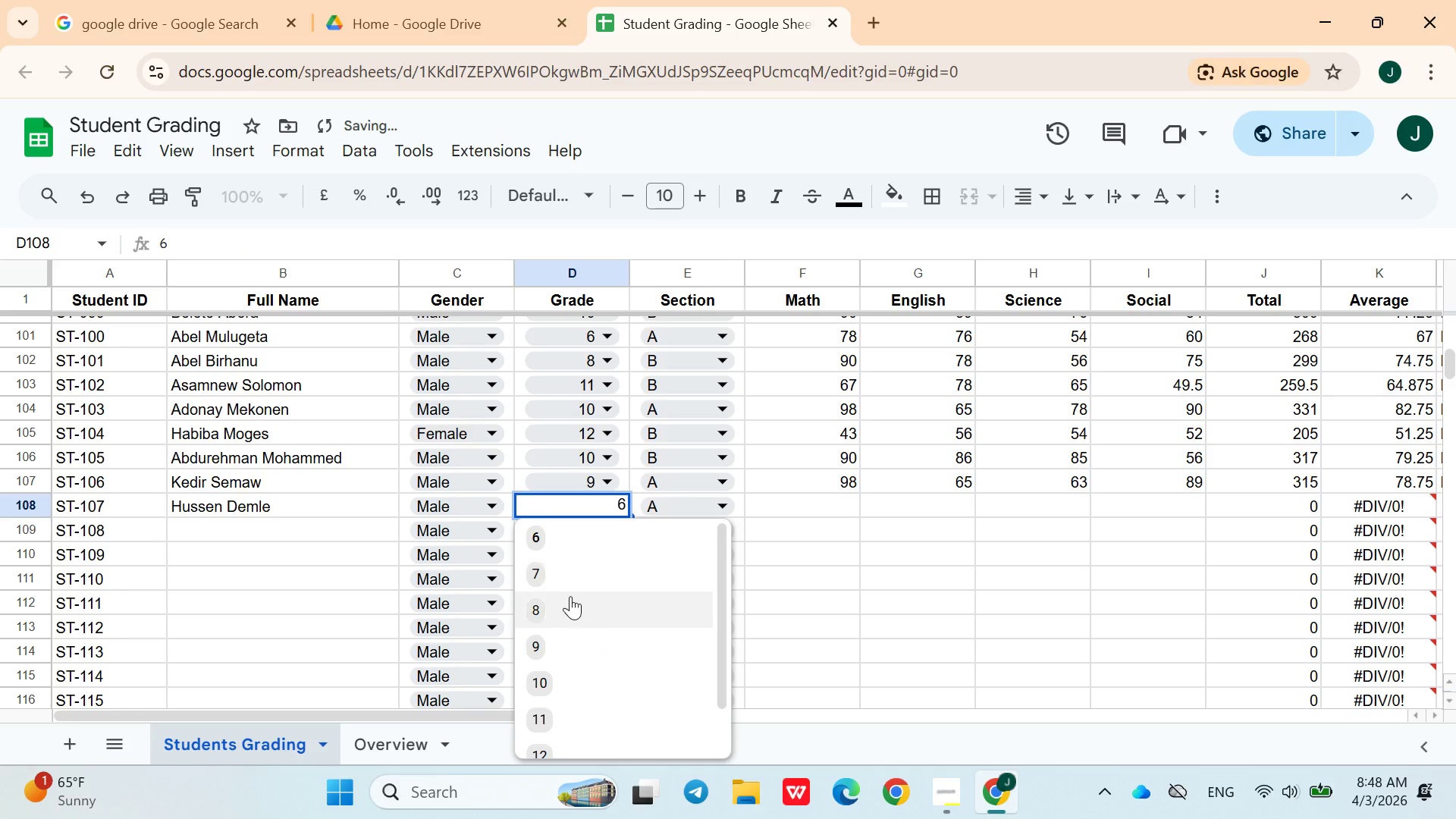 
left_click([570, 600])
 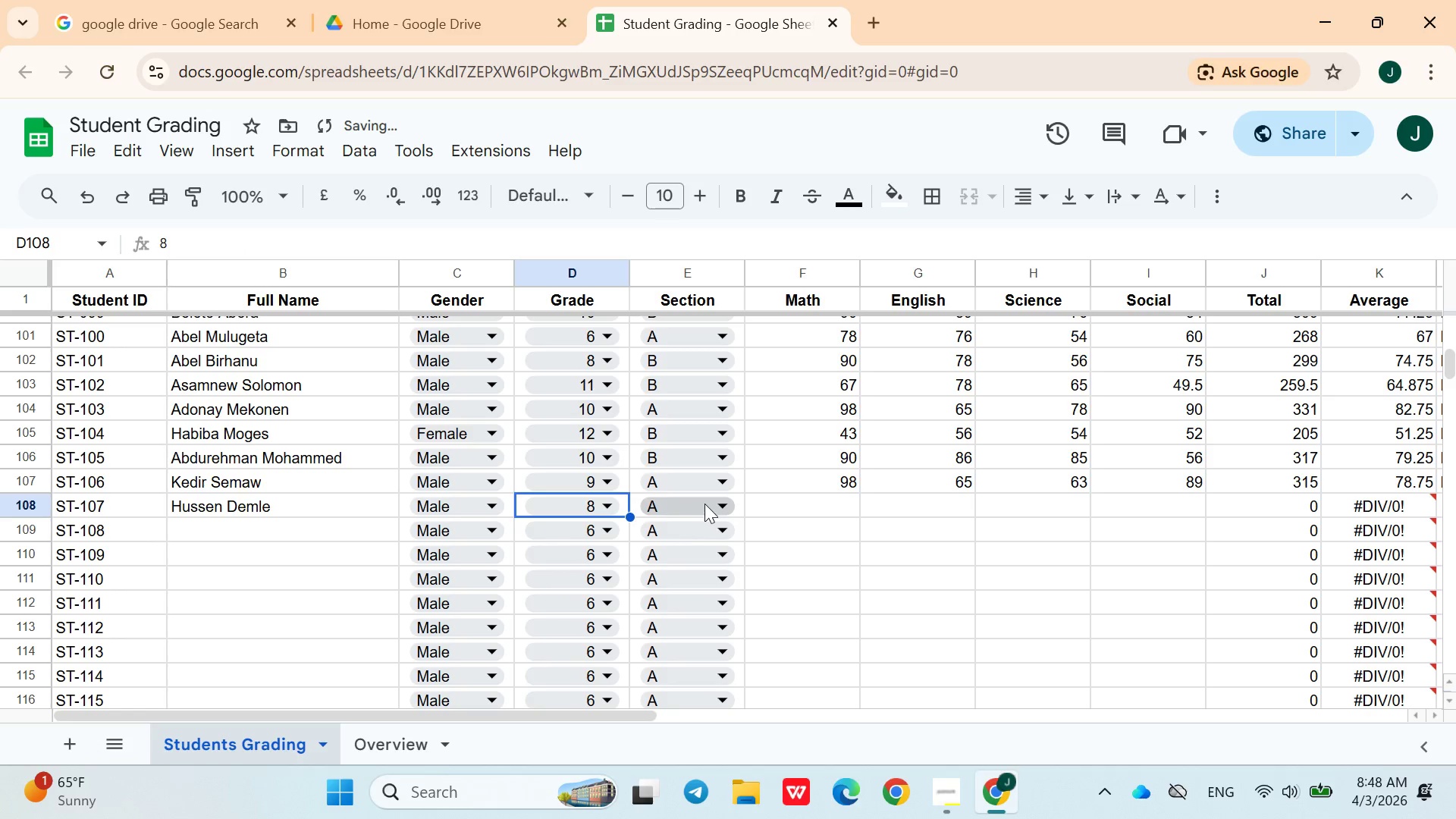 
left_click([705, 502])
 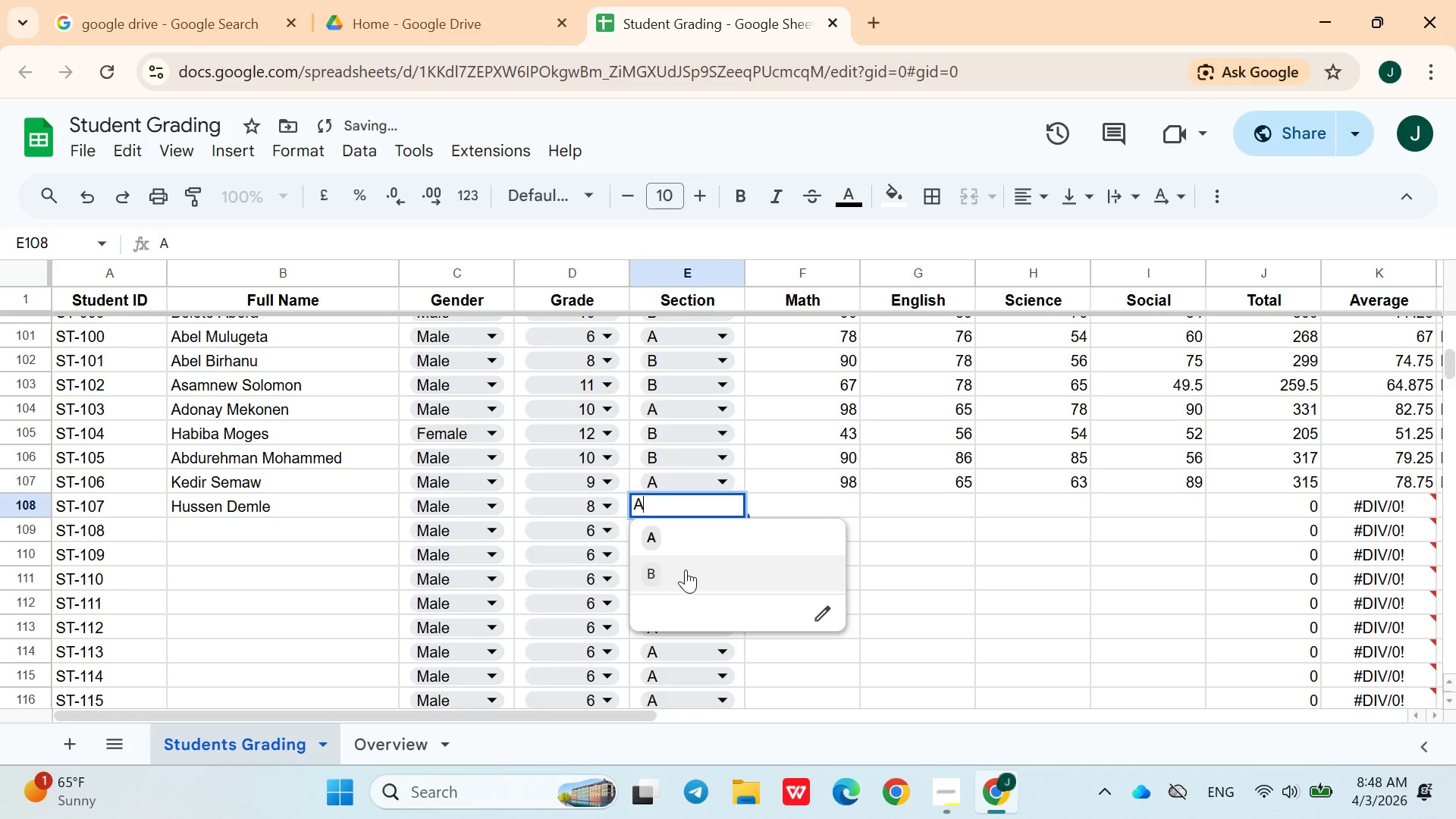 
left_click([686, 570])
 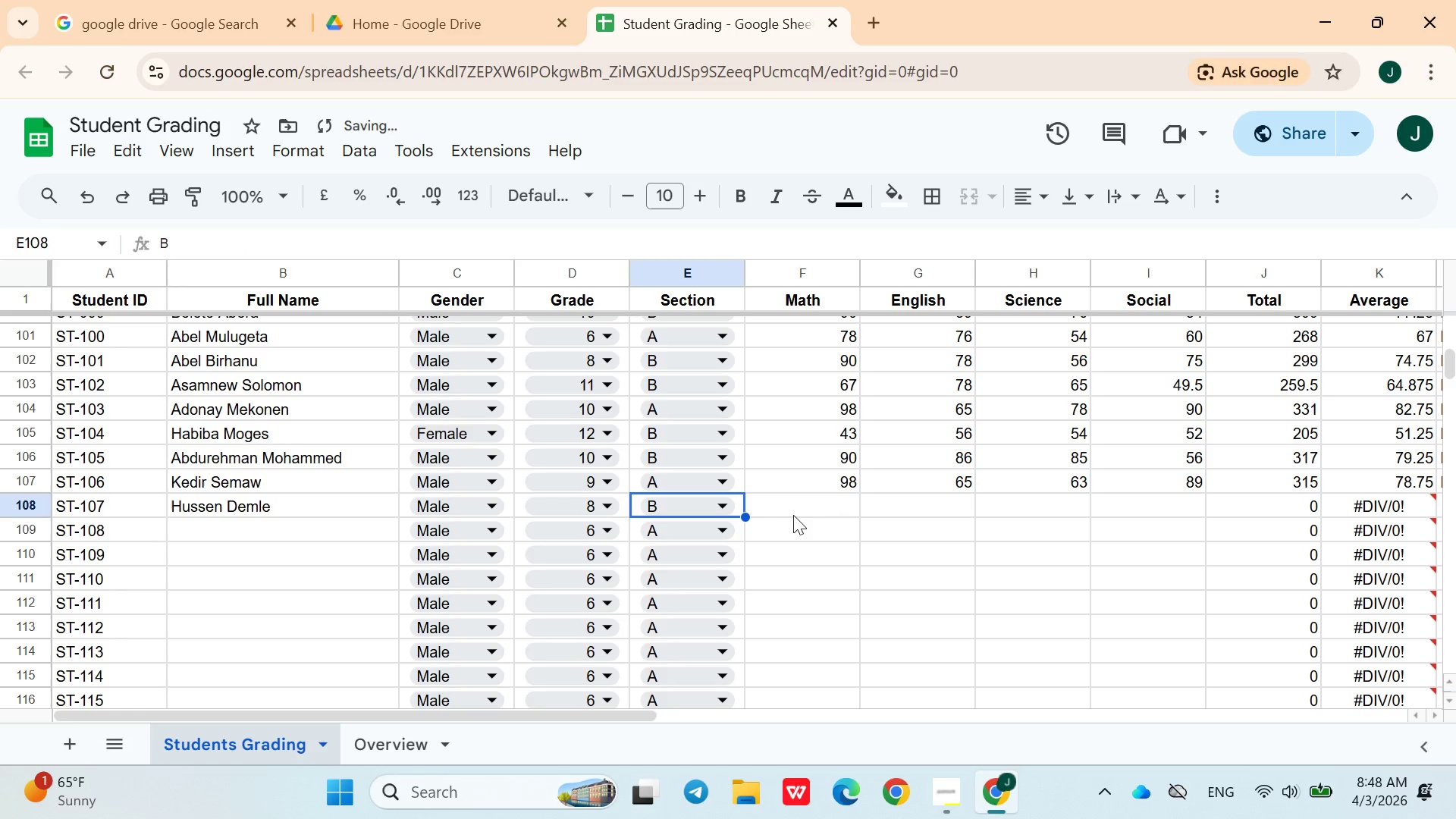 
left_click([796, 506])
 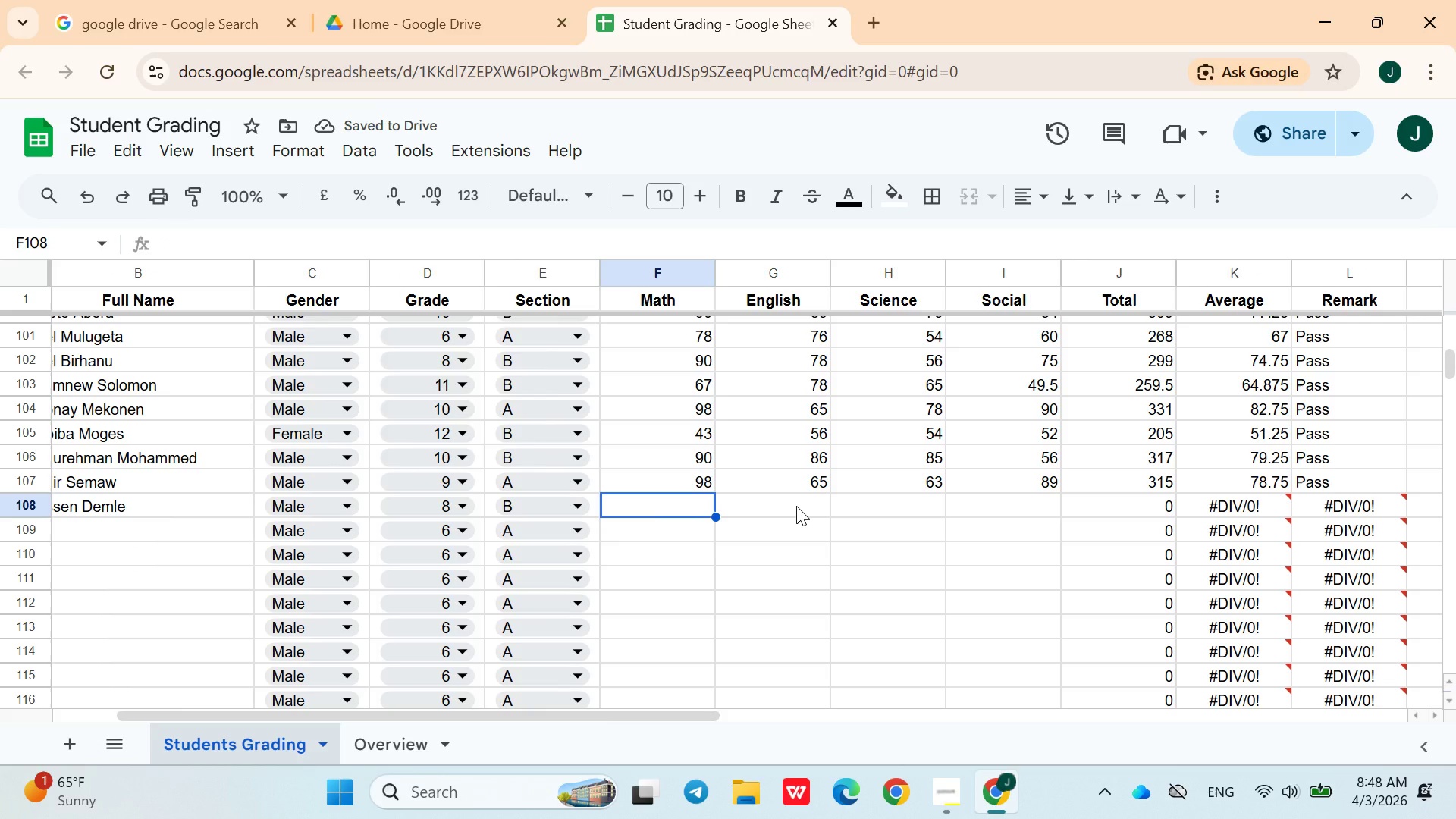 
type(87)
 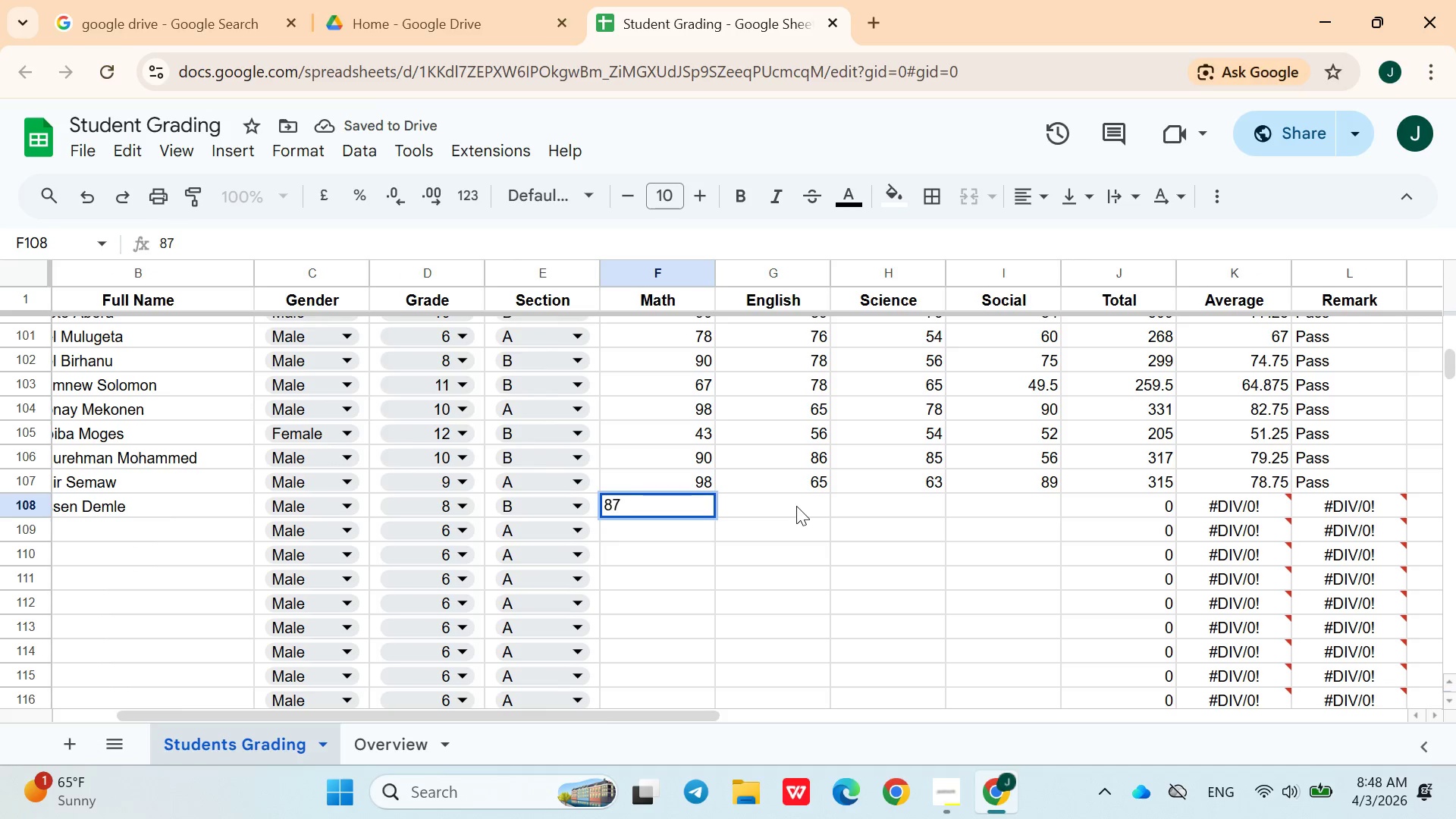 
key(ArrowRight)
 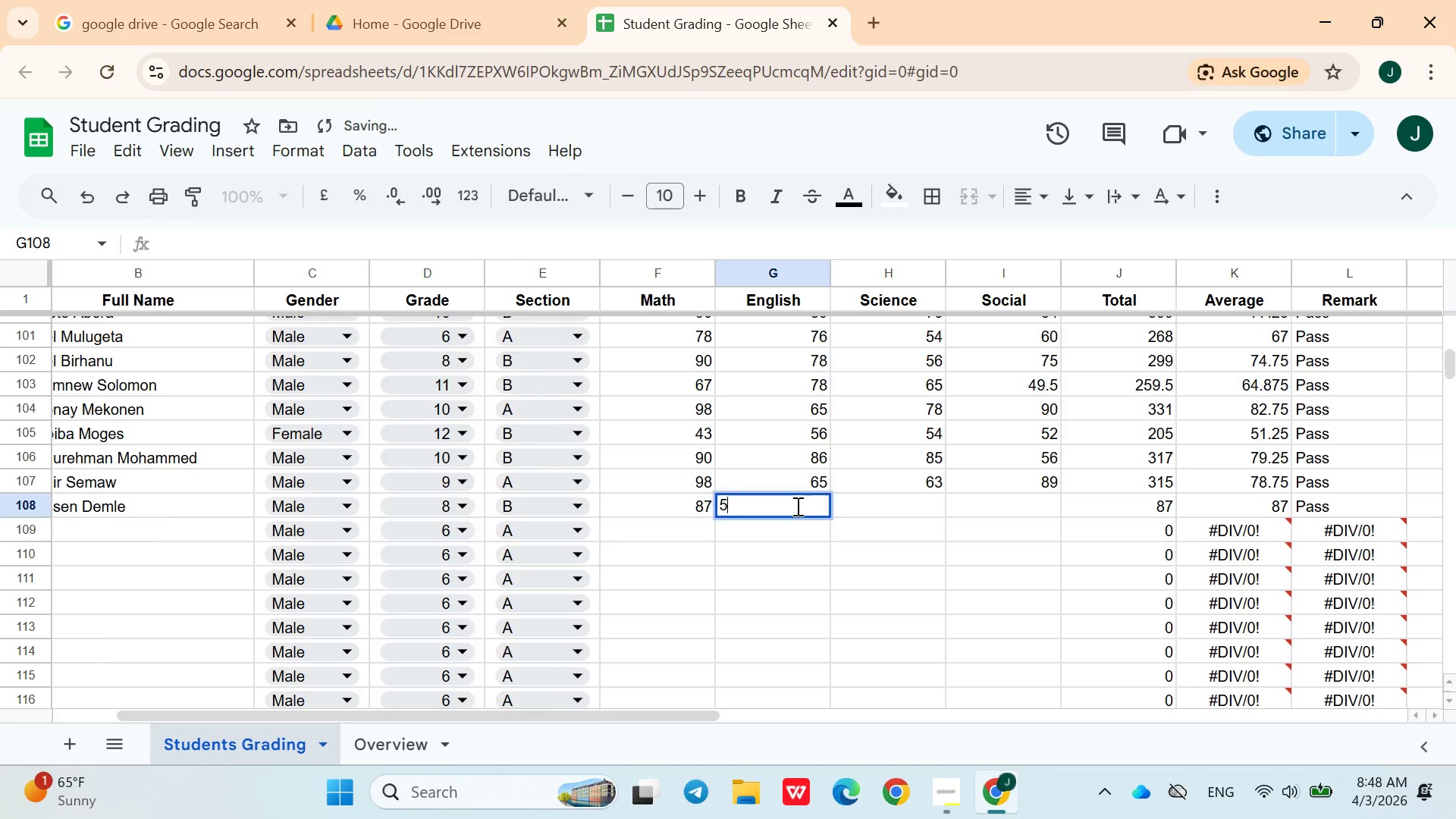 
type(54)
 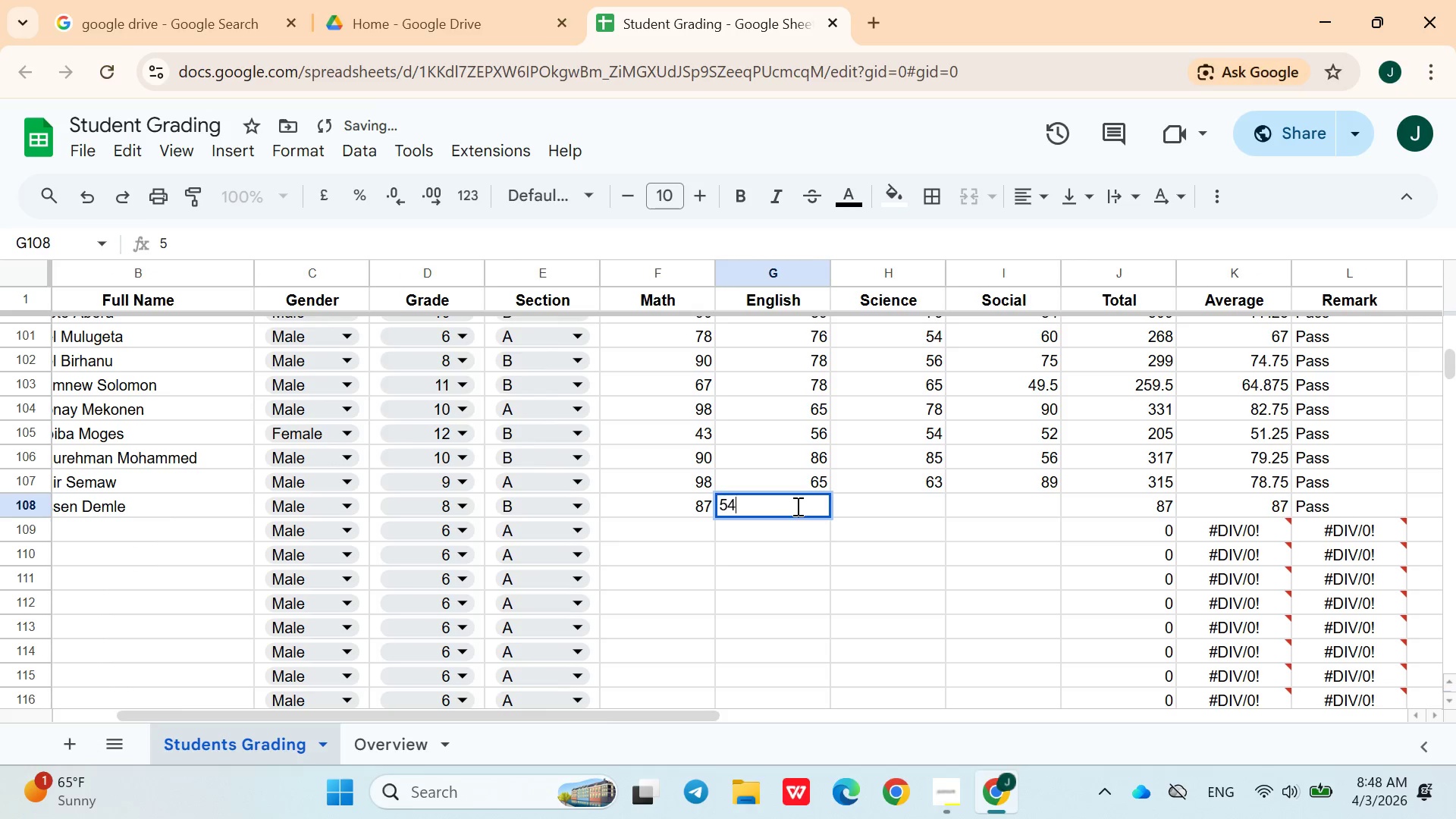 
key(ArrowRight)
 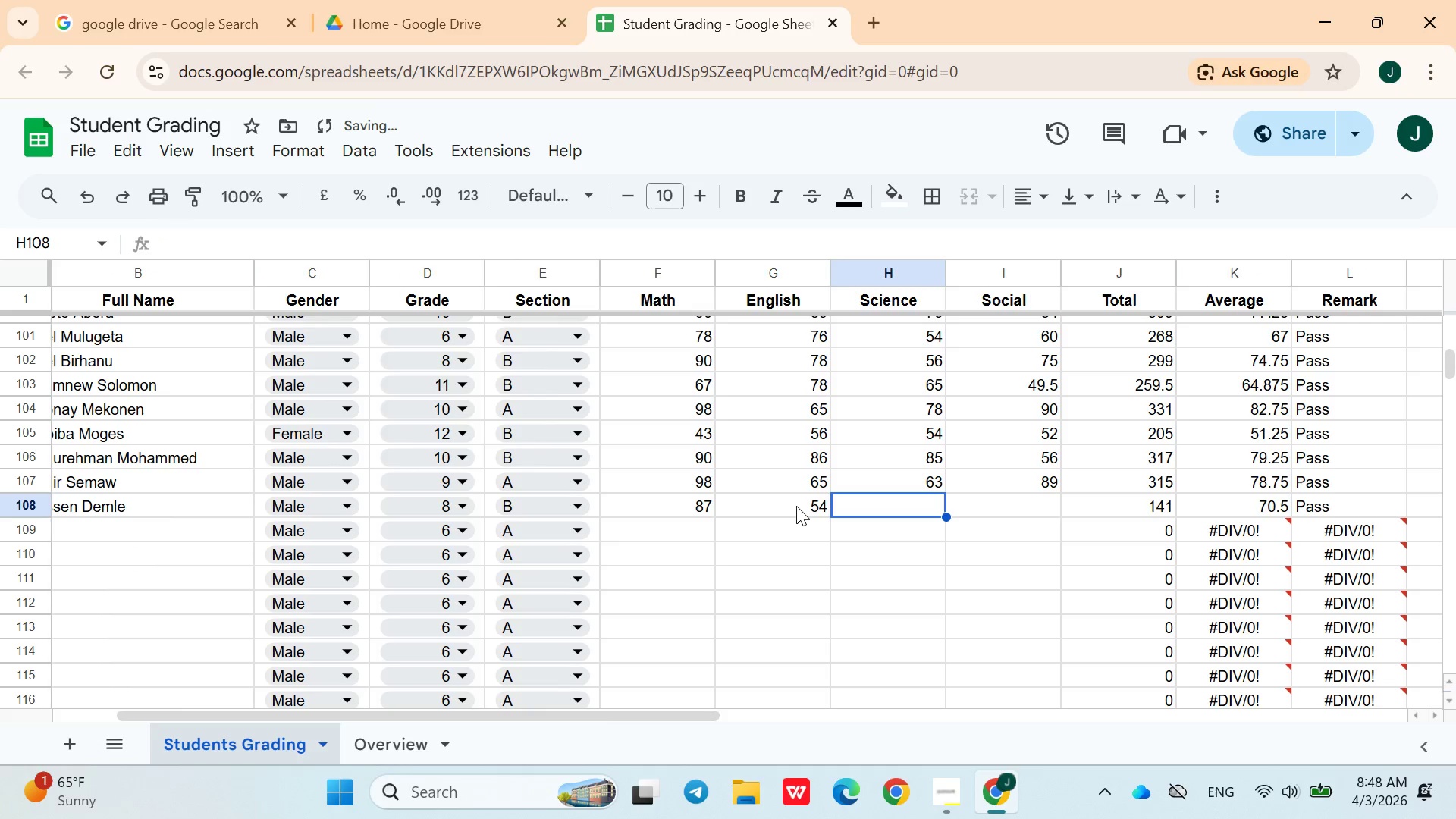 
type(67)
 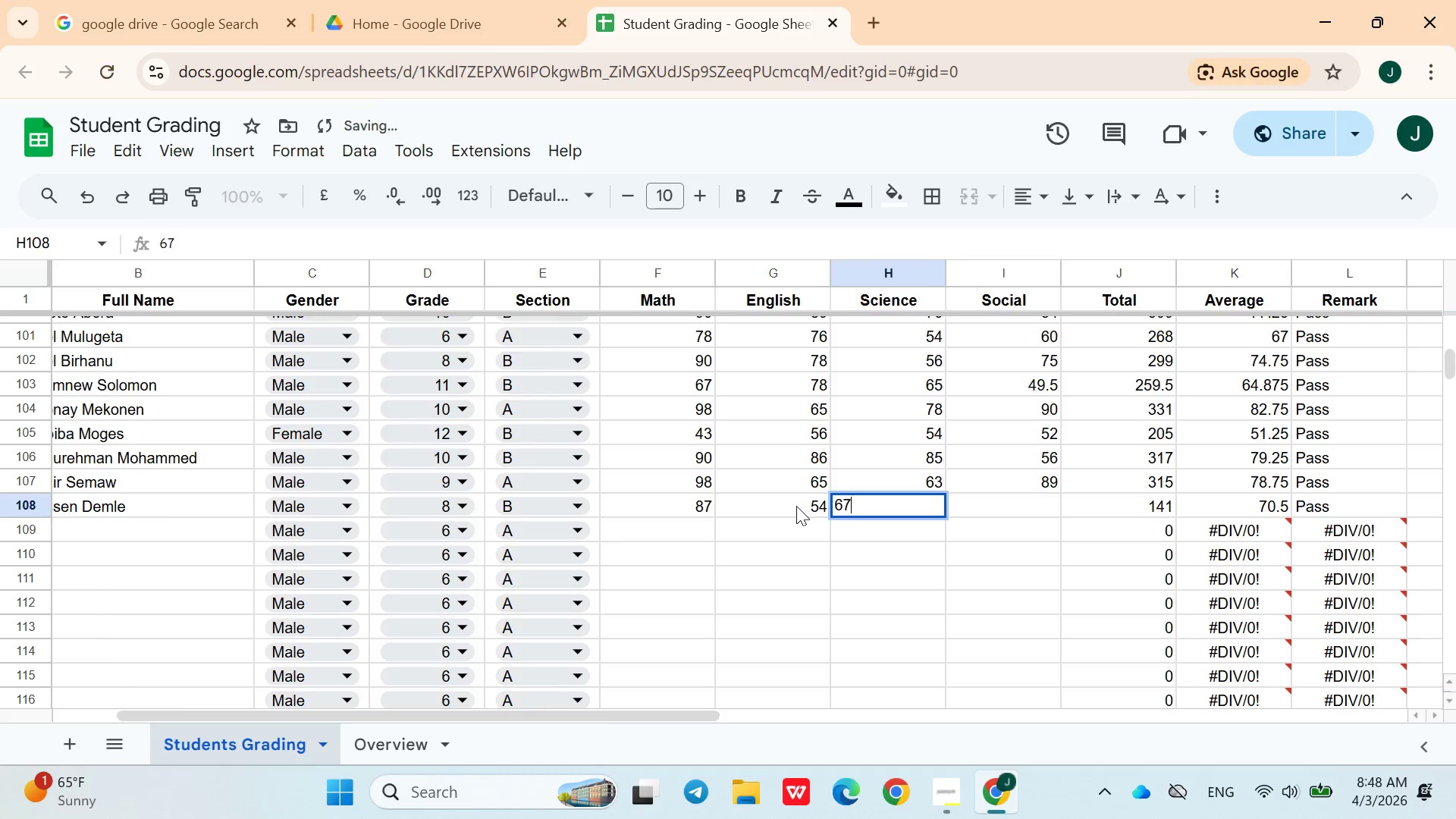 
key(ArrowRight)
 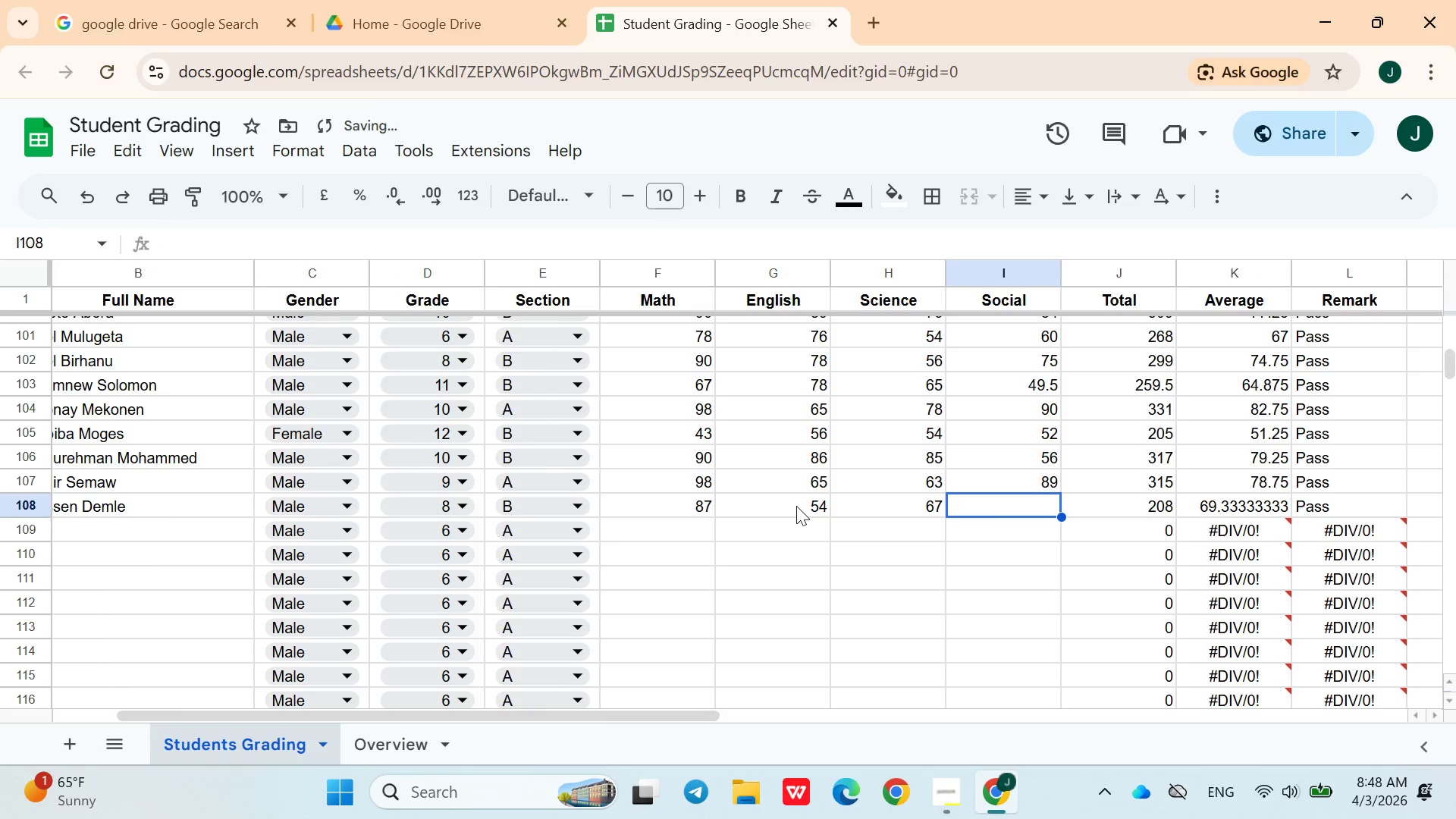 
type(58)
 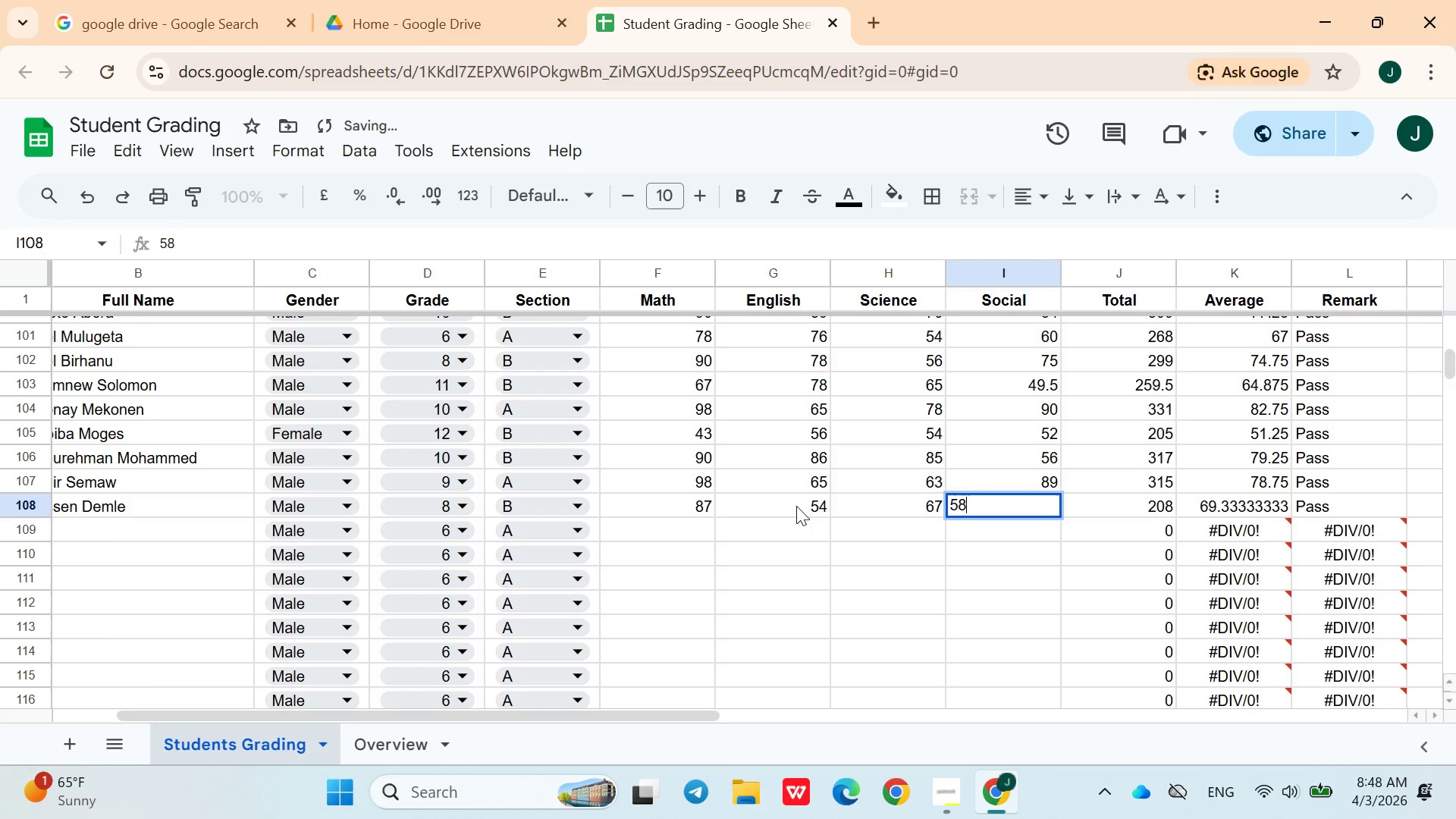 
key(ArrowRight)
 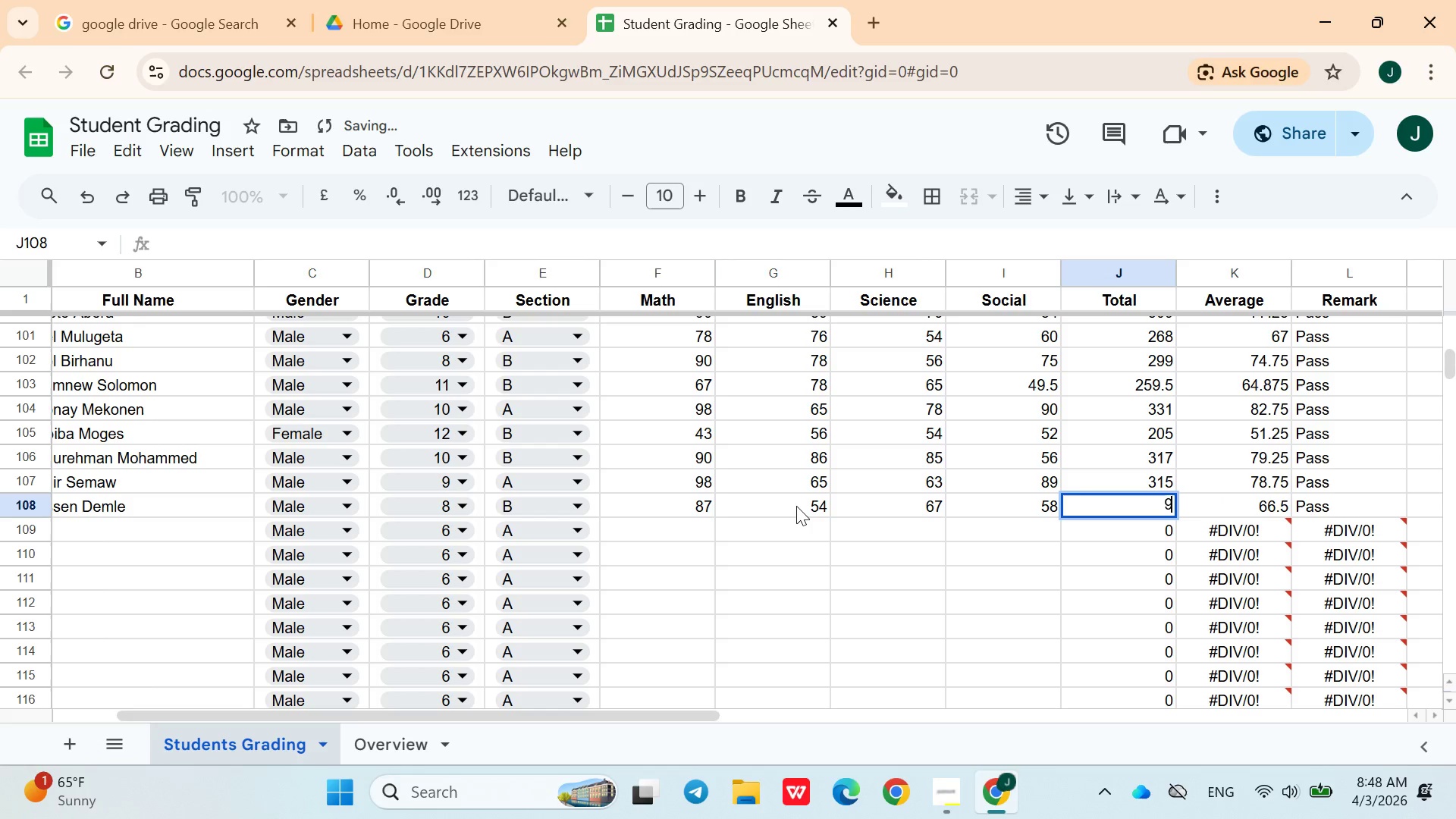 
type(91)
 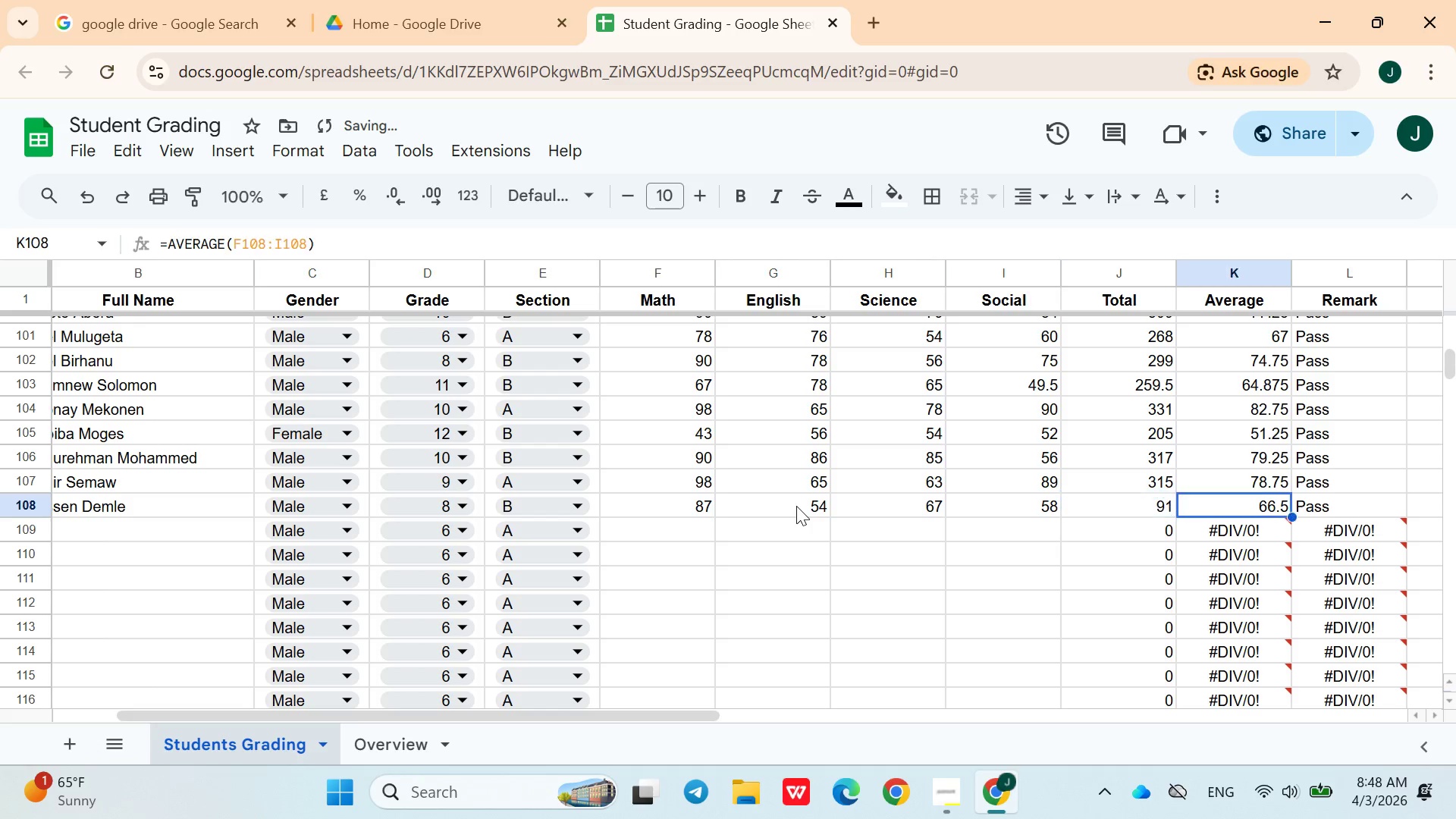 
key(ArrowRight)
 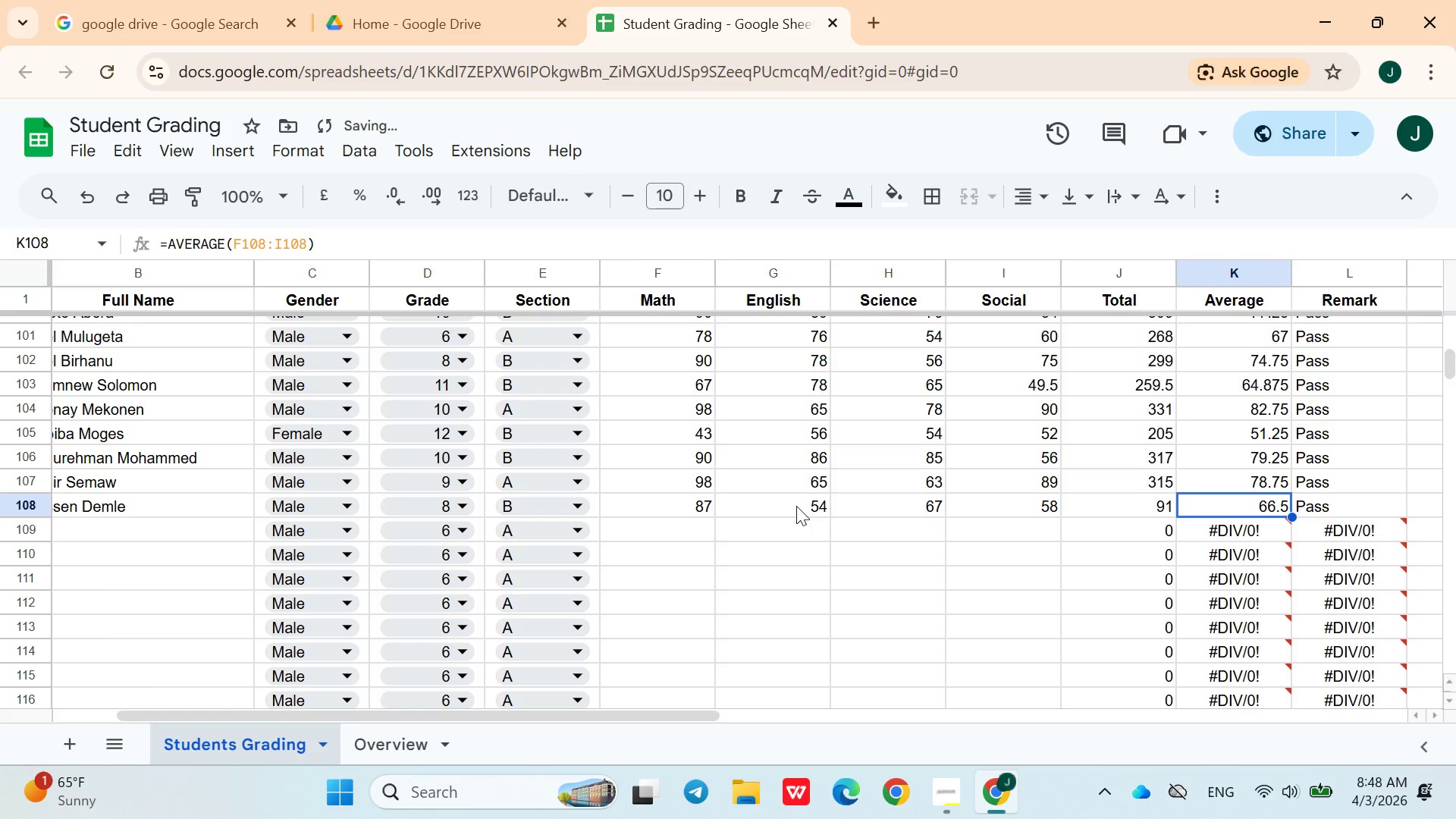 
key(ArrowDown)
 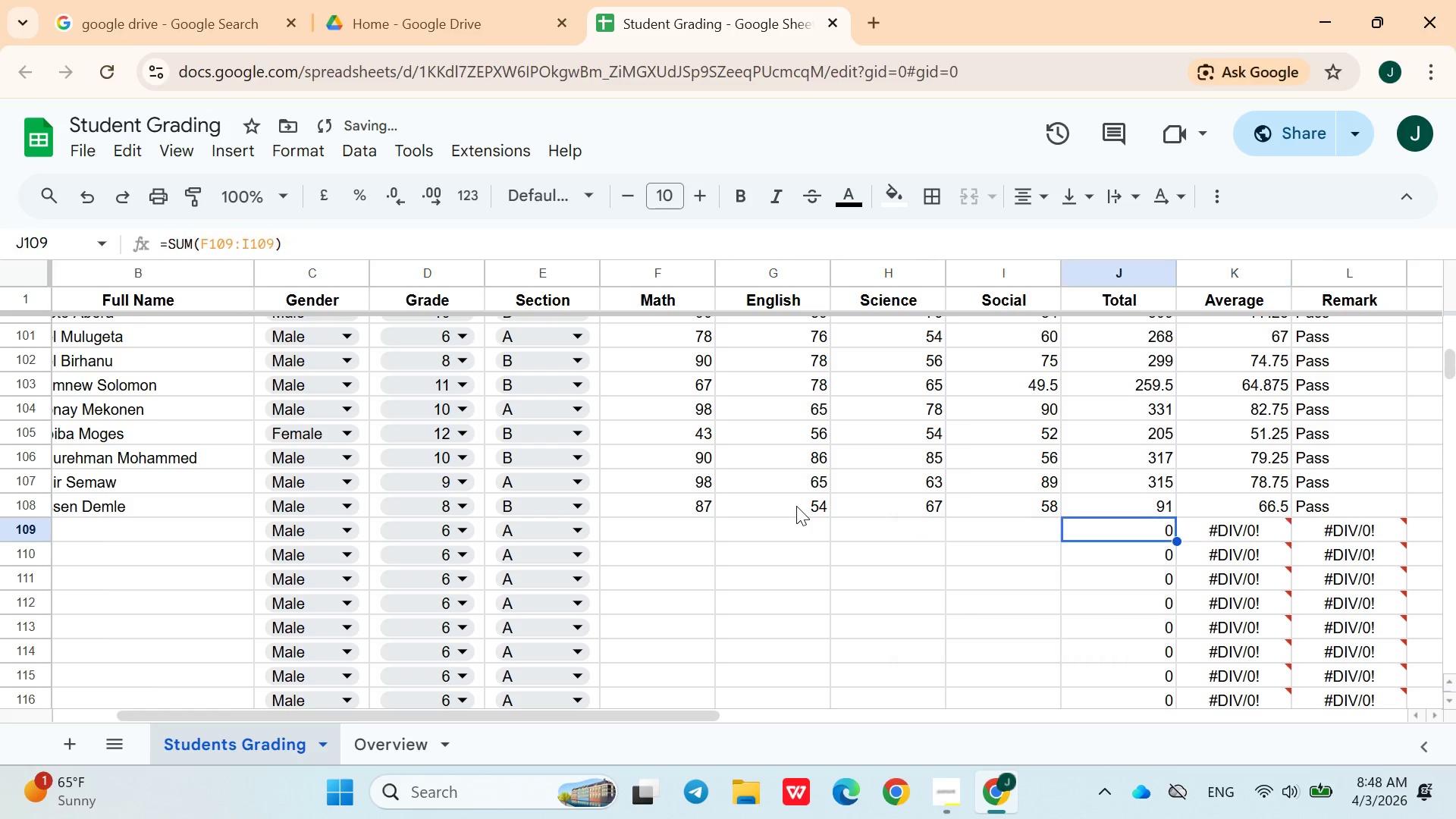 
hold_key(key=ArrowLeft, duration=0.88)
 